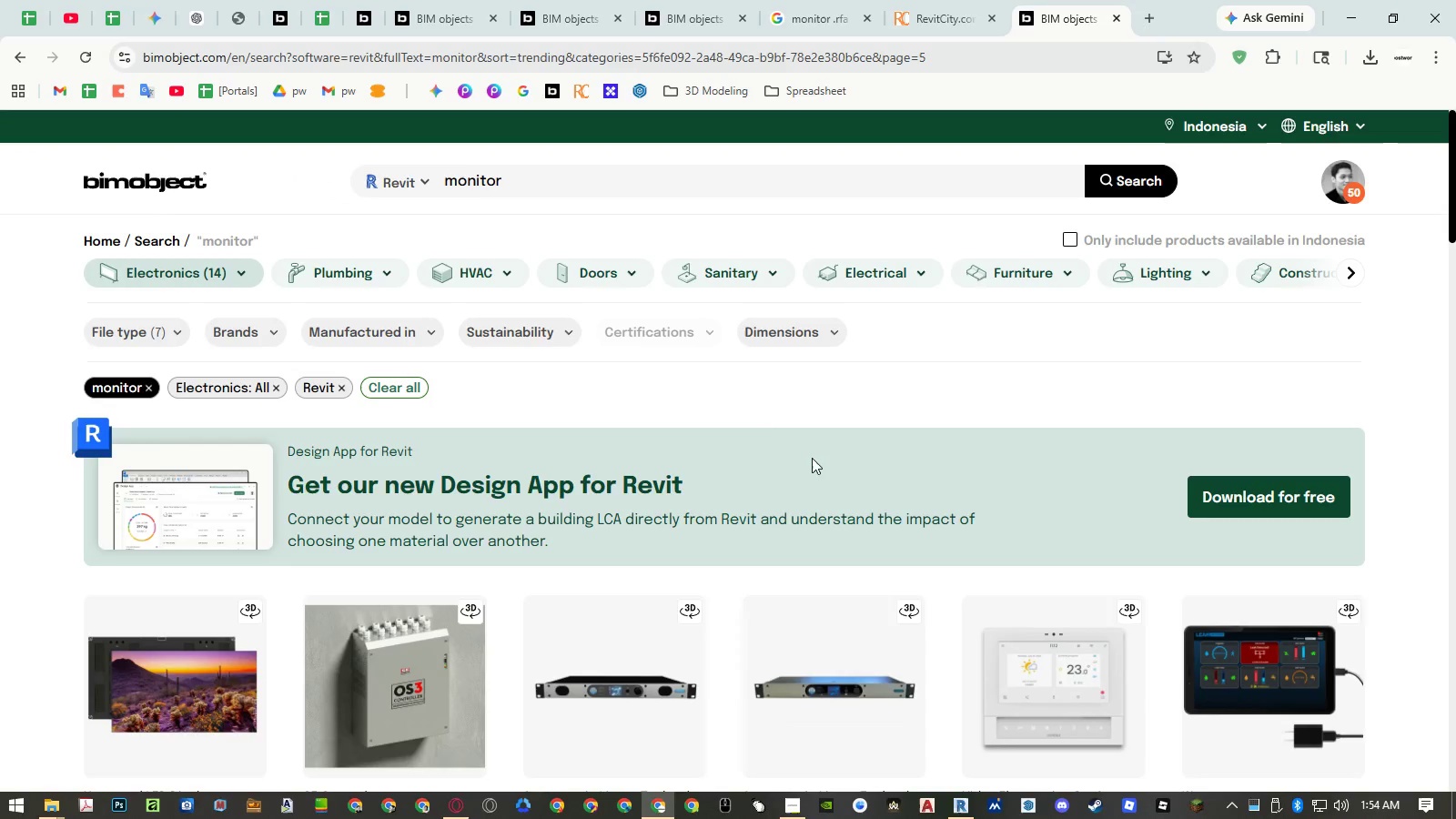 
scroll: coordinate [820, 455], scroll_direction: down, amount: 5.0
 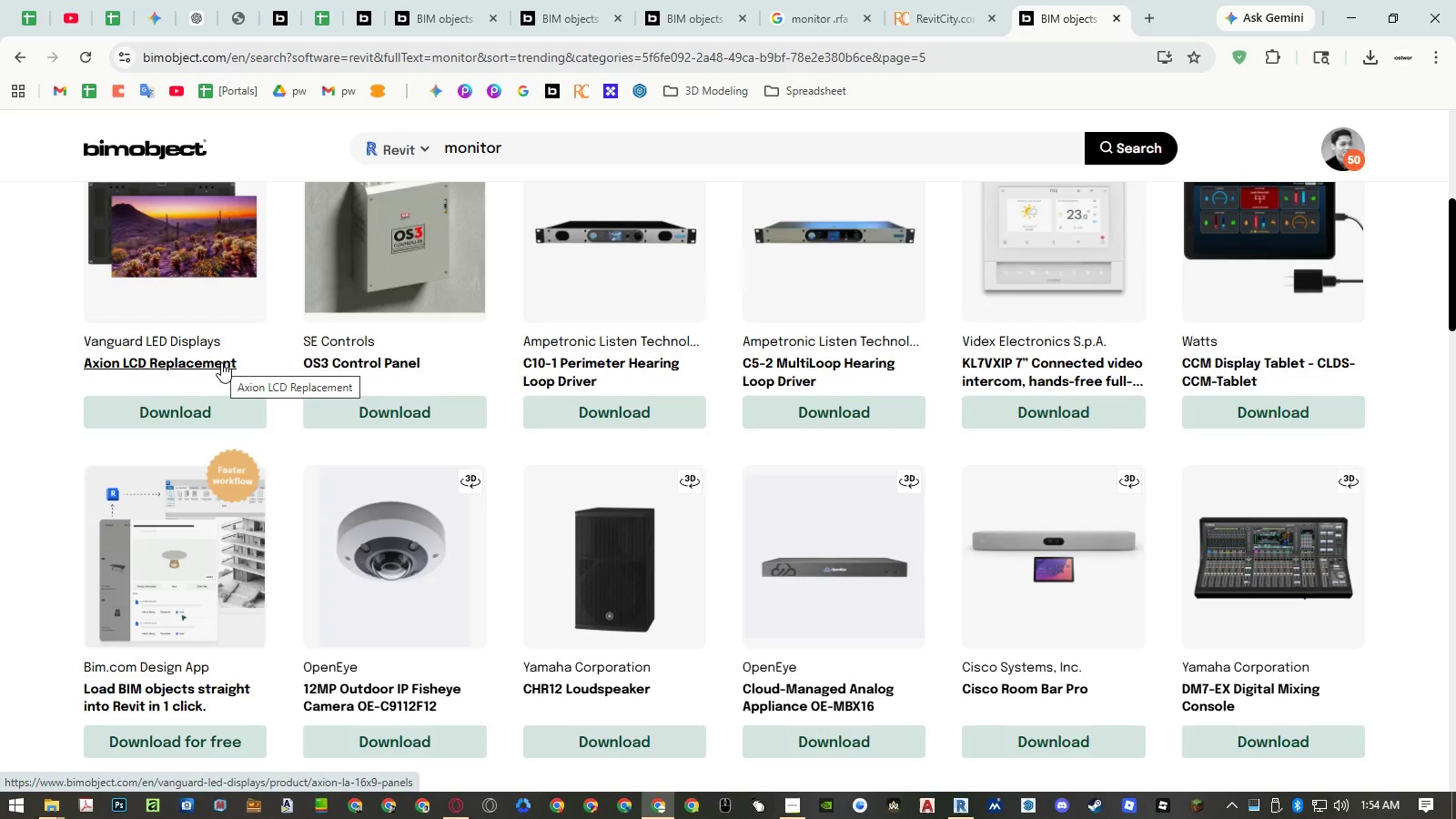 
middle_click([208, 340])
 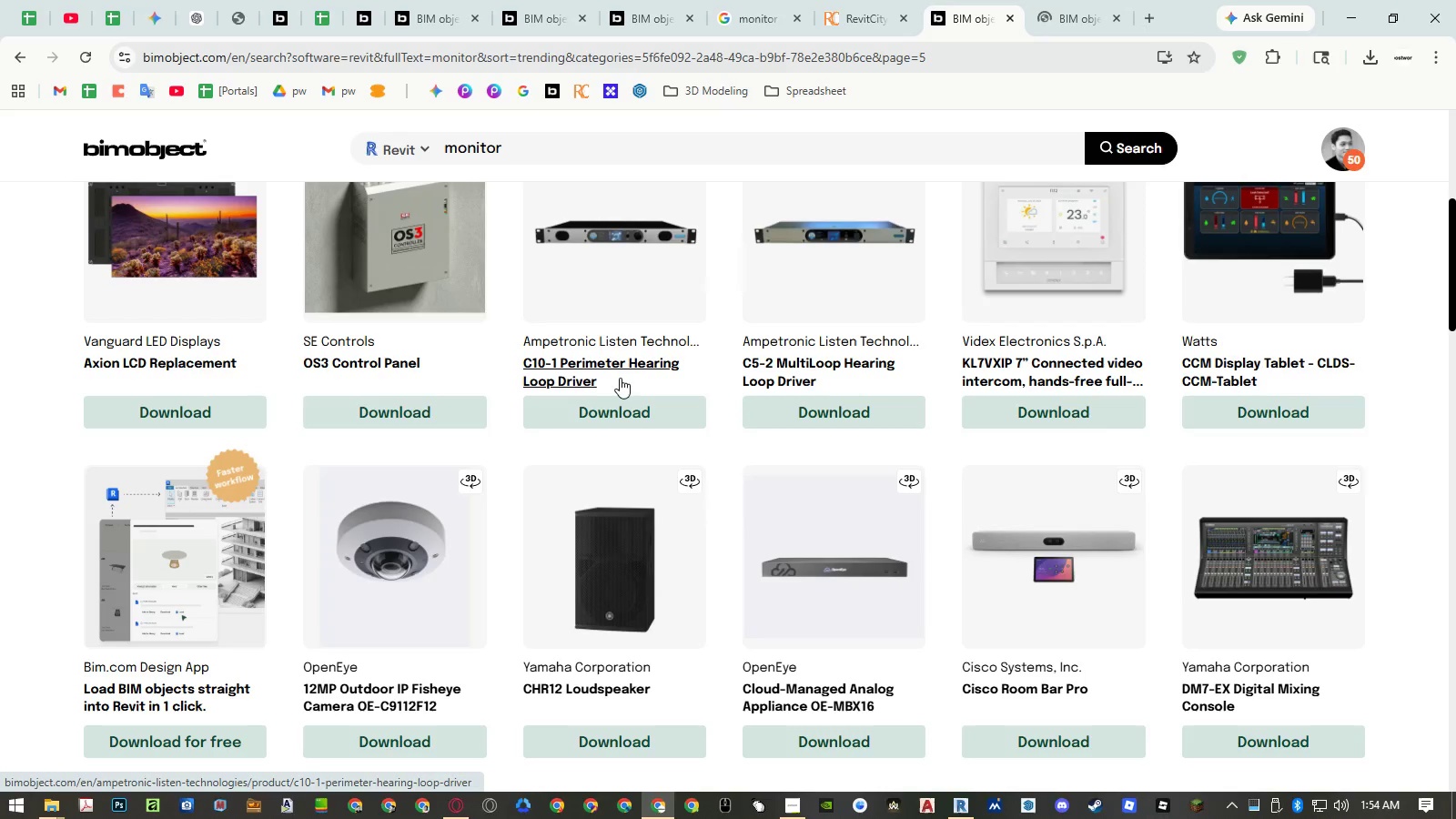 
scroll: coordinate [653, 374], scroll_direction: down, amount: 12.0
 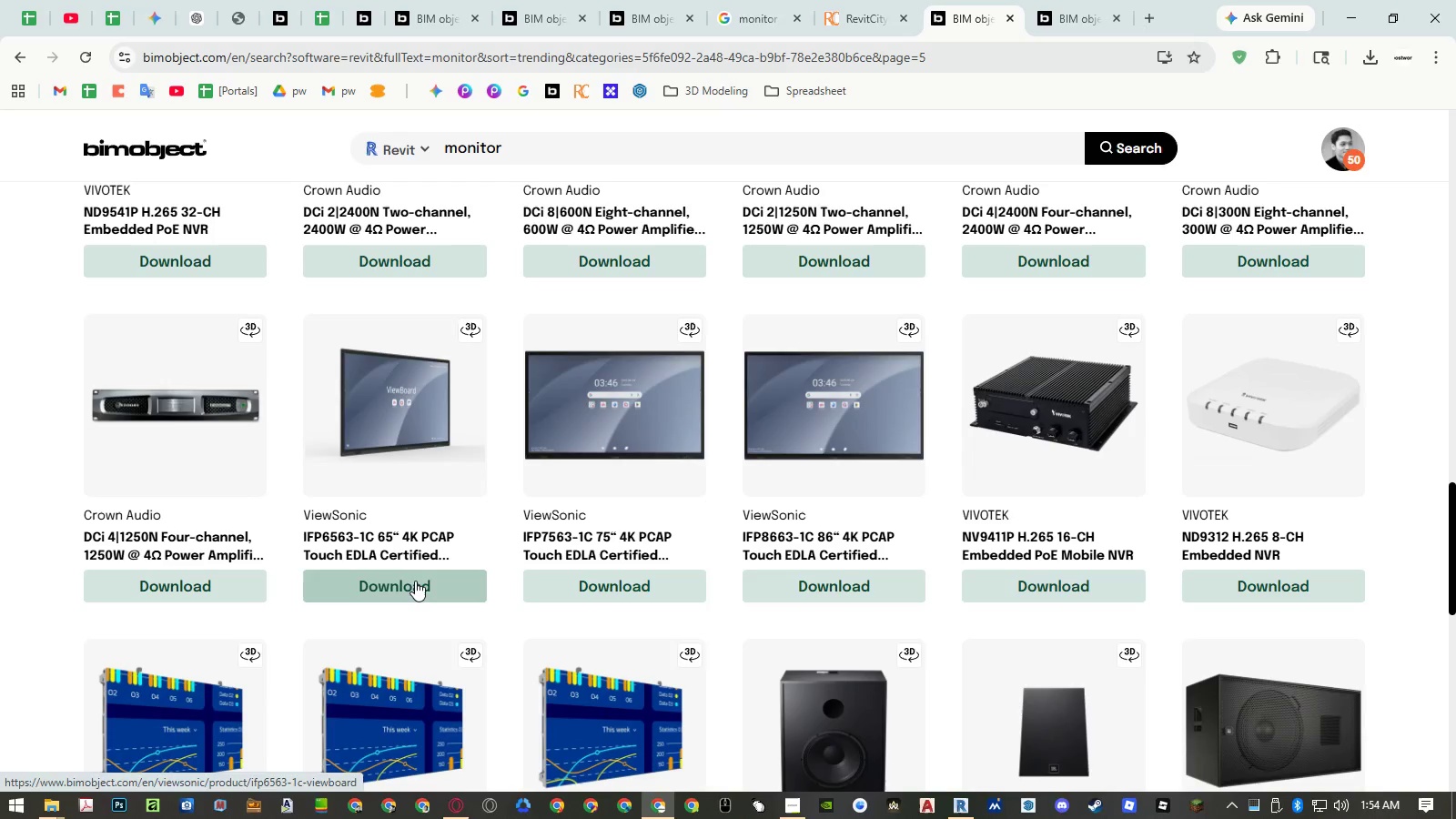 
left_click([415, 581])
 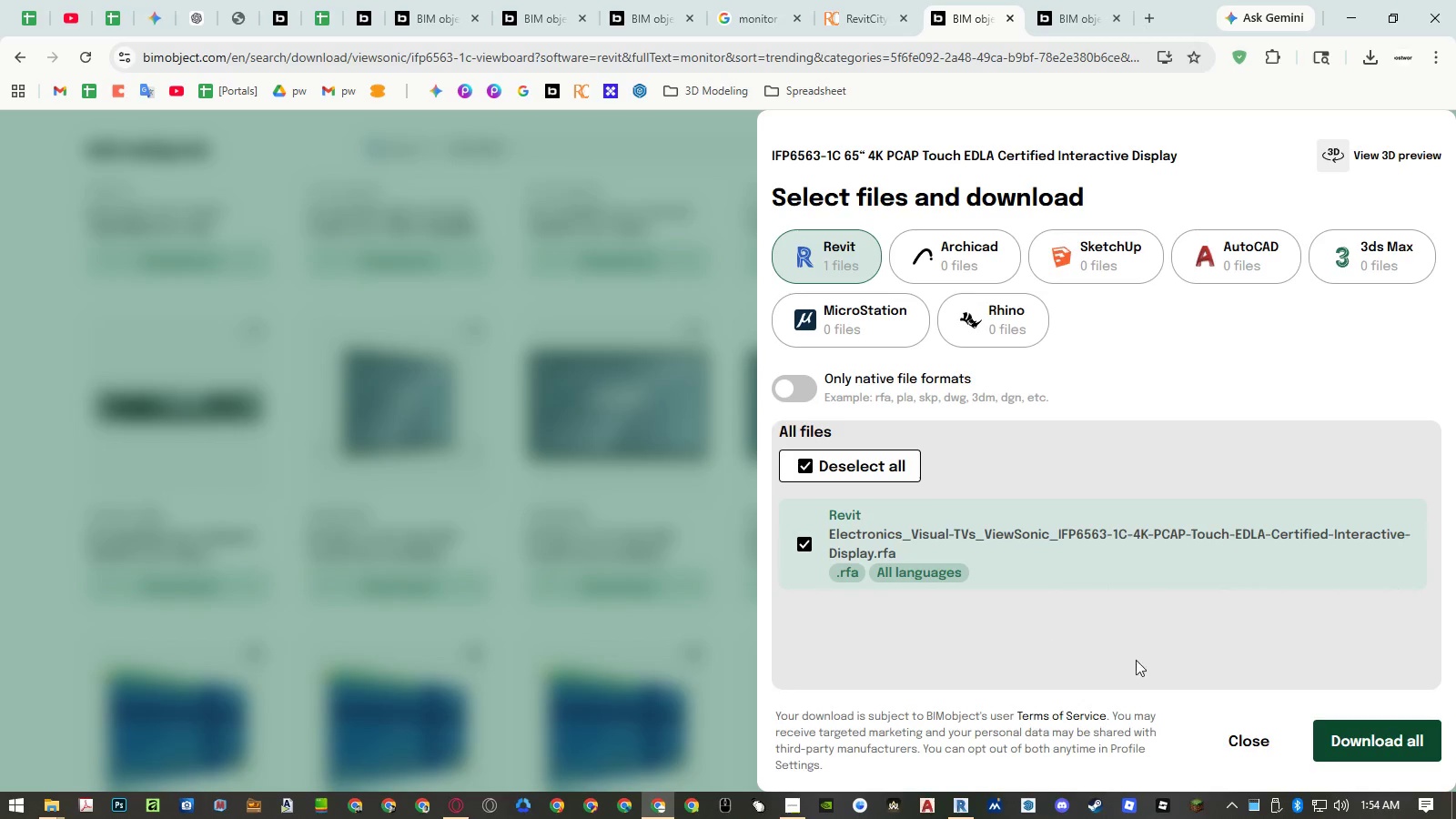 
left_click([1399, 745])
 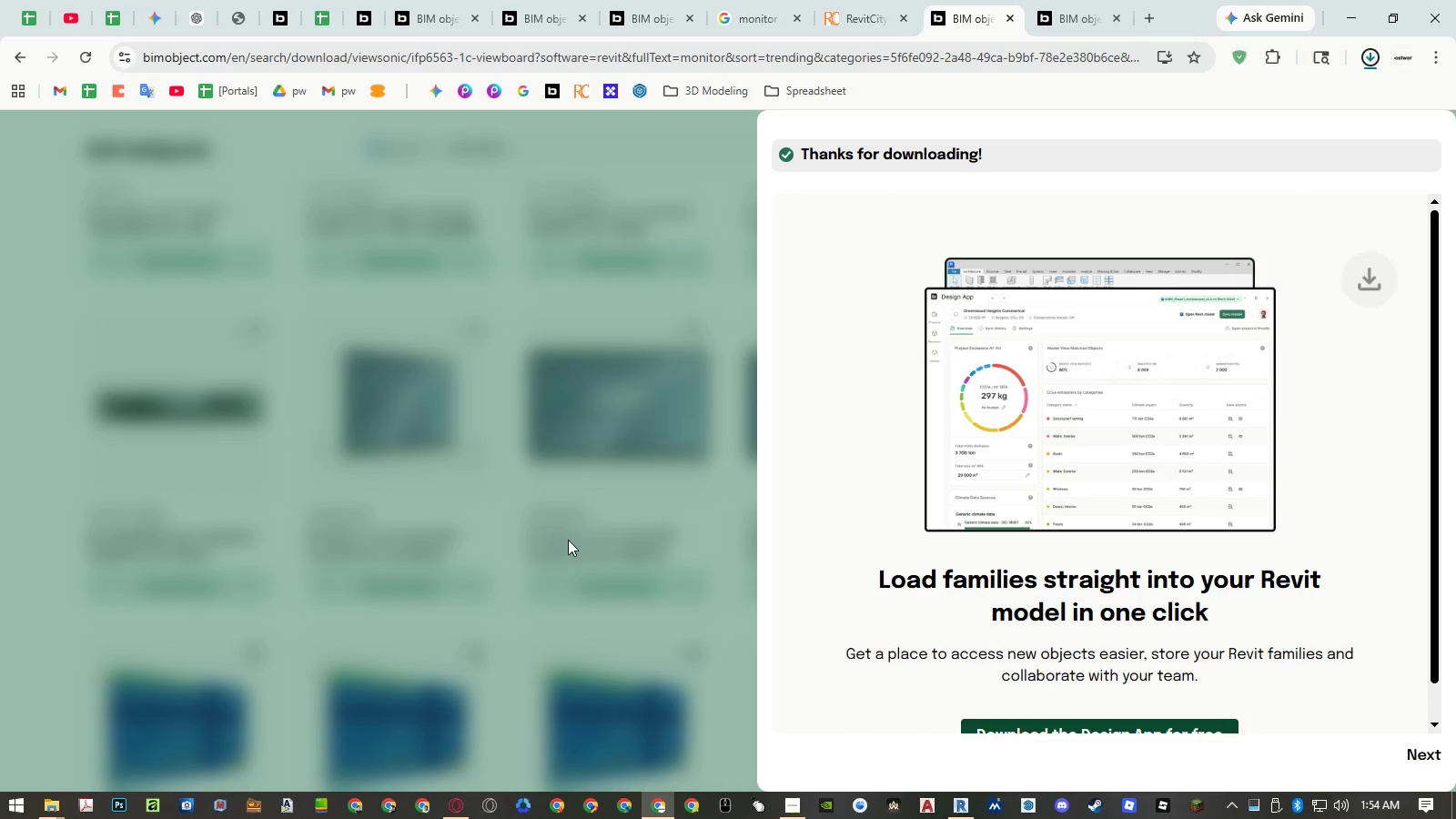 
left_click([568, 540])
 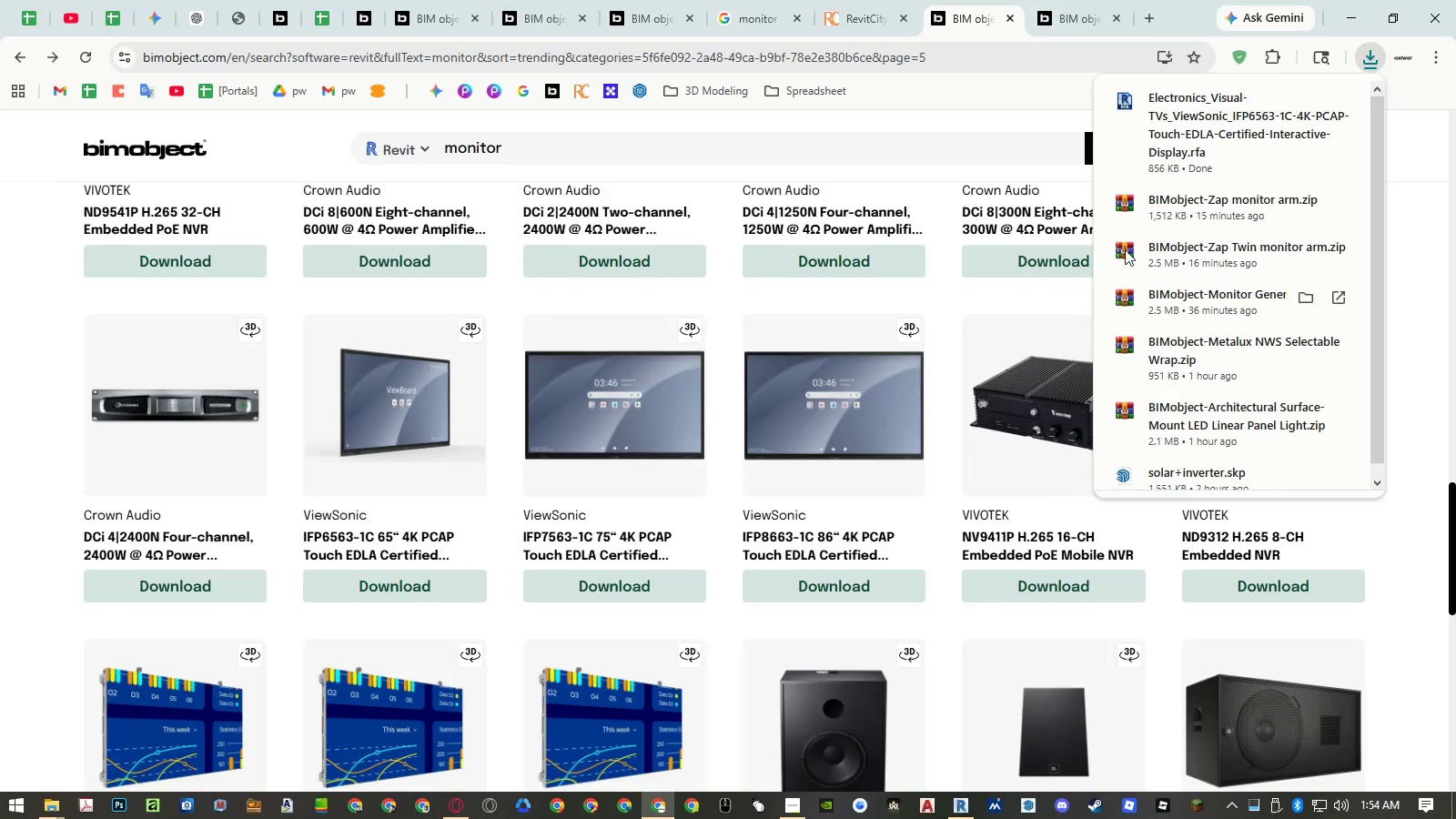 
left_click([1191, 117])
 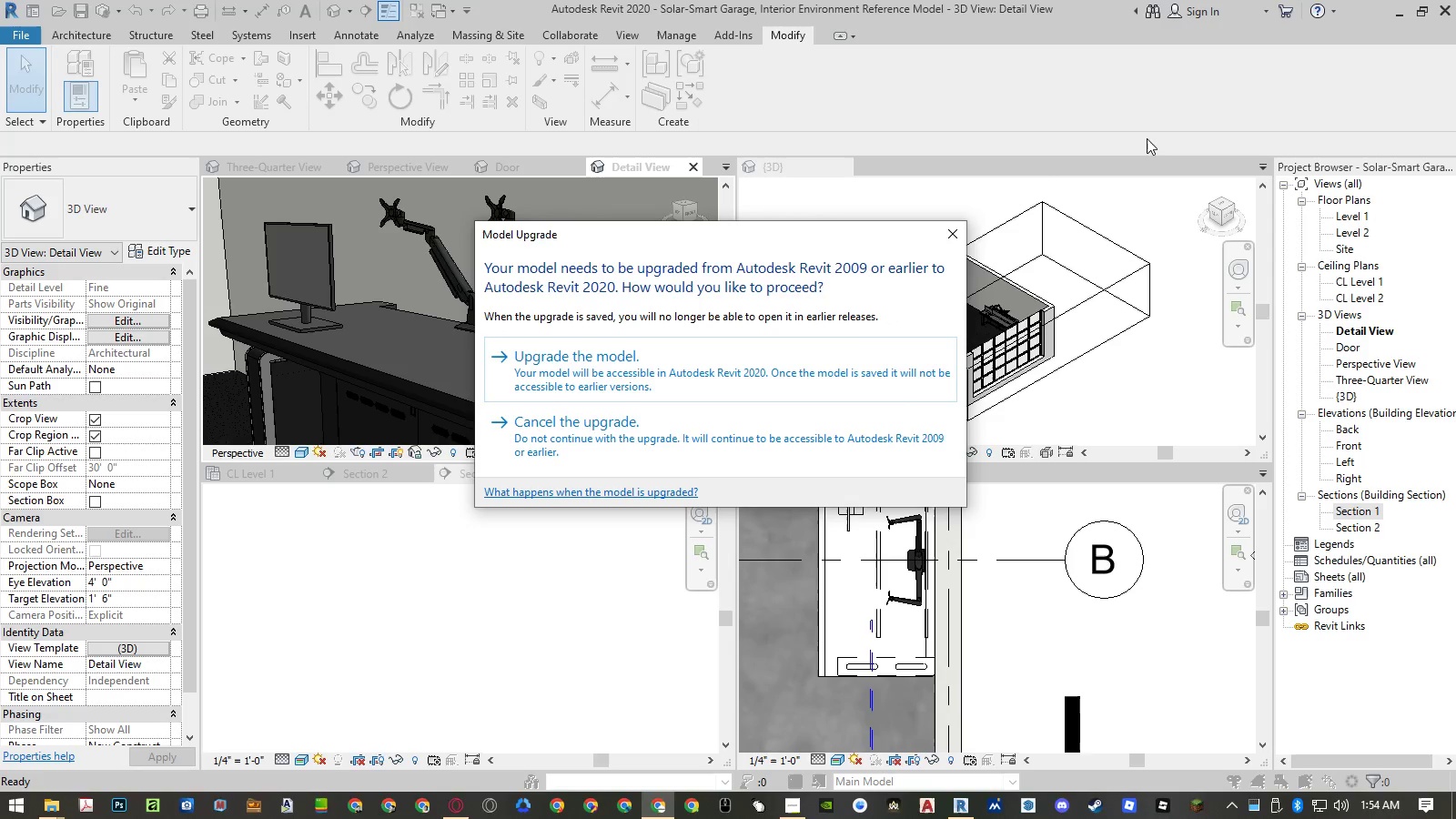 
left_click([749, 370])
 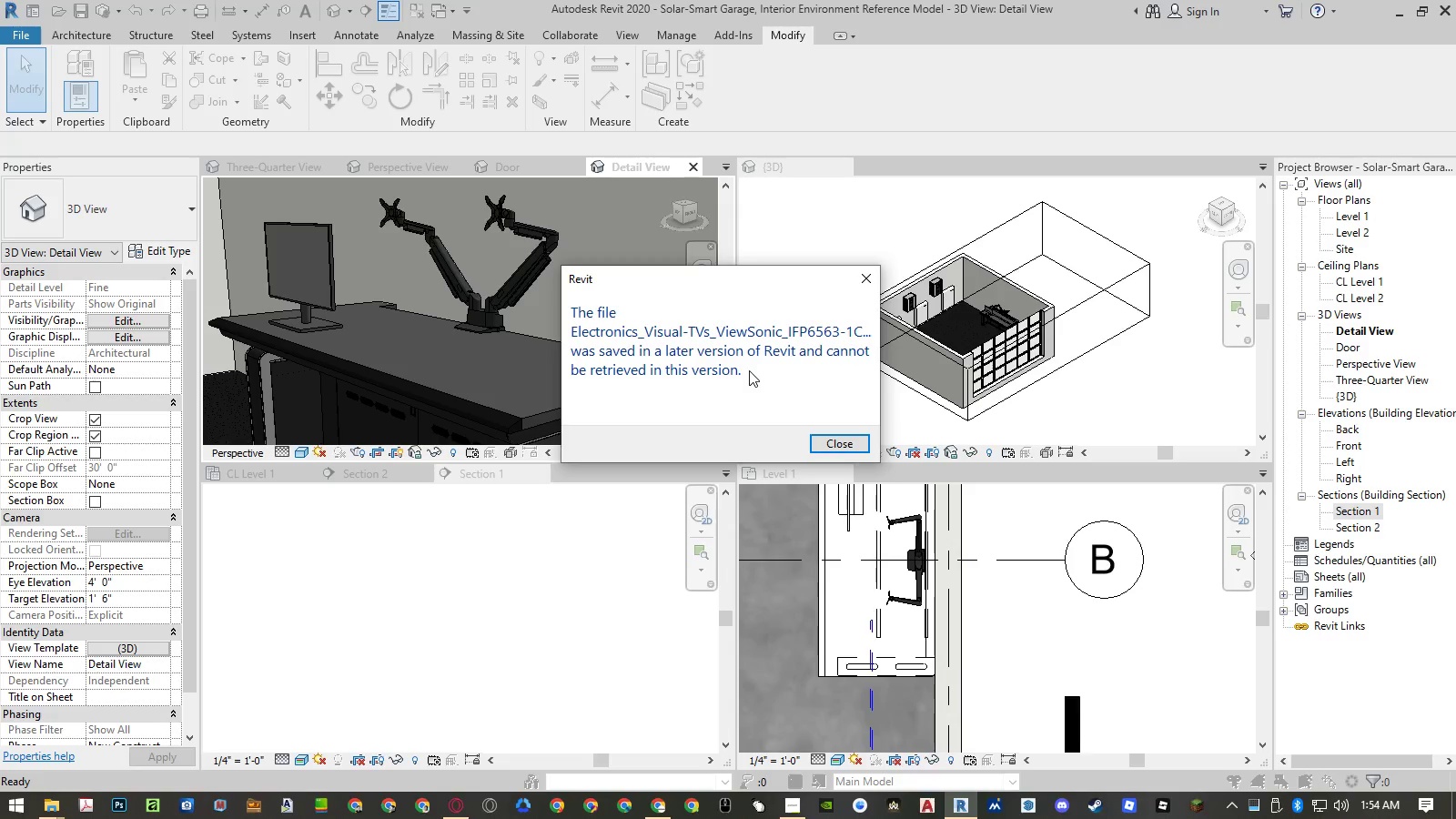 
left_click([834, 443])
 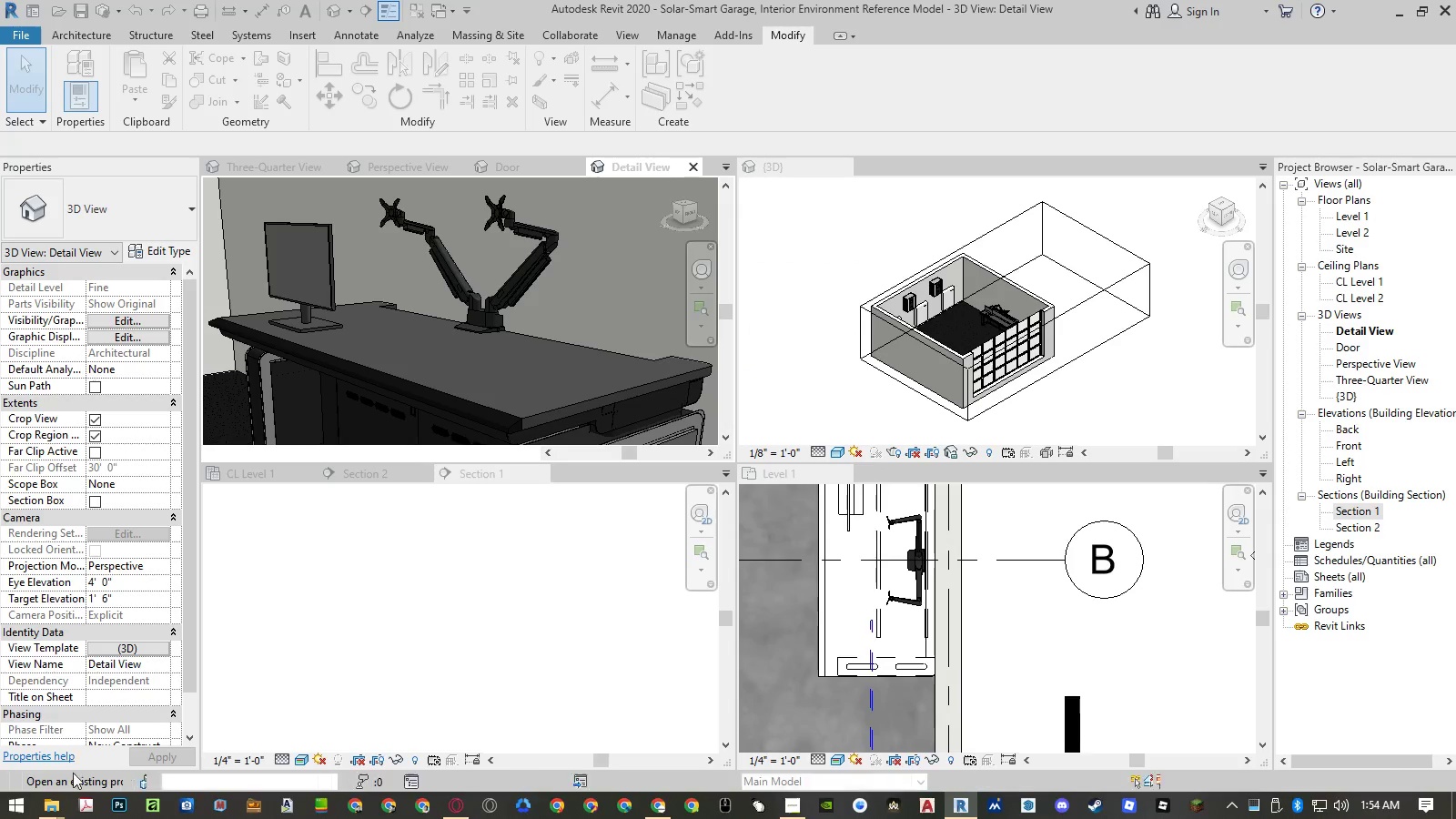 
left_click([58, 807])
 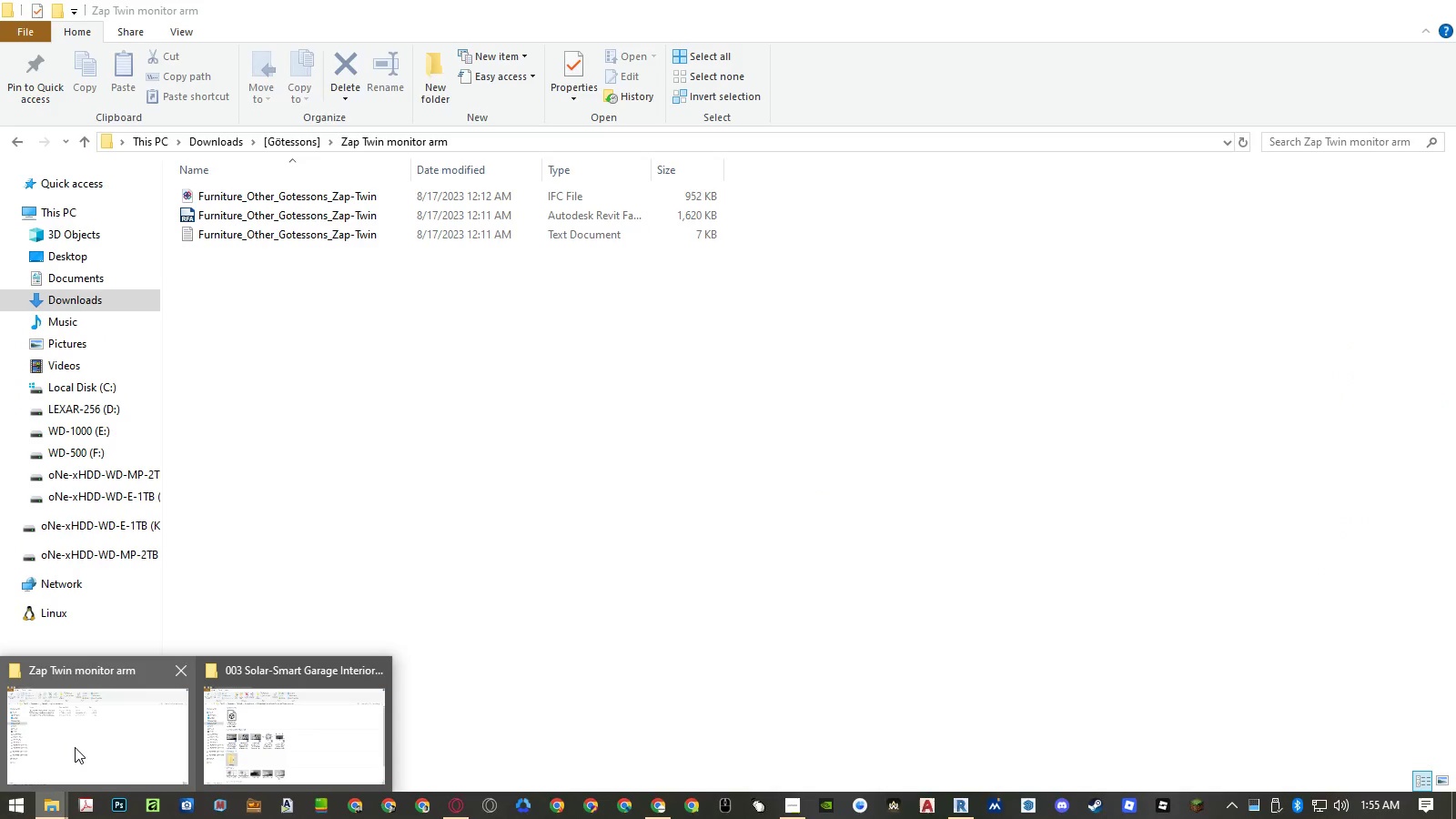 
left_click([75, 747])
 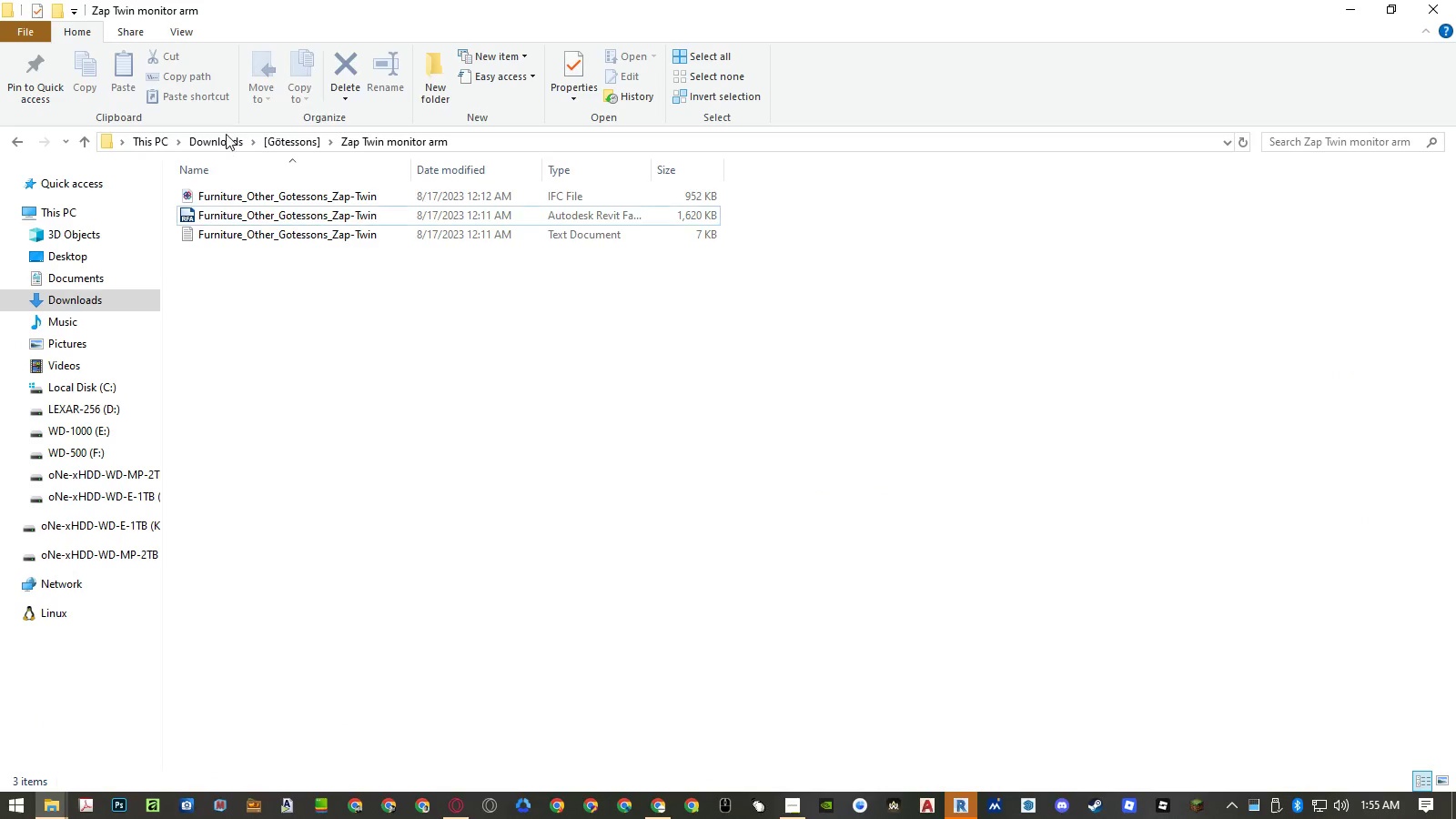 
left_click([226, 140])
 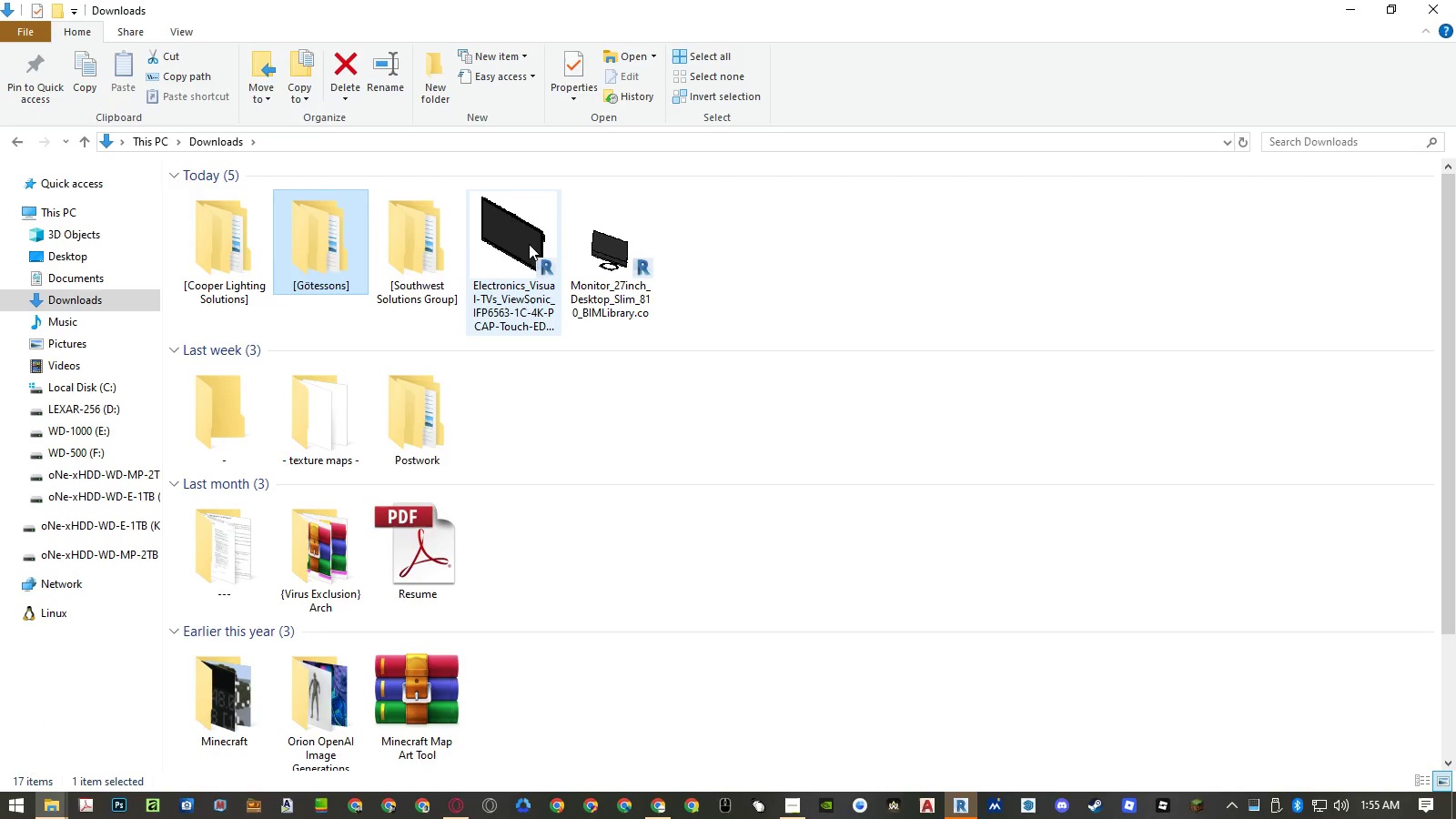 
left_click([529, 244])
 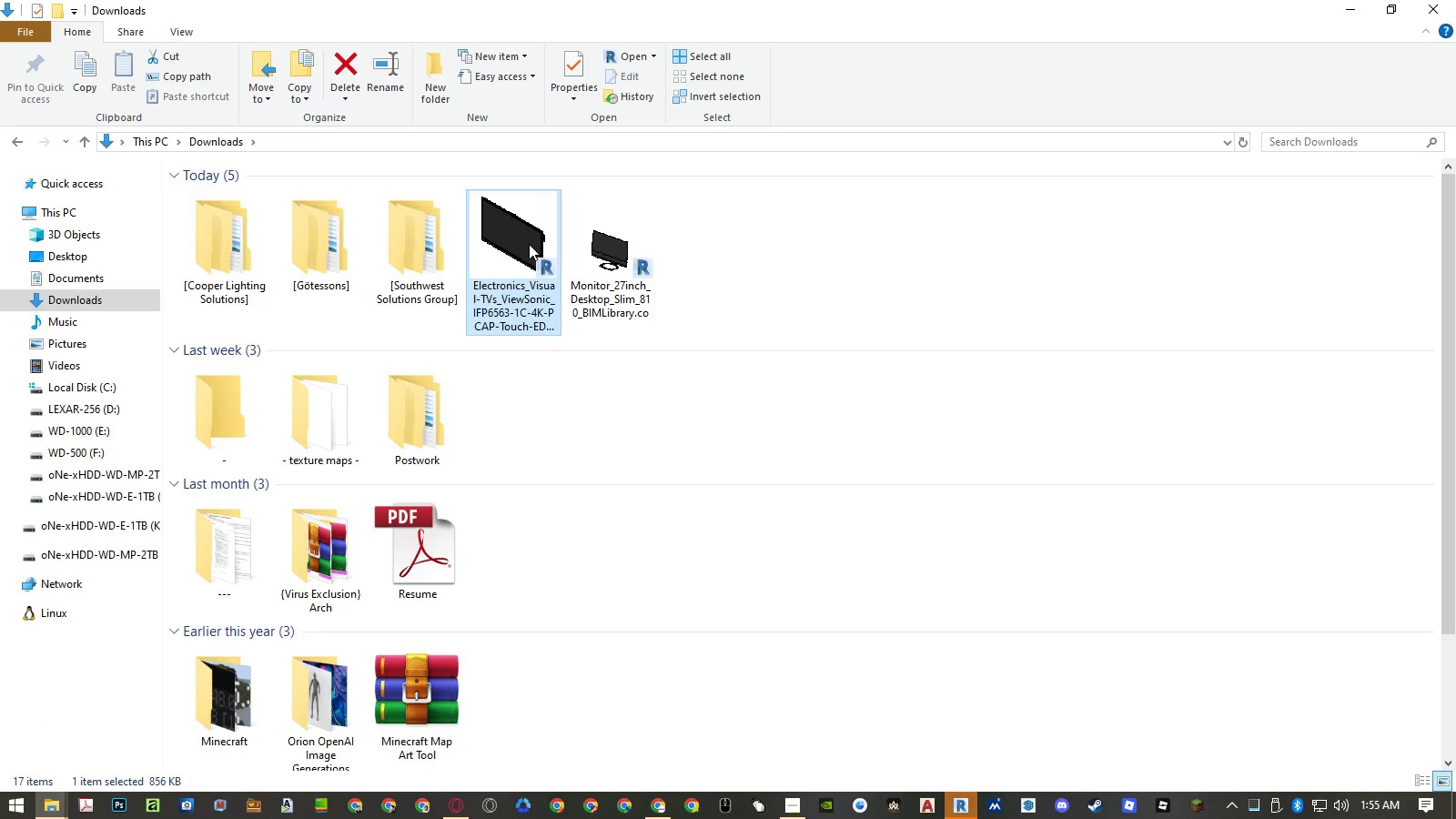 
key(Delete)
 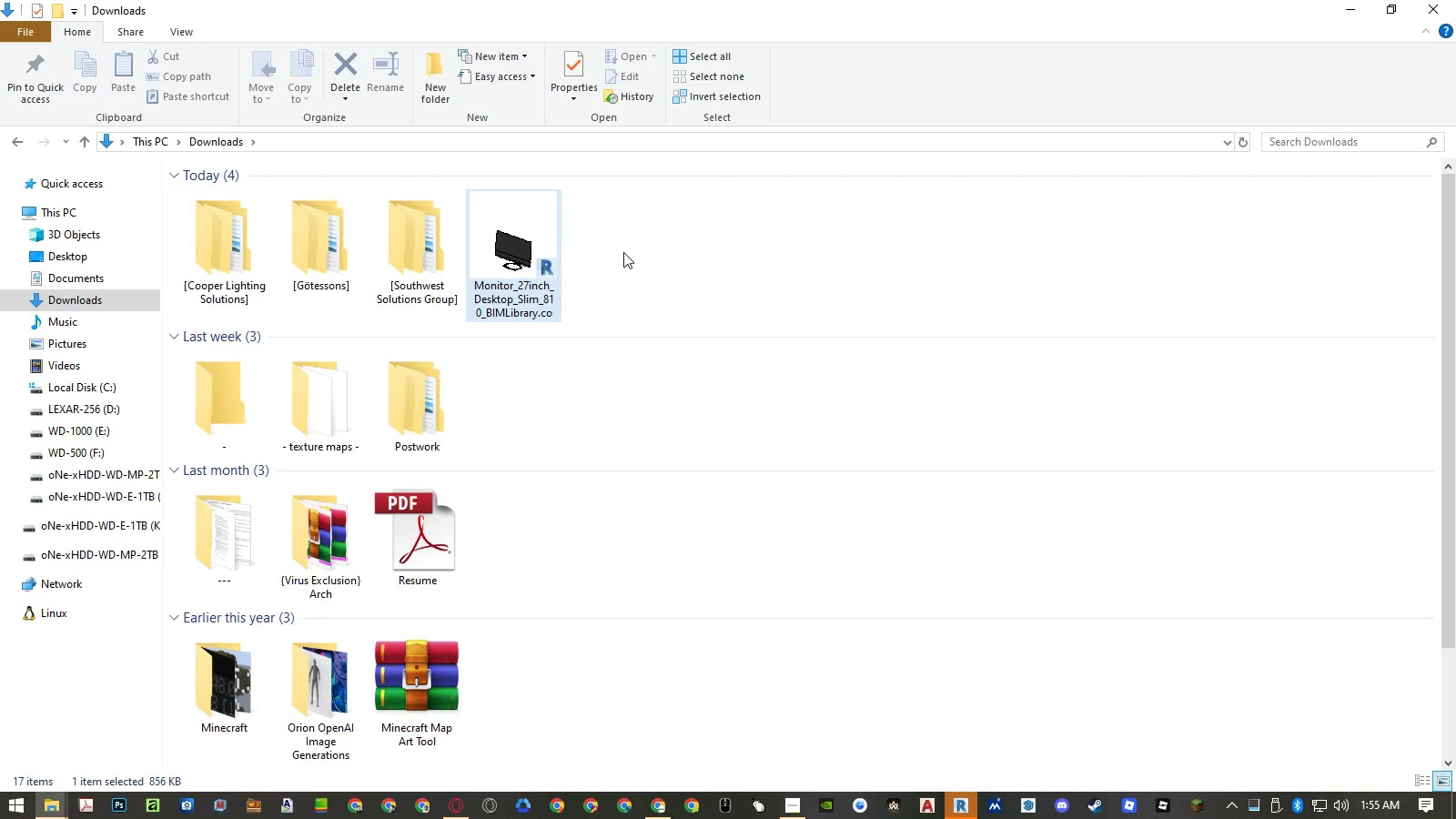 
left_click([641, 251])
 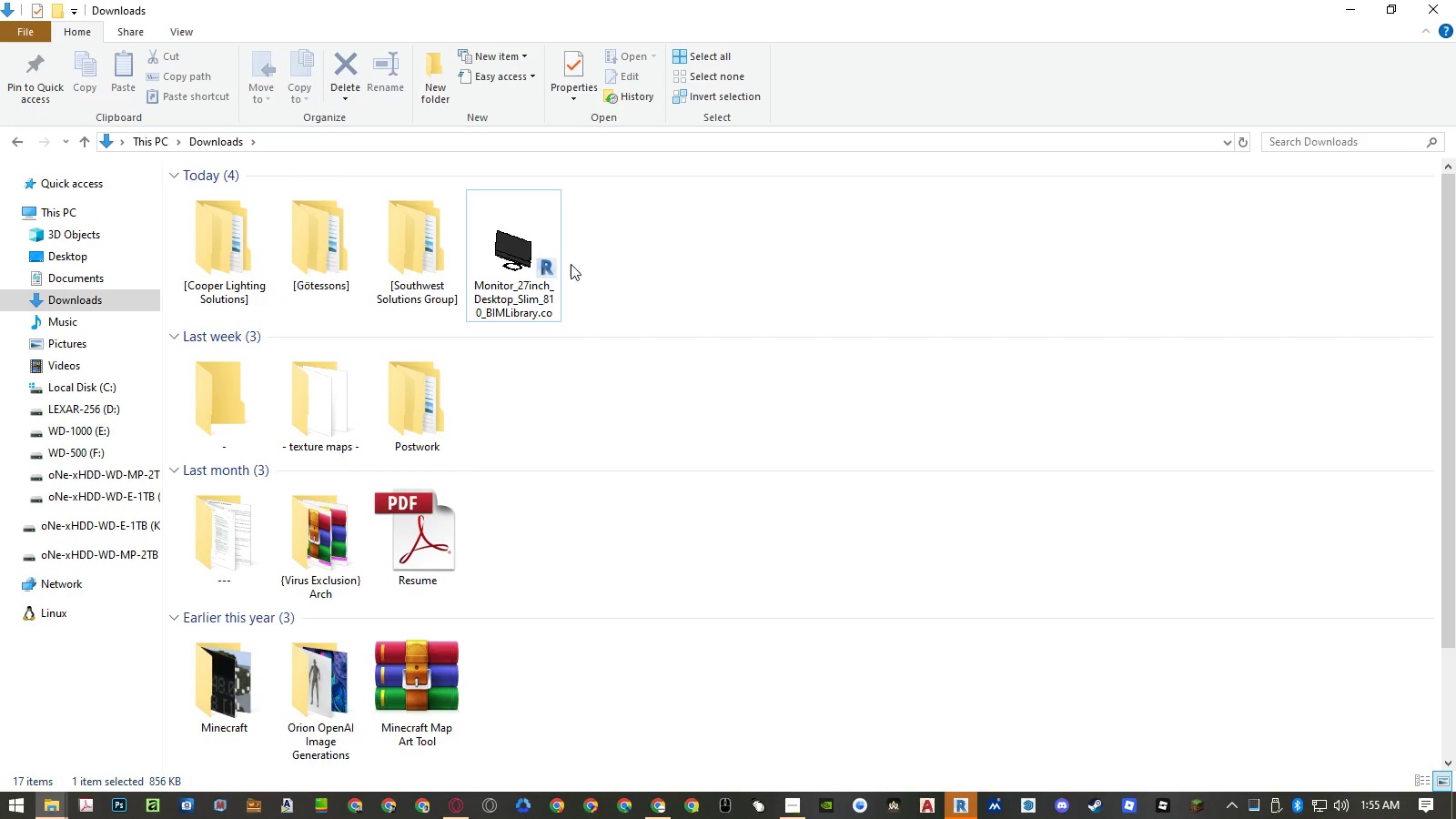 
double_click([515, 271])
 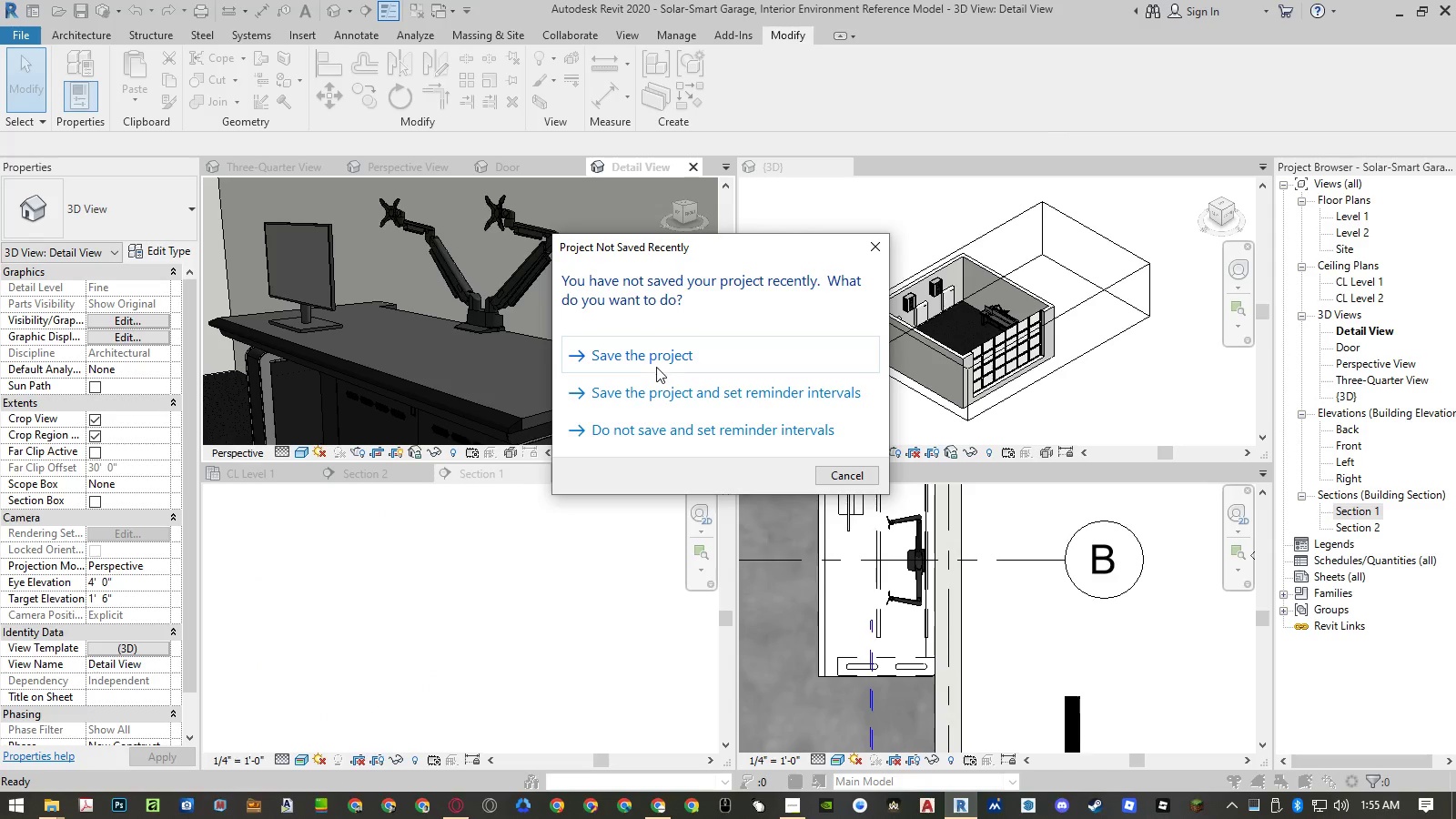 
left_click([686, 362])
 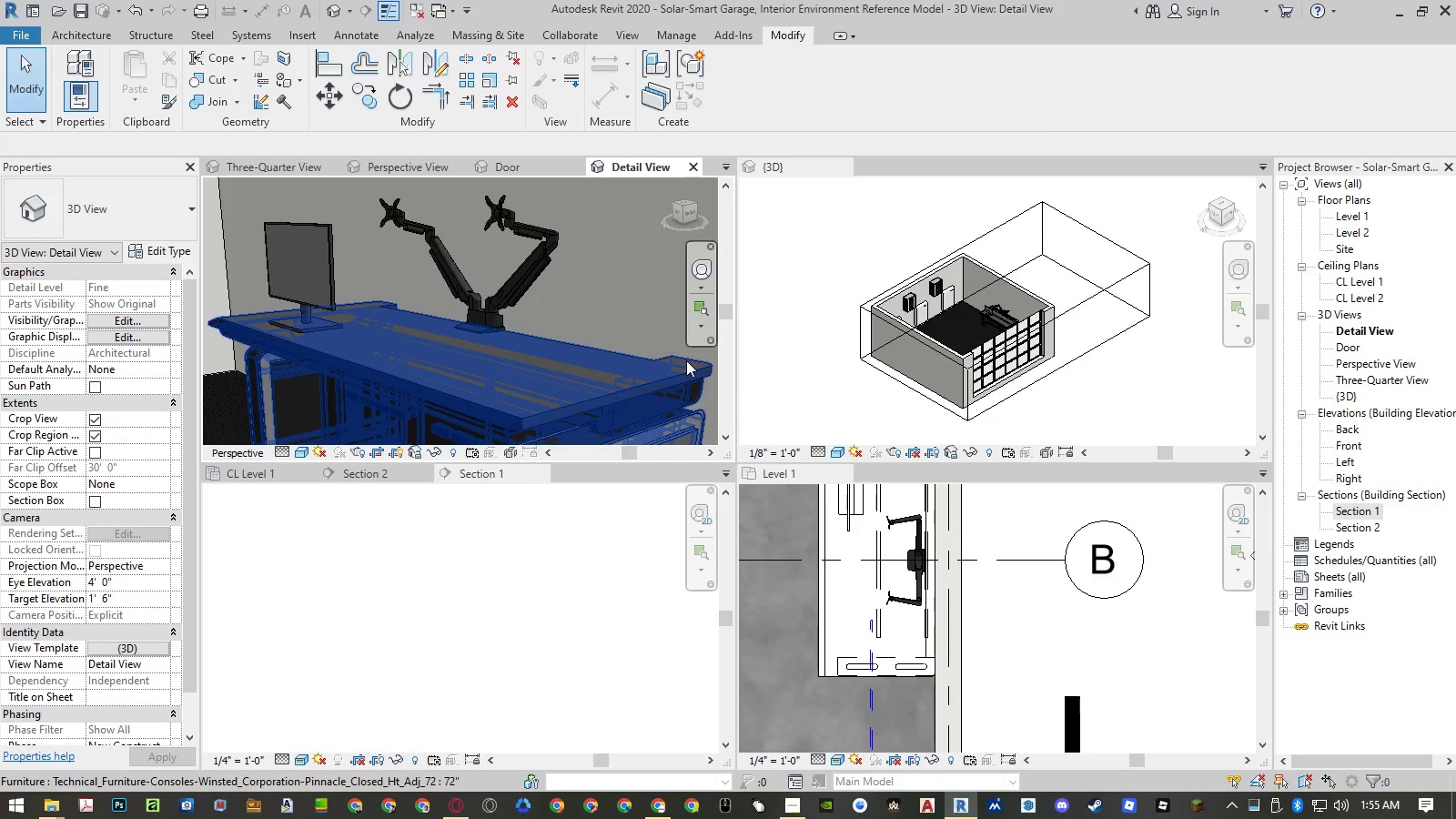 
wait(5.06)
 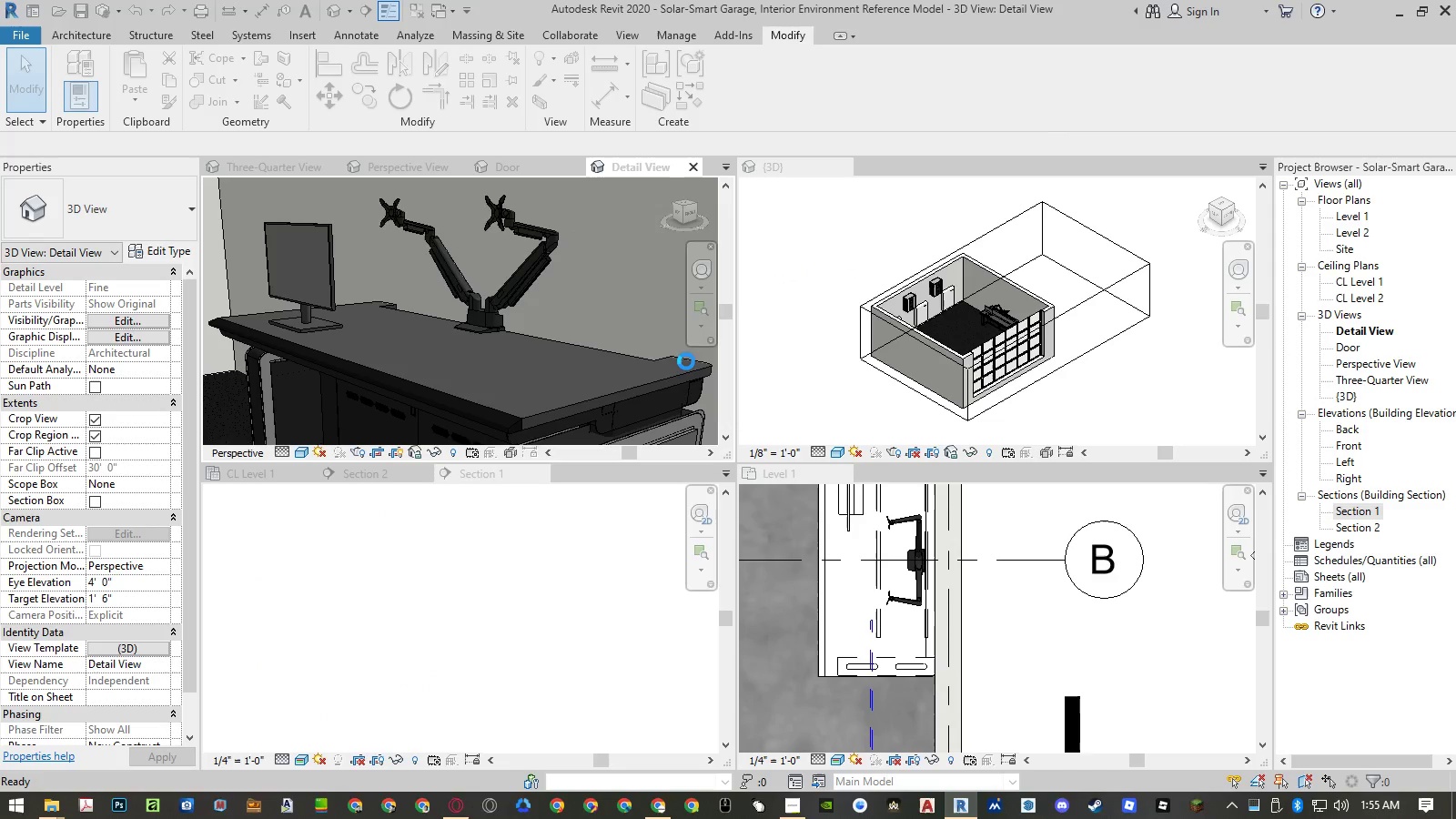 
left_click([52, 811])
 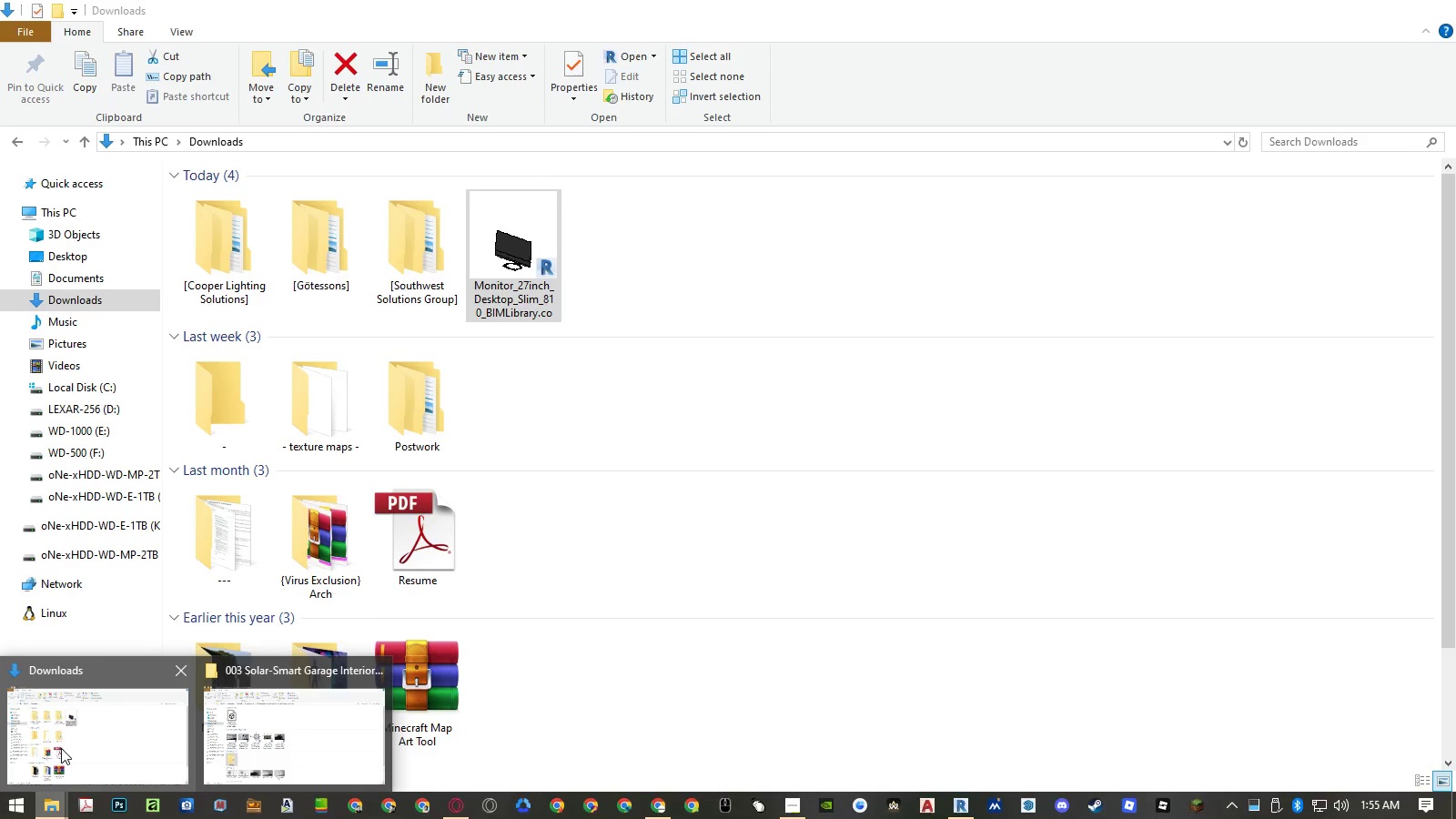 
left_click([61, 748])
 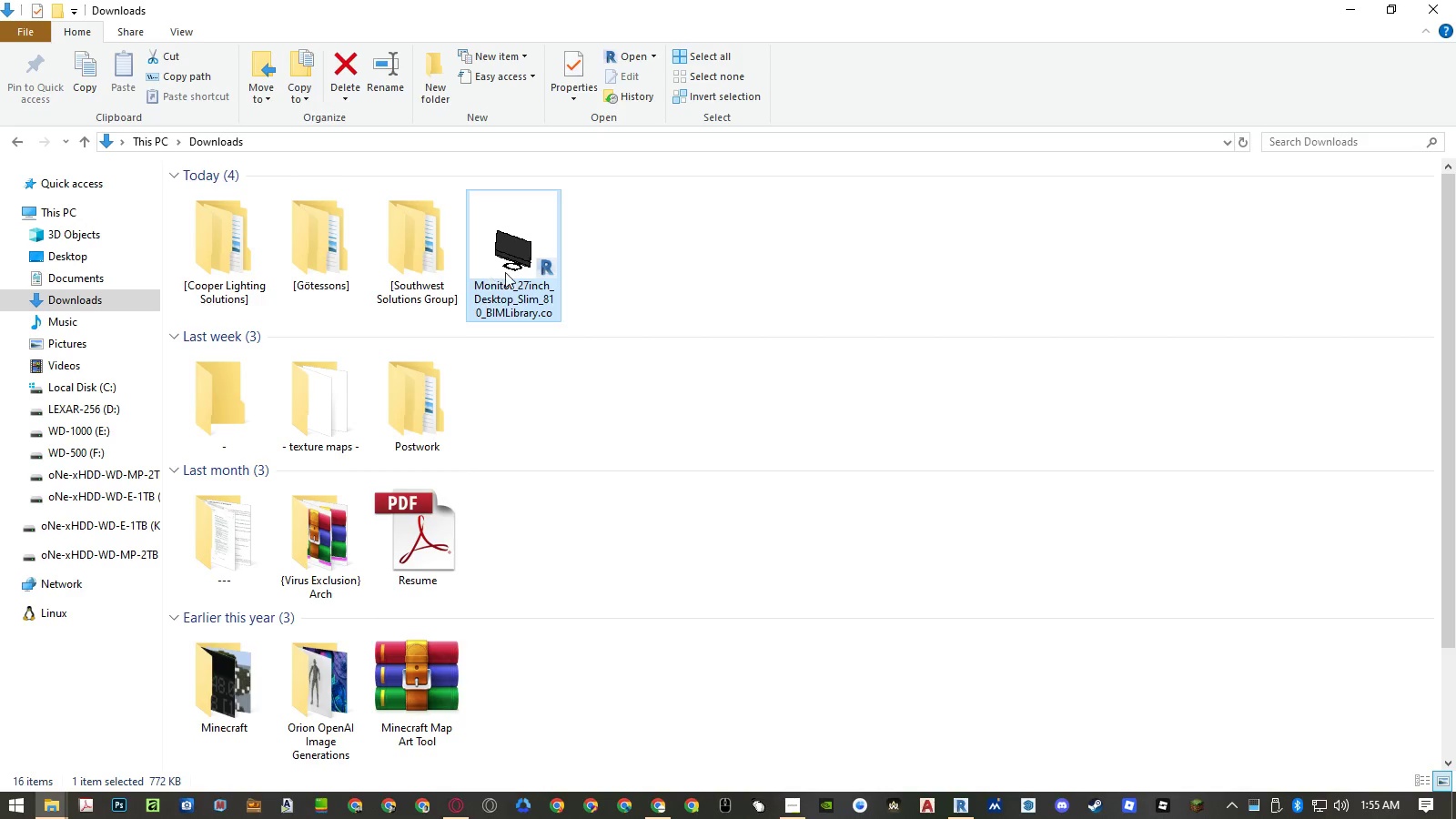 
double_click([505, 272])
 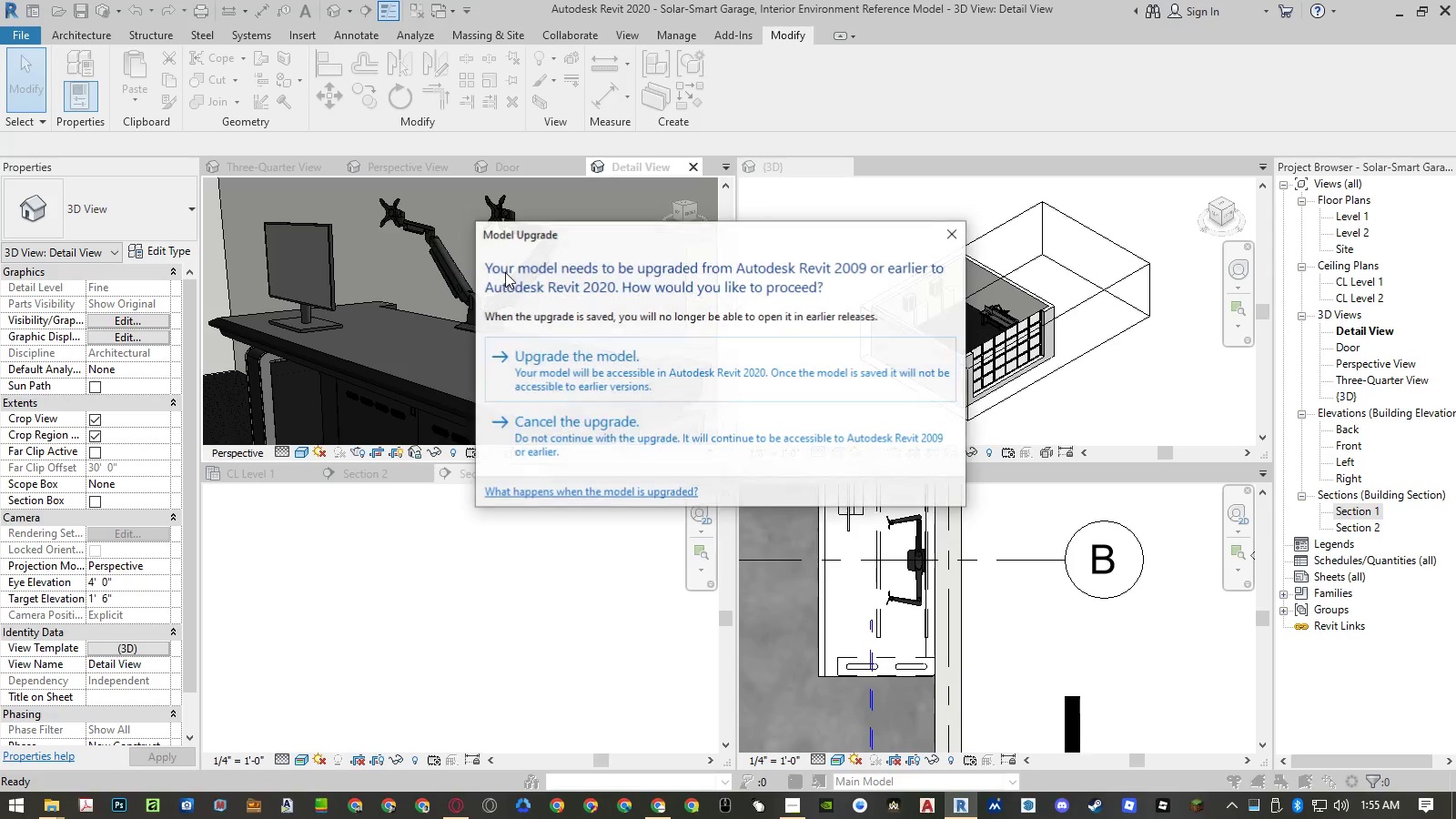 
left_click([585, 379])
 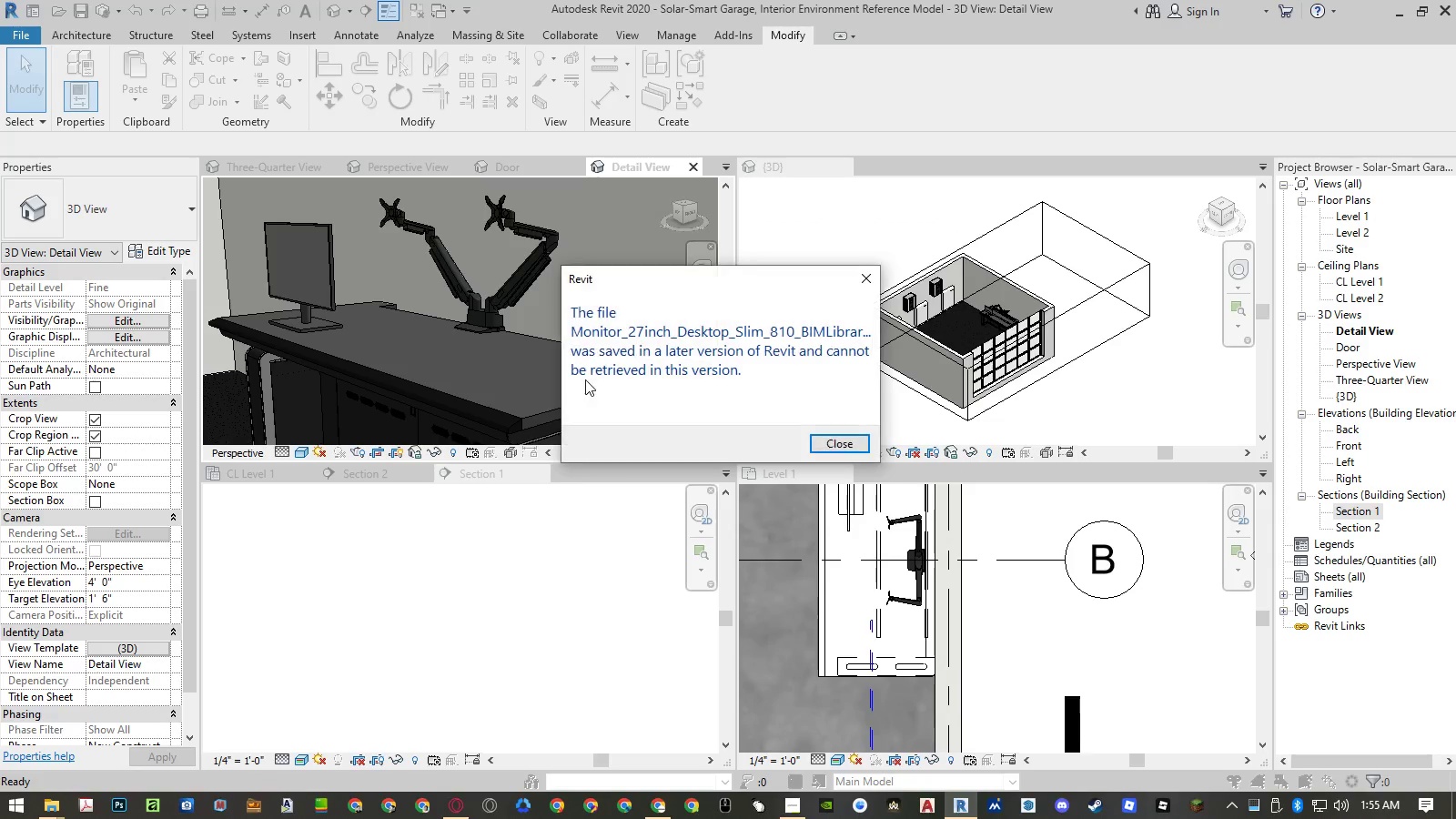 
left_click([827, 448])
 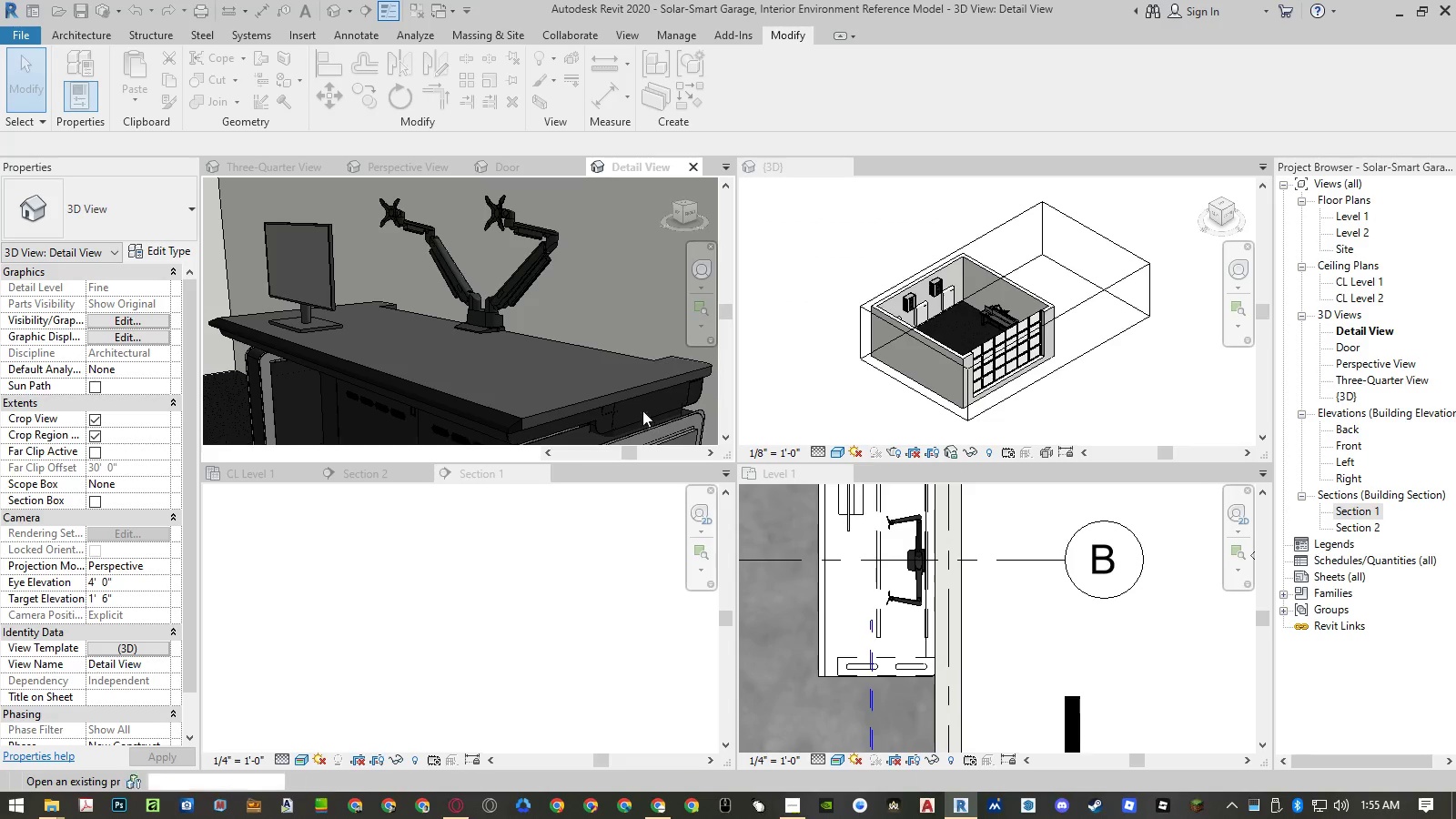 
hold_key(key=AltLeft, duration=0.31)
 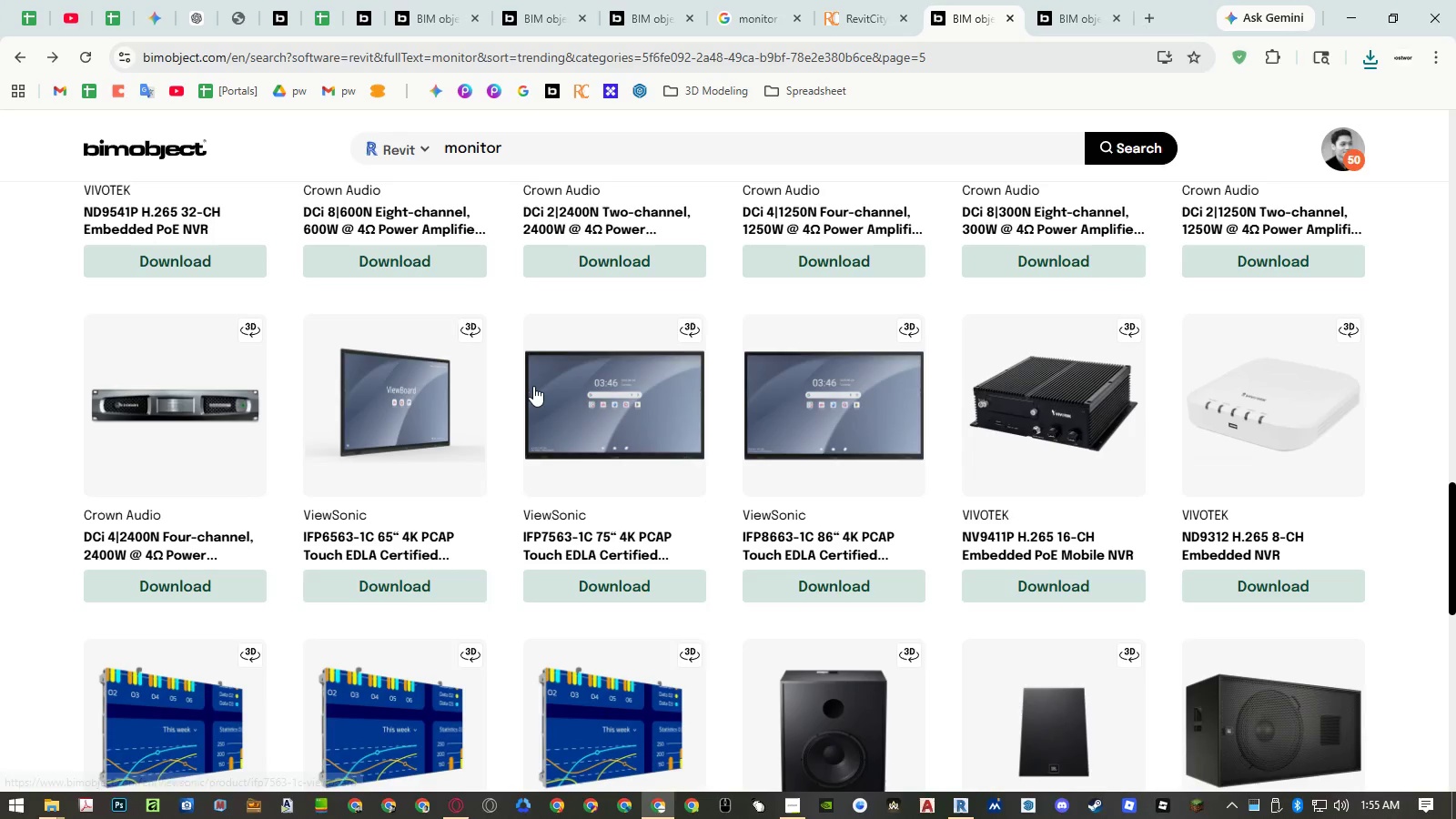 
hold_key(key=AltLeft, duration=3.39)
 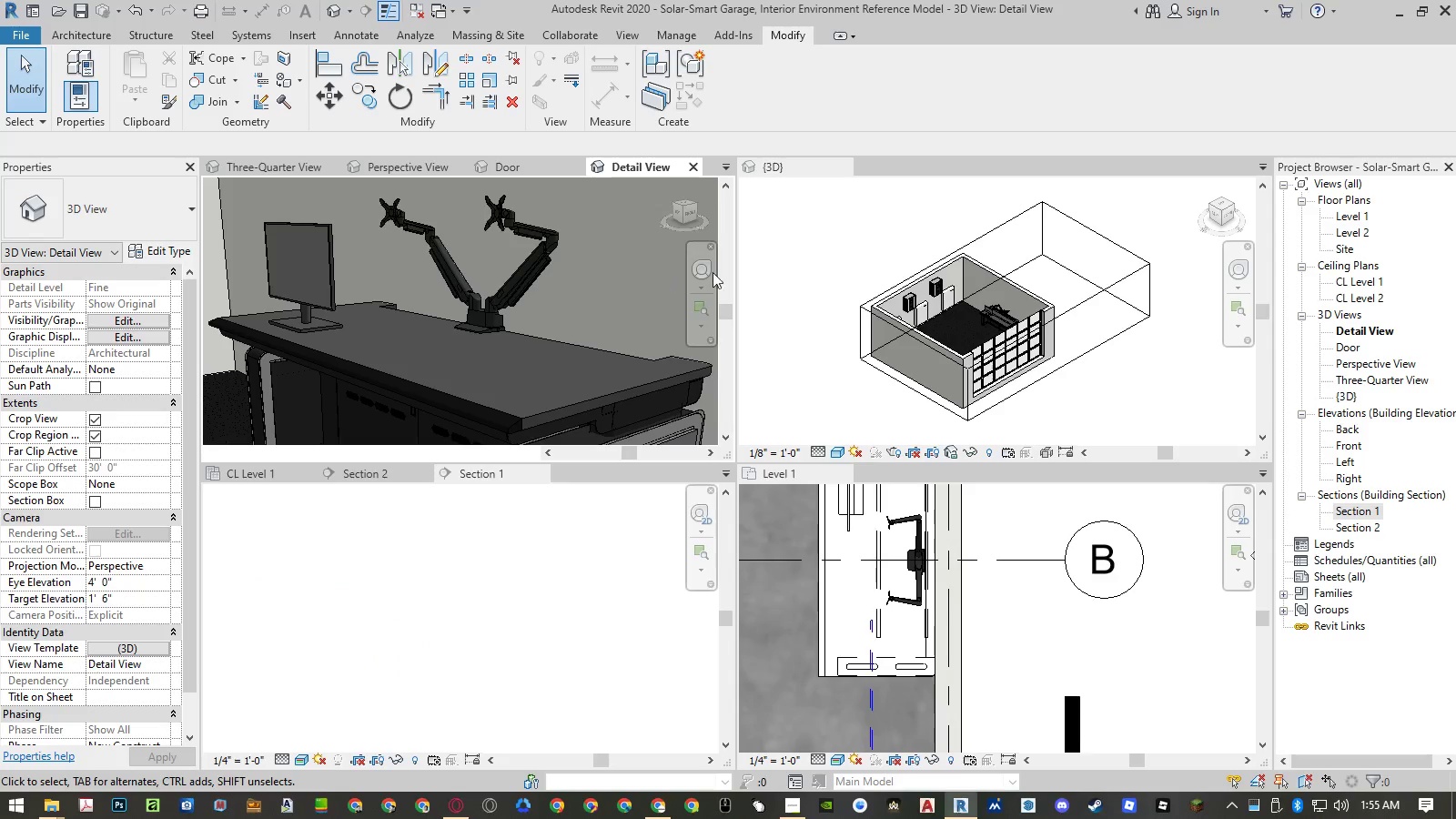 
hold_key(key=Tab, duration=0.62)
 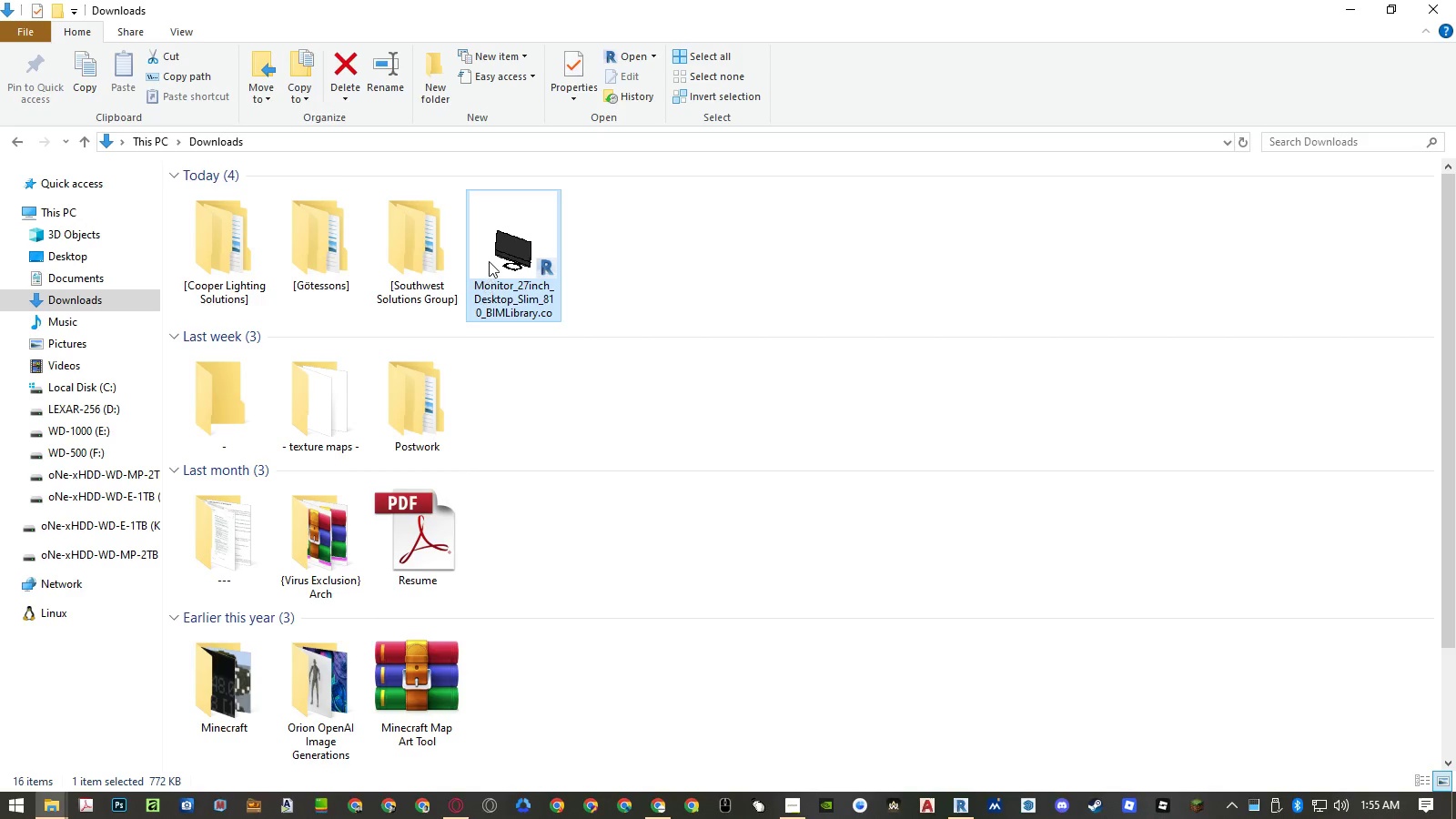 
left_click([490, 260])
 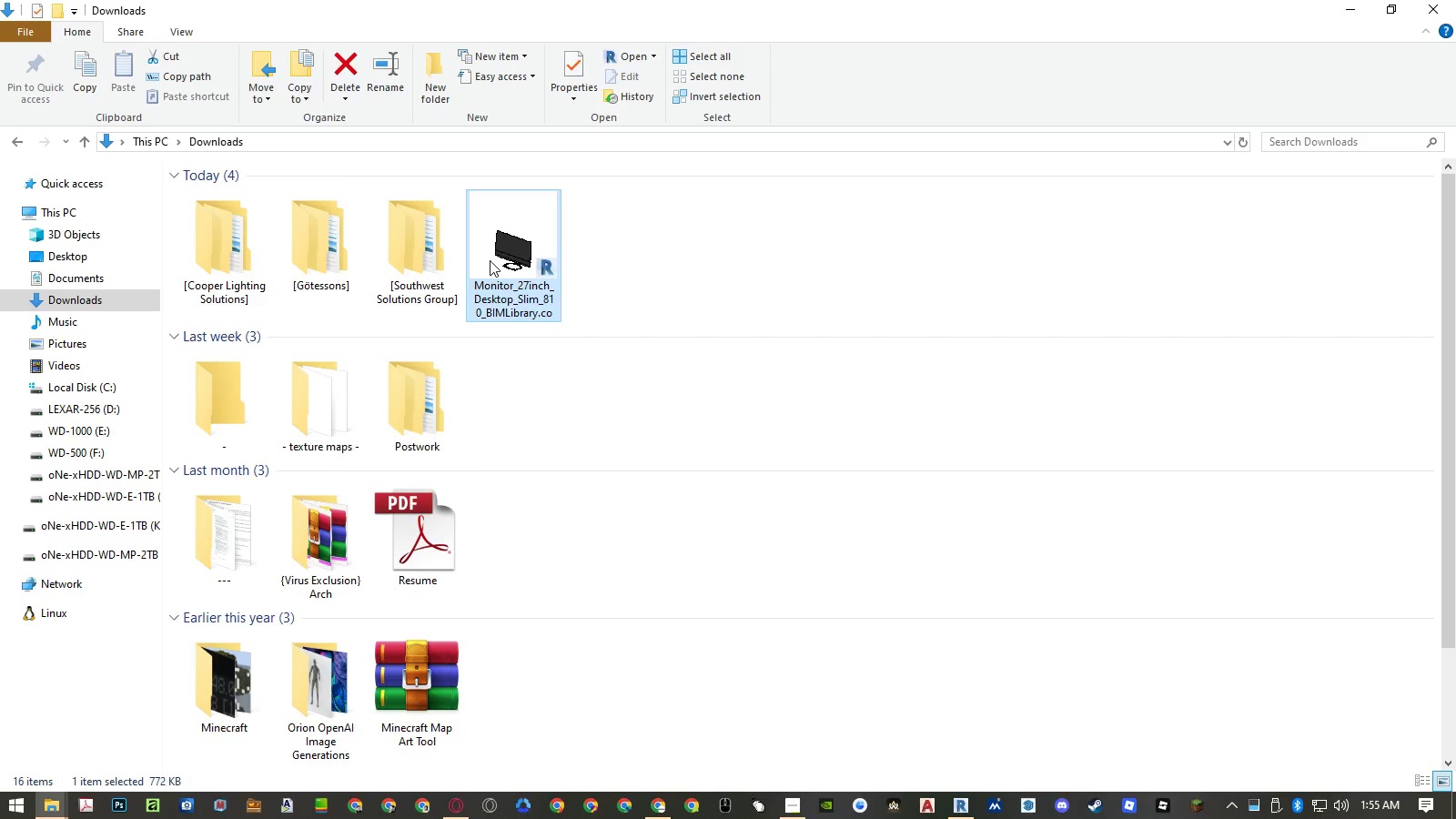 
key(Delete)
 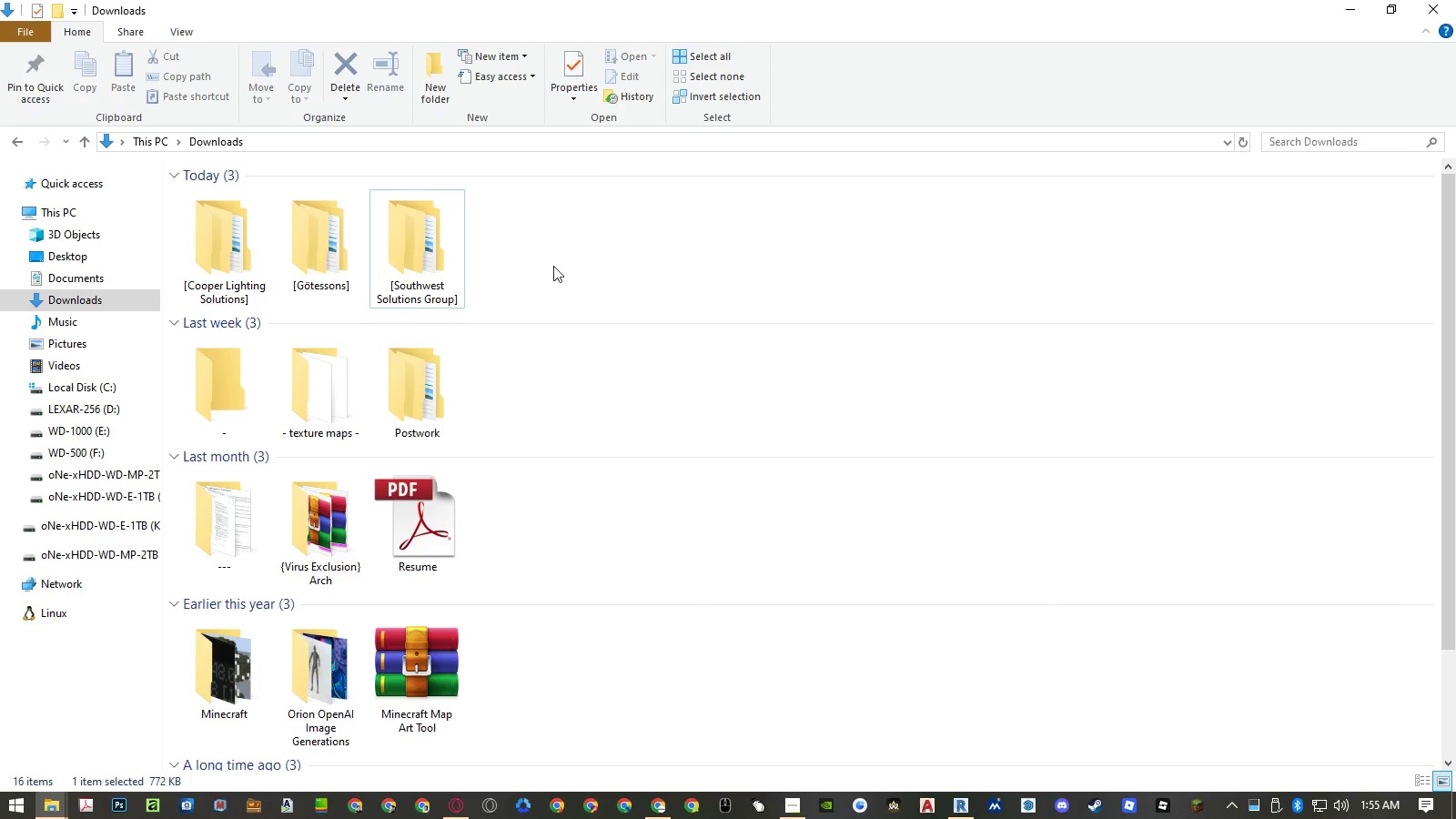 
left_click([661, 804])
 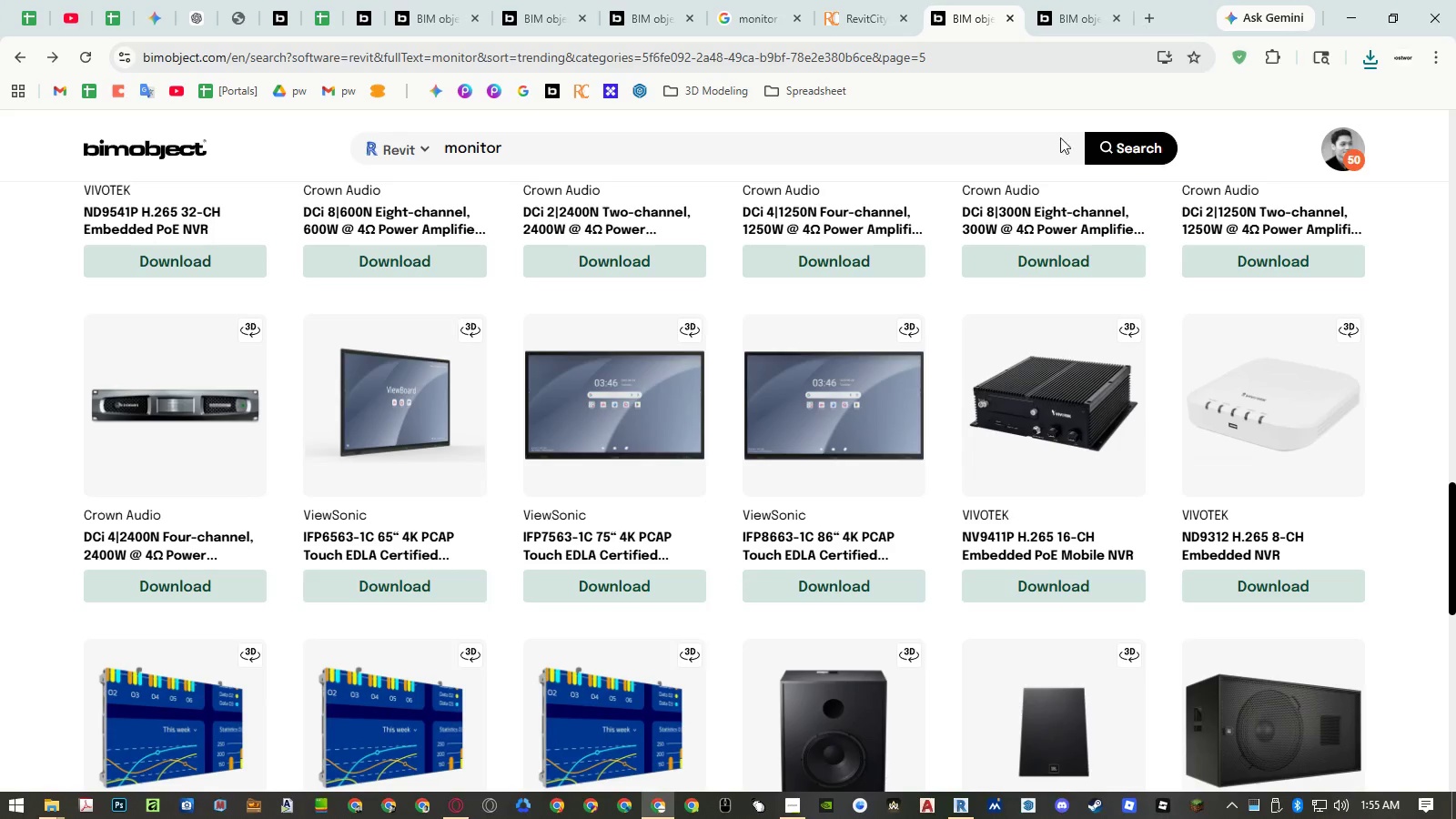 
left_click([1074, 25])
 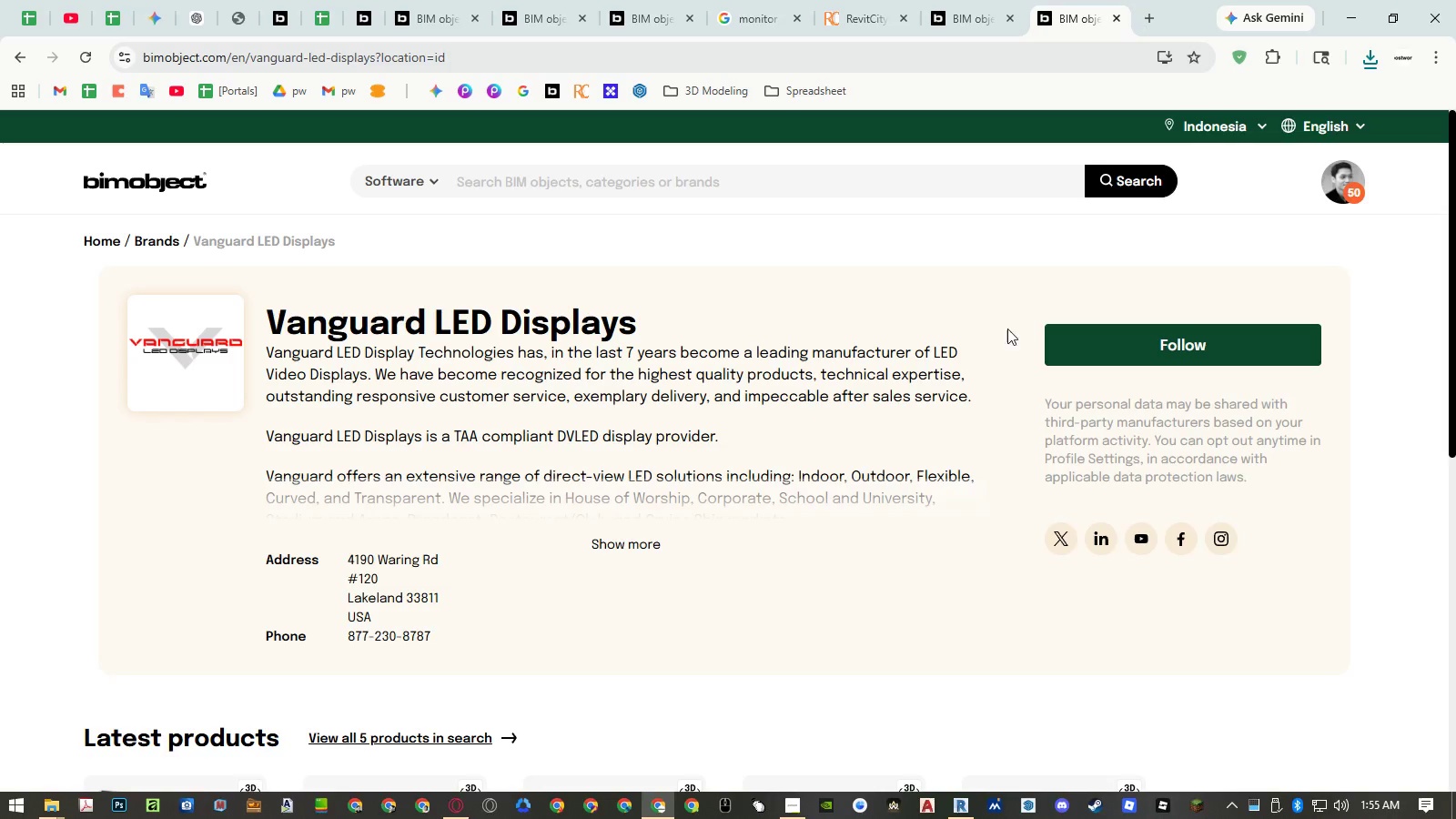 
scroll: coordinate [920, 347], scroll_direction: down, amount: 6.0
 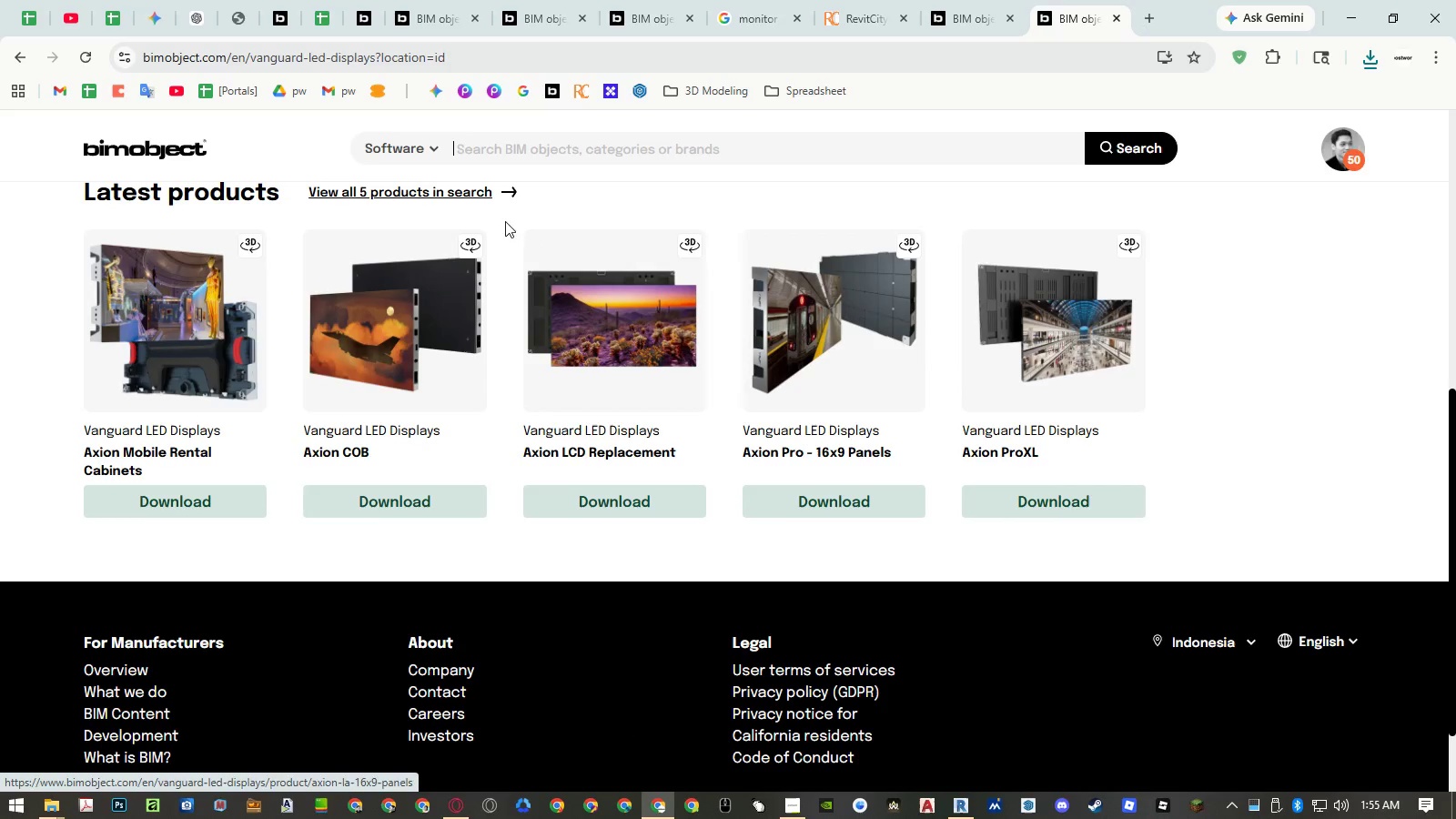 
left_click([454, 192])
 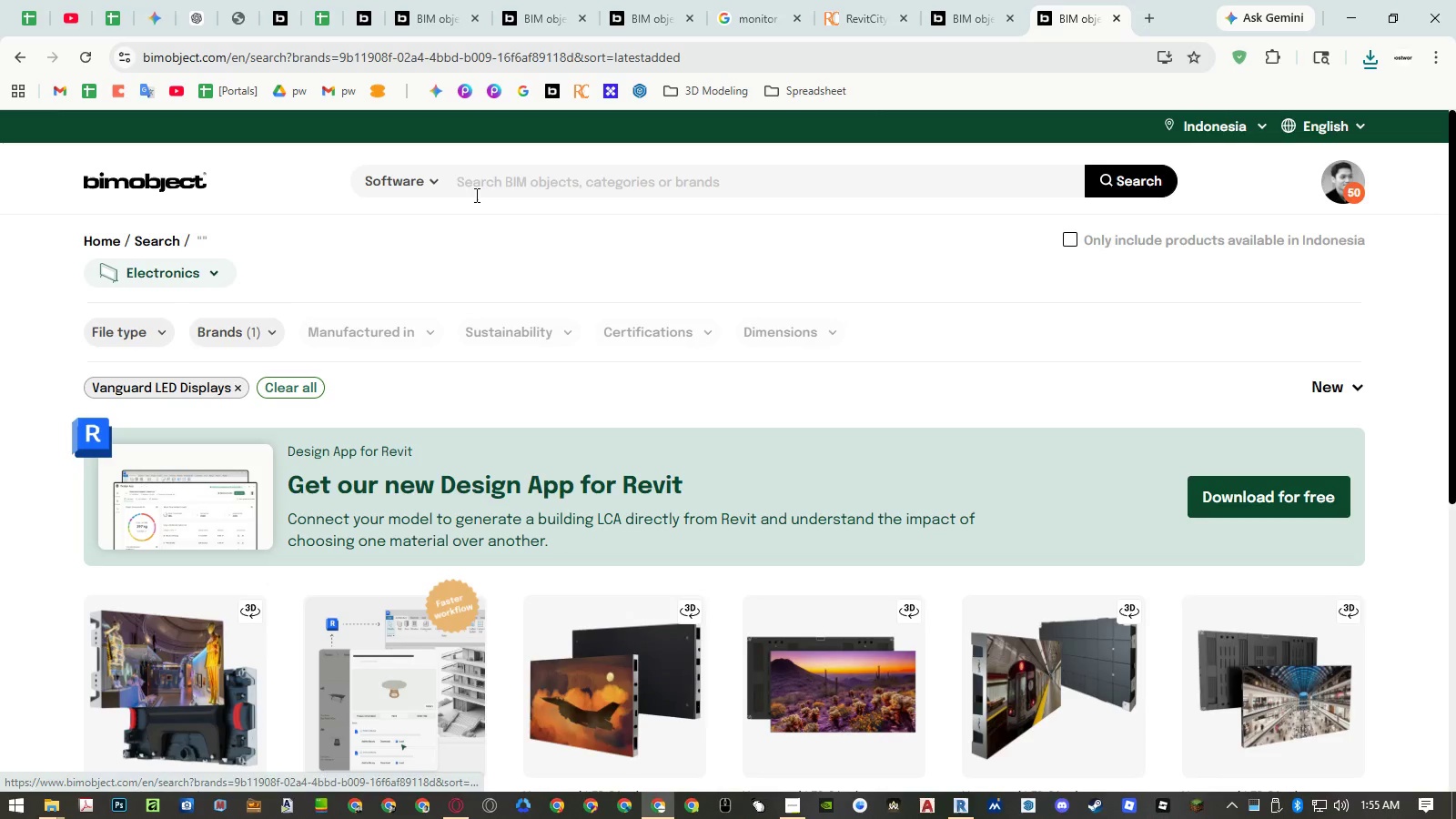 
scroll: coordinate [596, 264], scroll_direction: down, amount: 5.0
 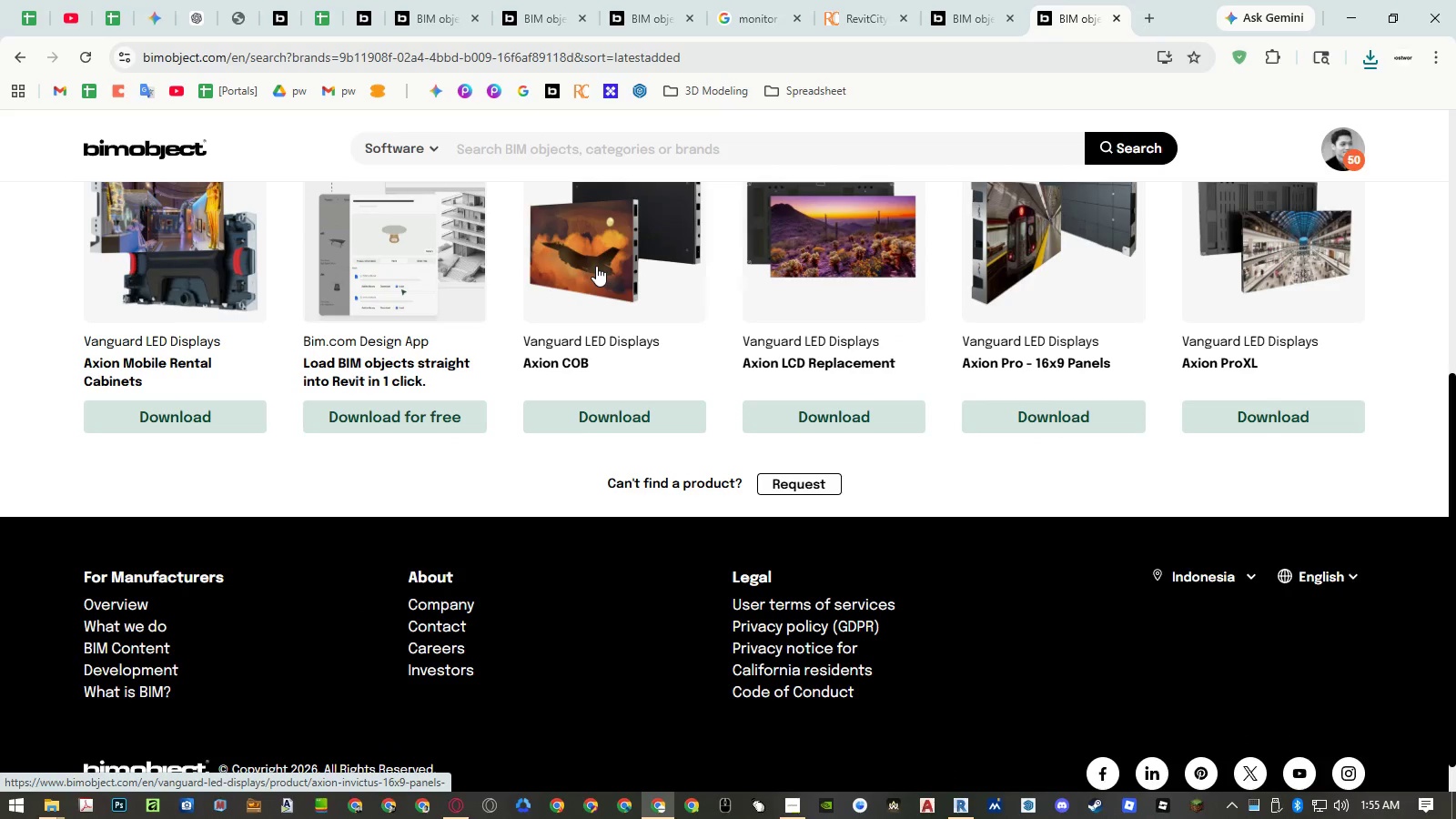 
scroll: coordinate [611, 478], scroll_direction: up, amount: 4.0
 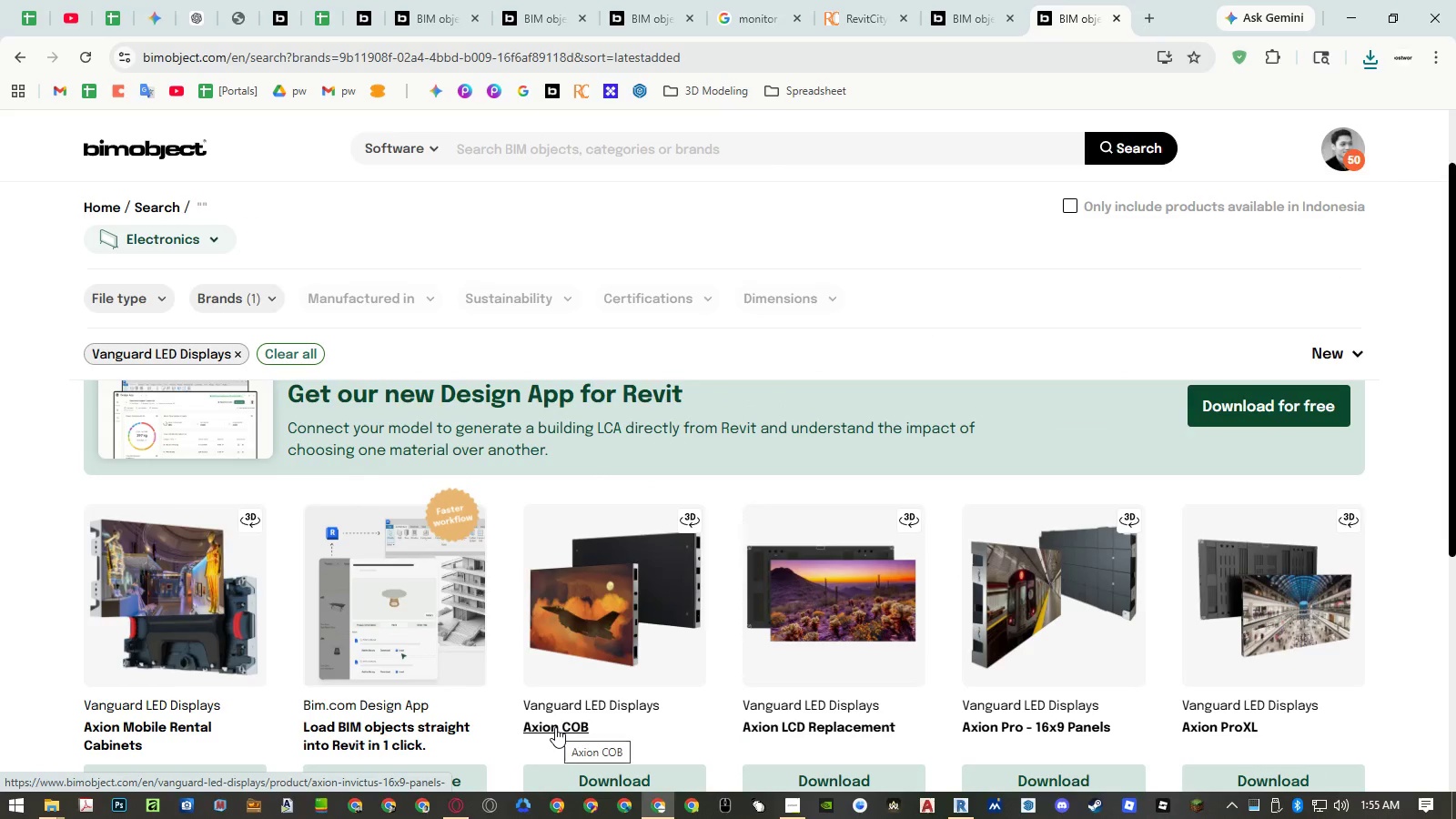 
middle_click([555, 727])
 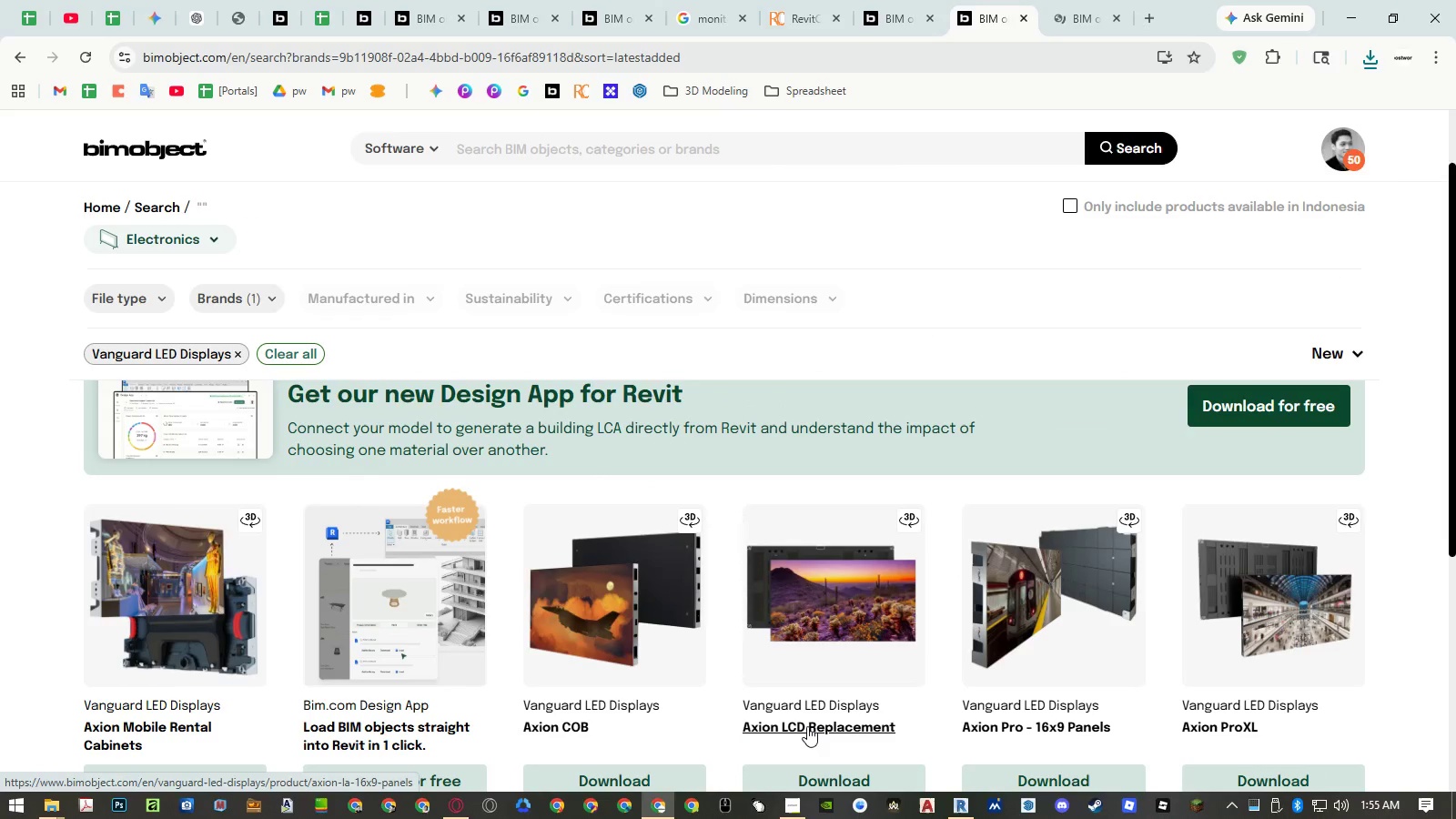 
middle_click([807, 726])
 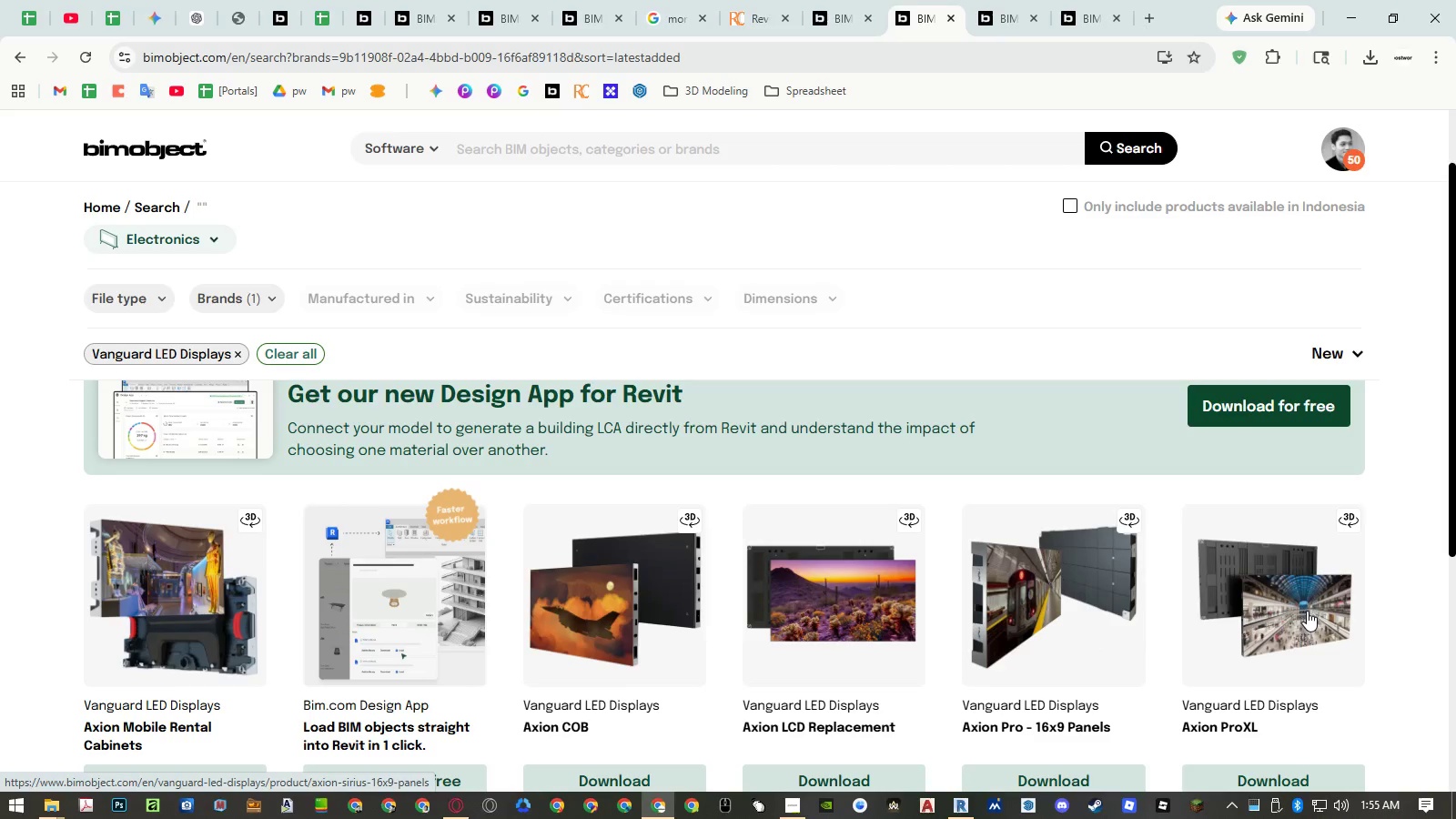 
wait(5.2)
 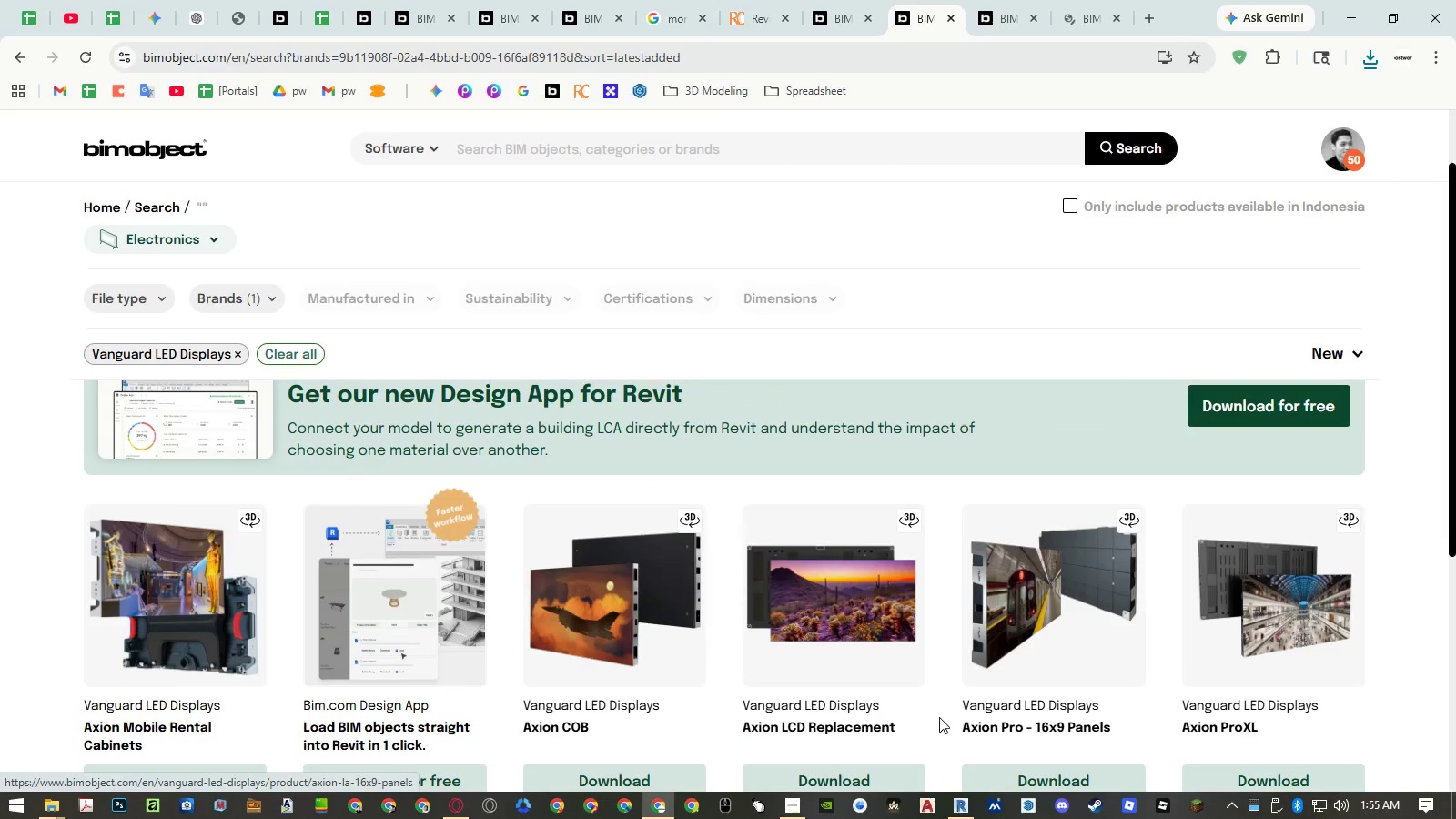 
middle_click([1246, 723])
 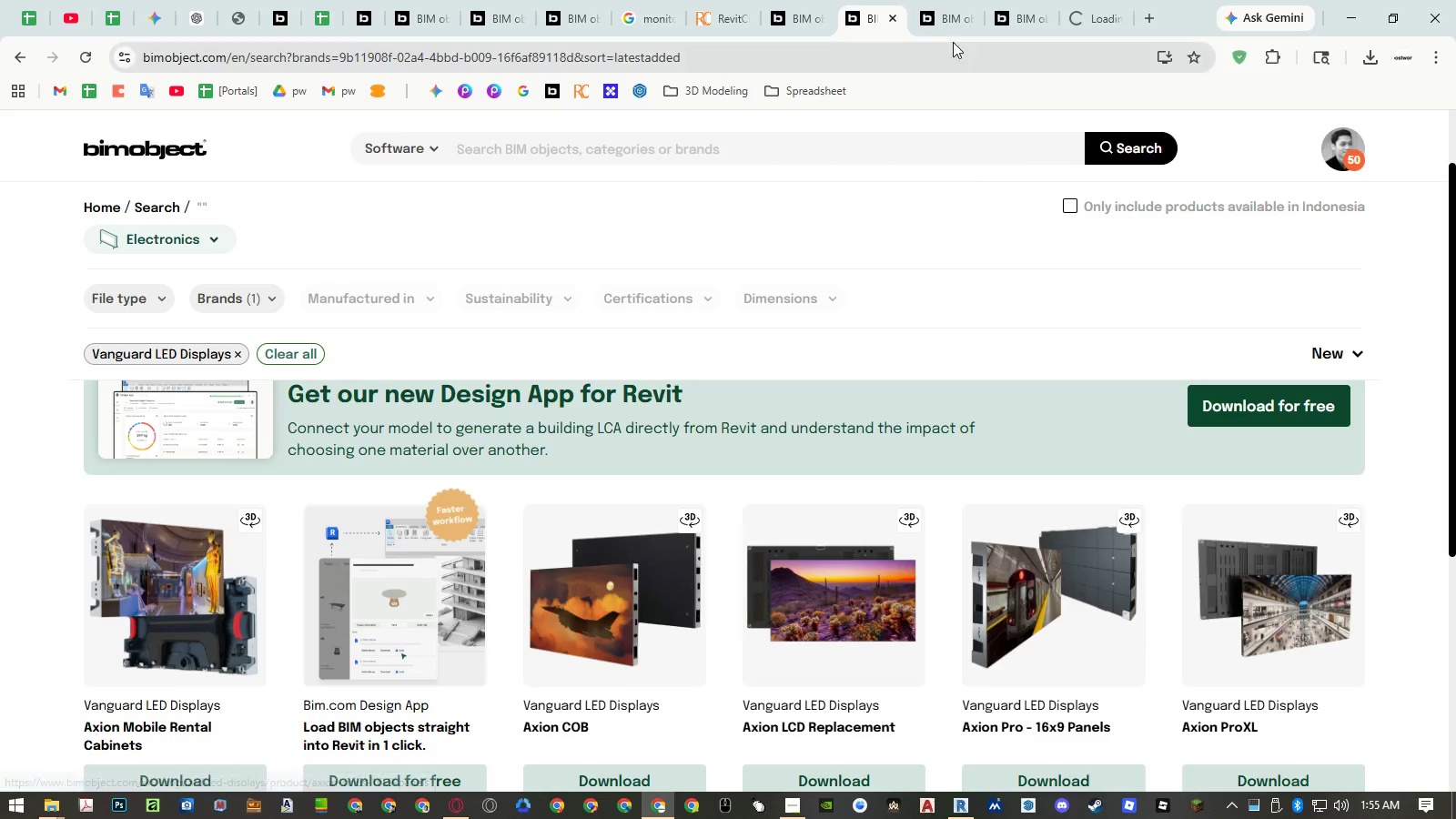 
left_click([949, 24])
 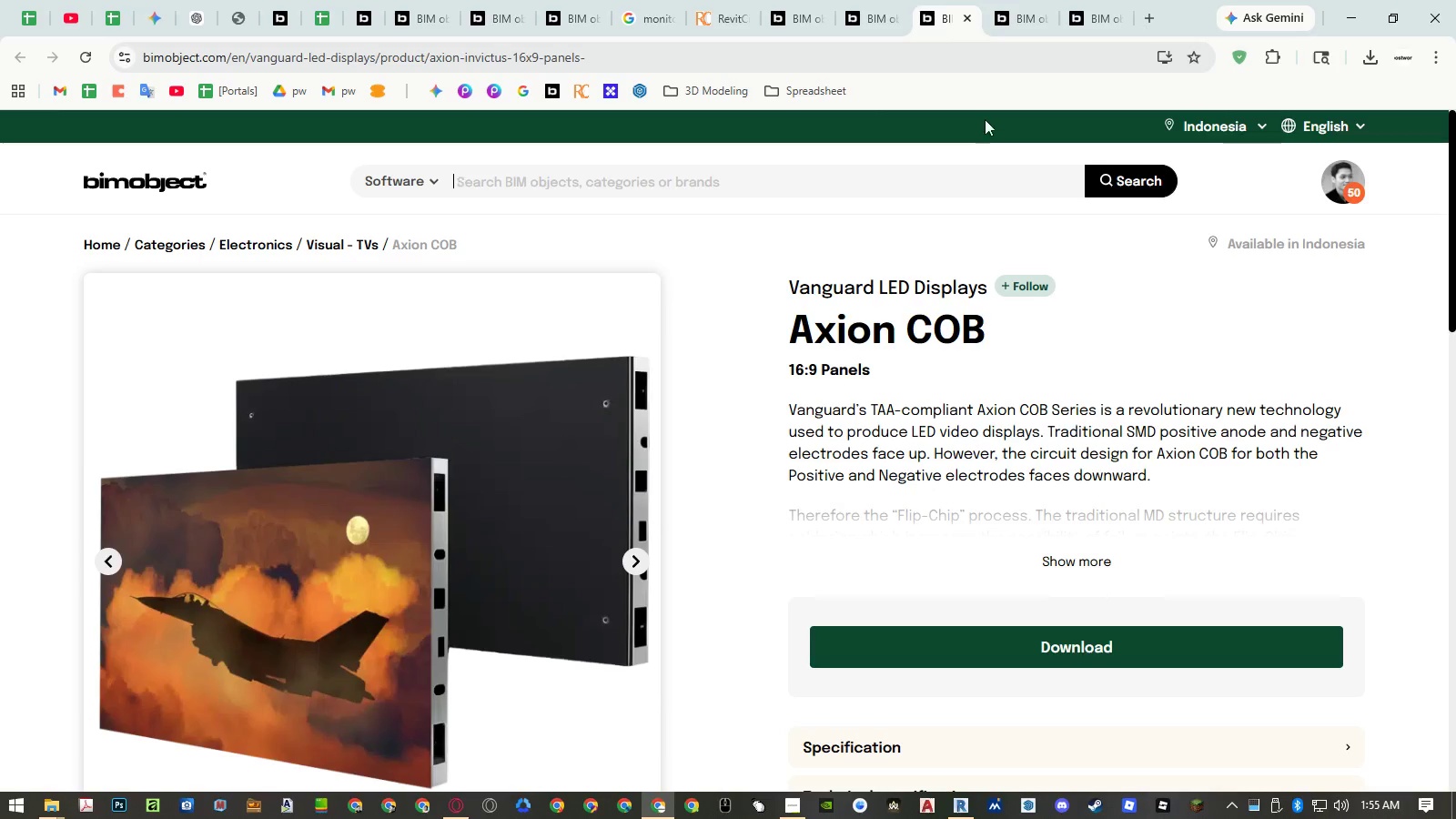 
left_click([1003, 22])
 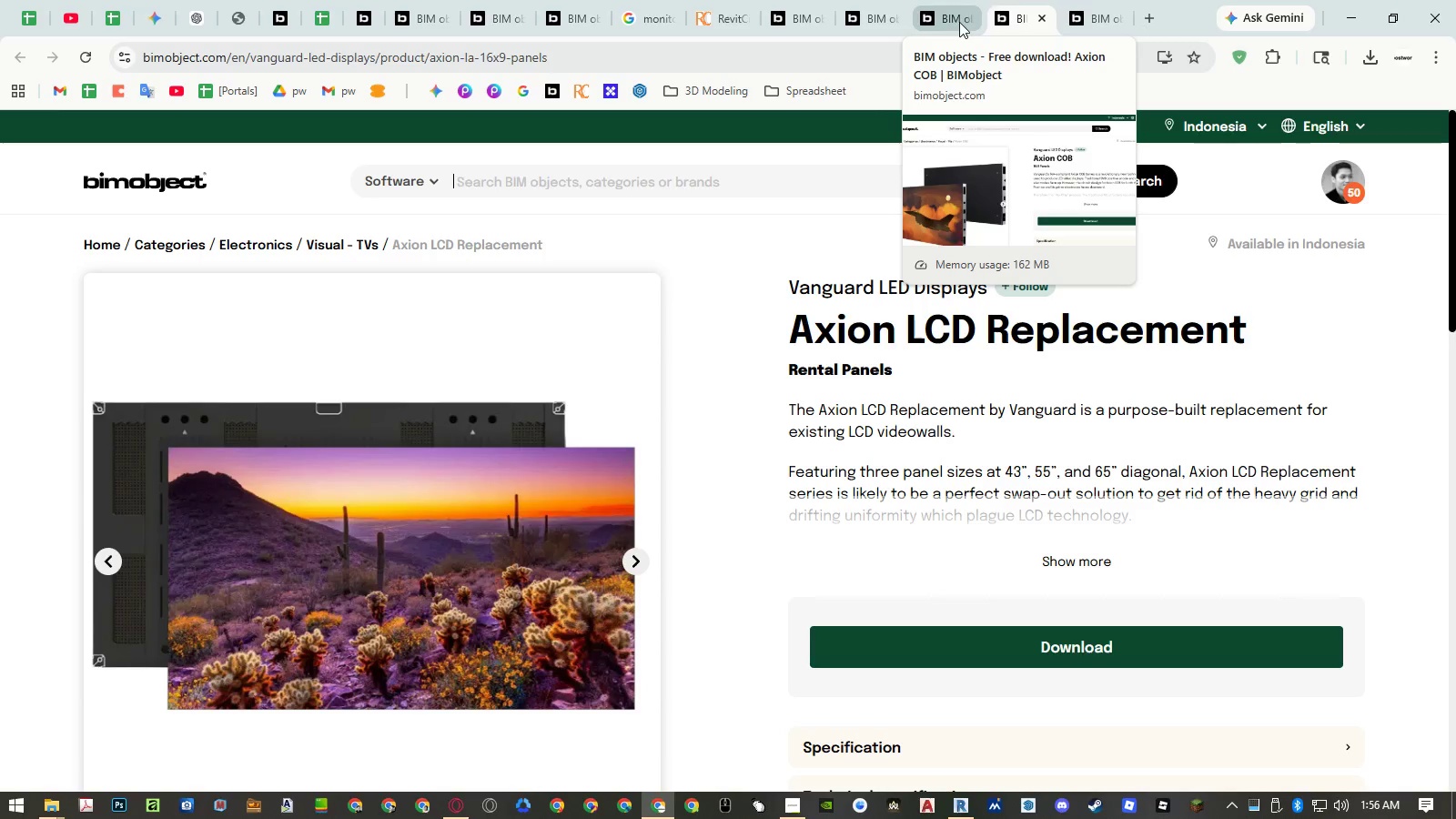 
middle_click([966, 20])
 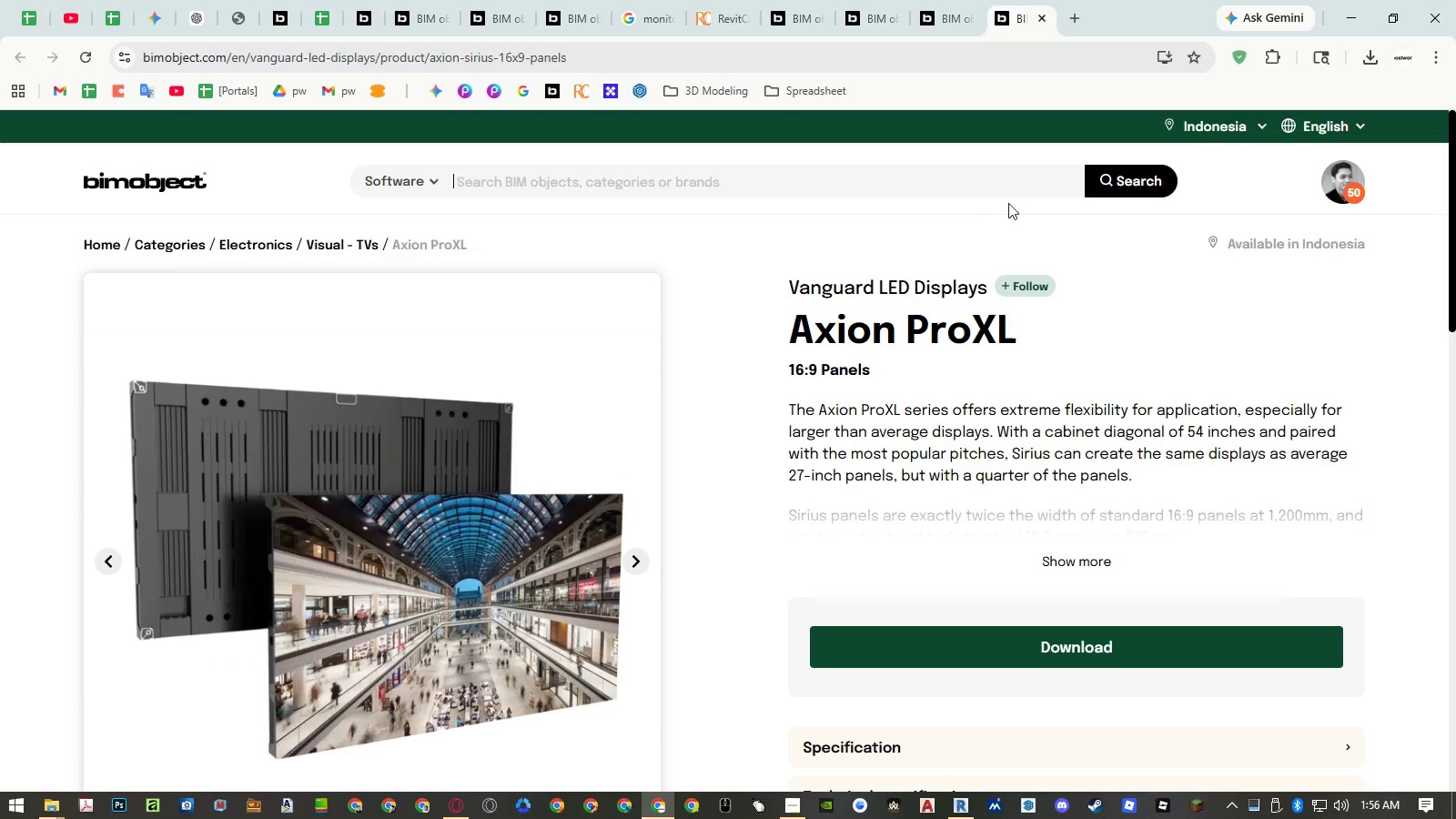 
scroll: coordinate [741, 399], scroll_direction: down, amount: 5.0
 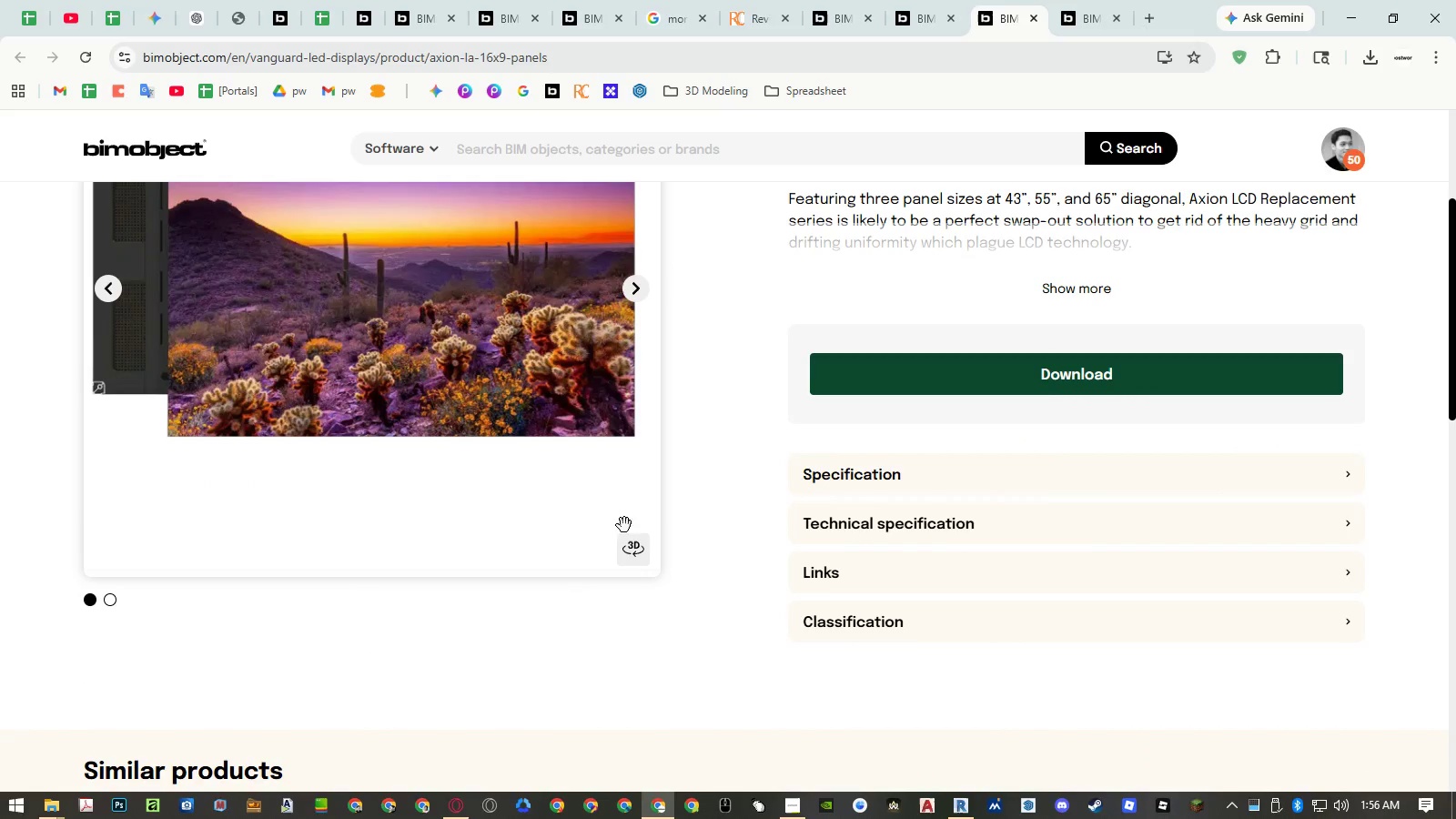 
left_click([635, 548])
 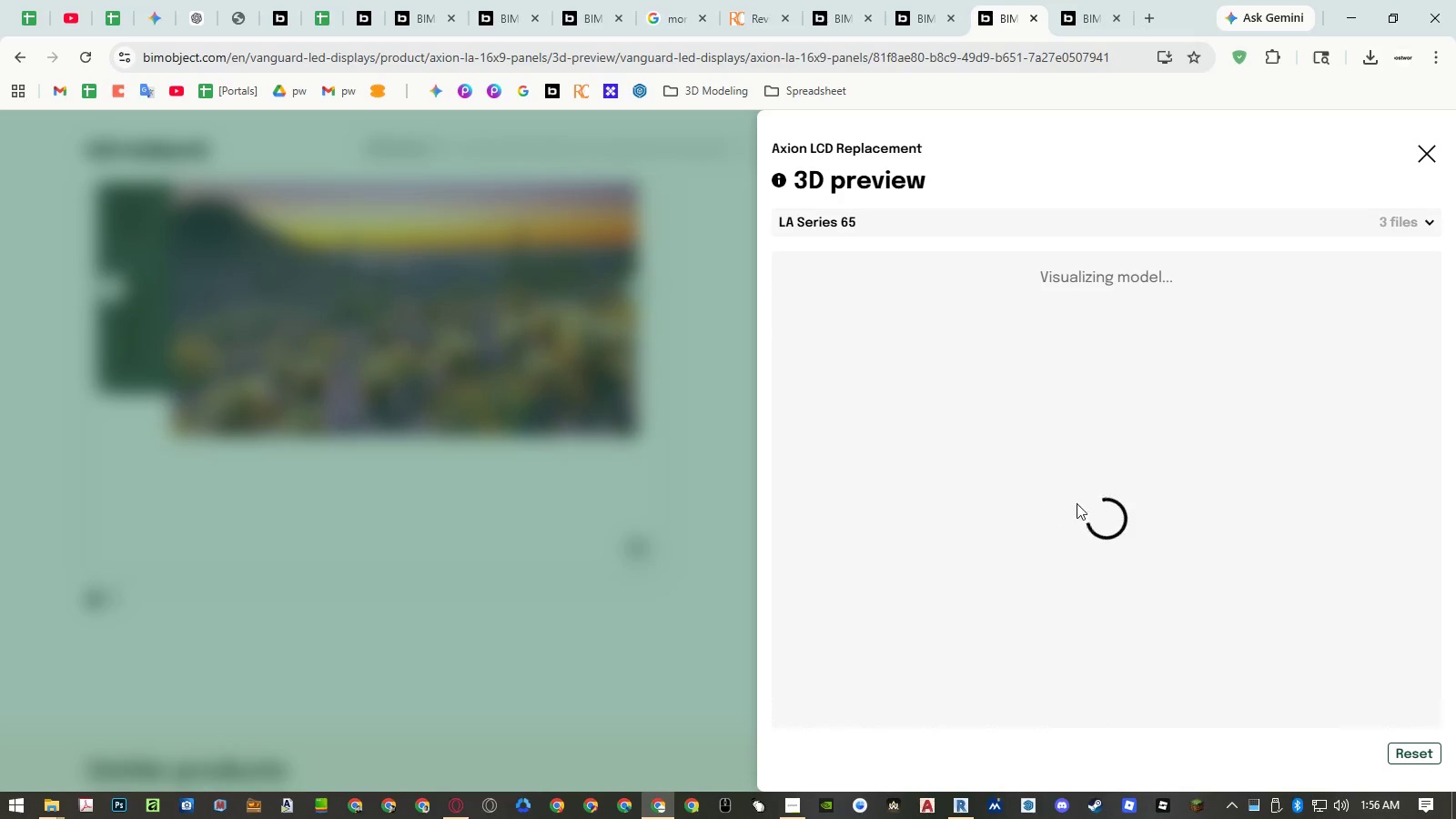 
left_click_drag(start_coordinate=[1076, 551], to_coordinate=[1227, 551])
 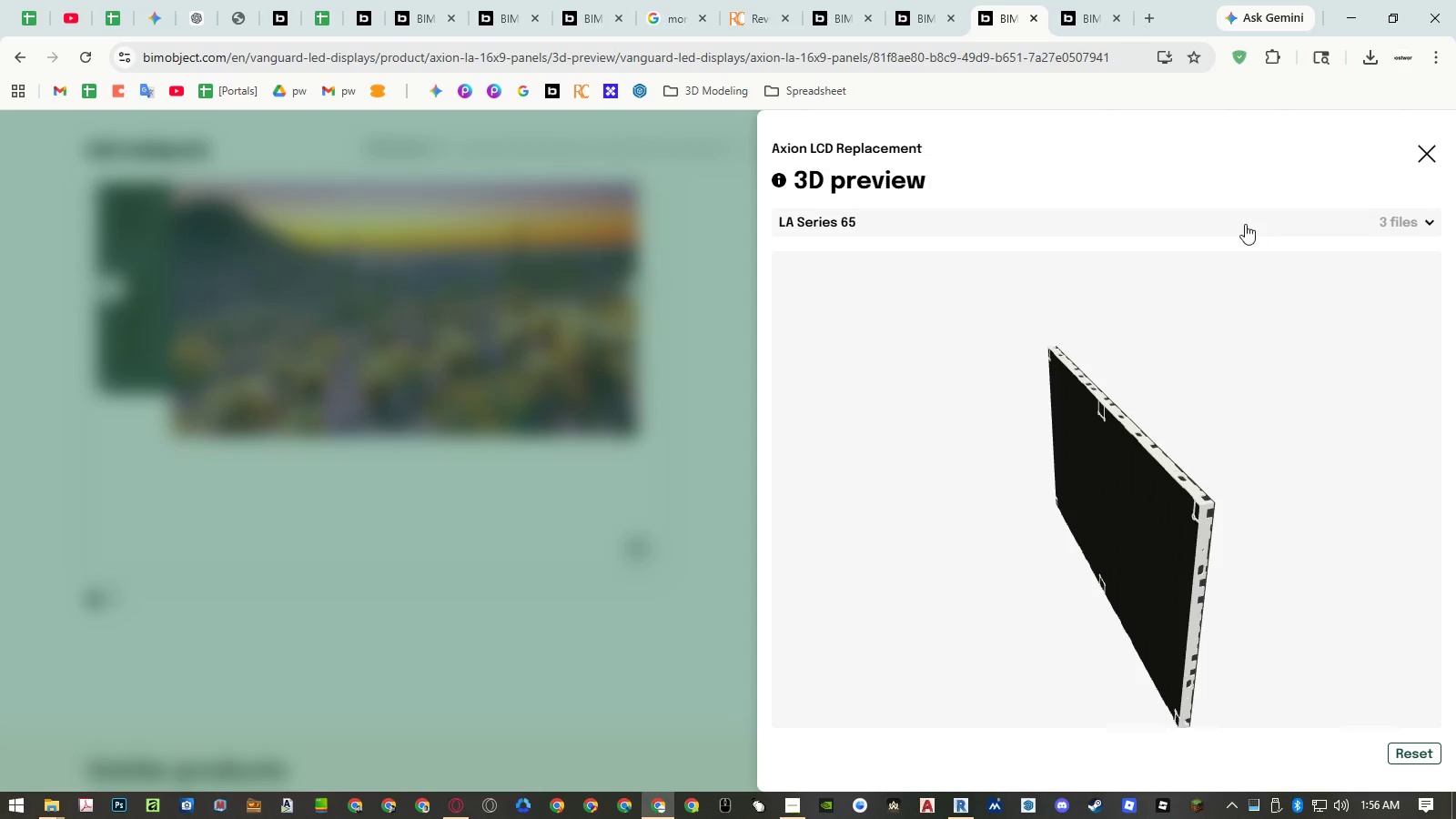 
left_click([1245, 223])
 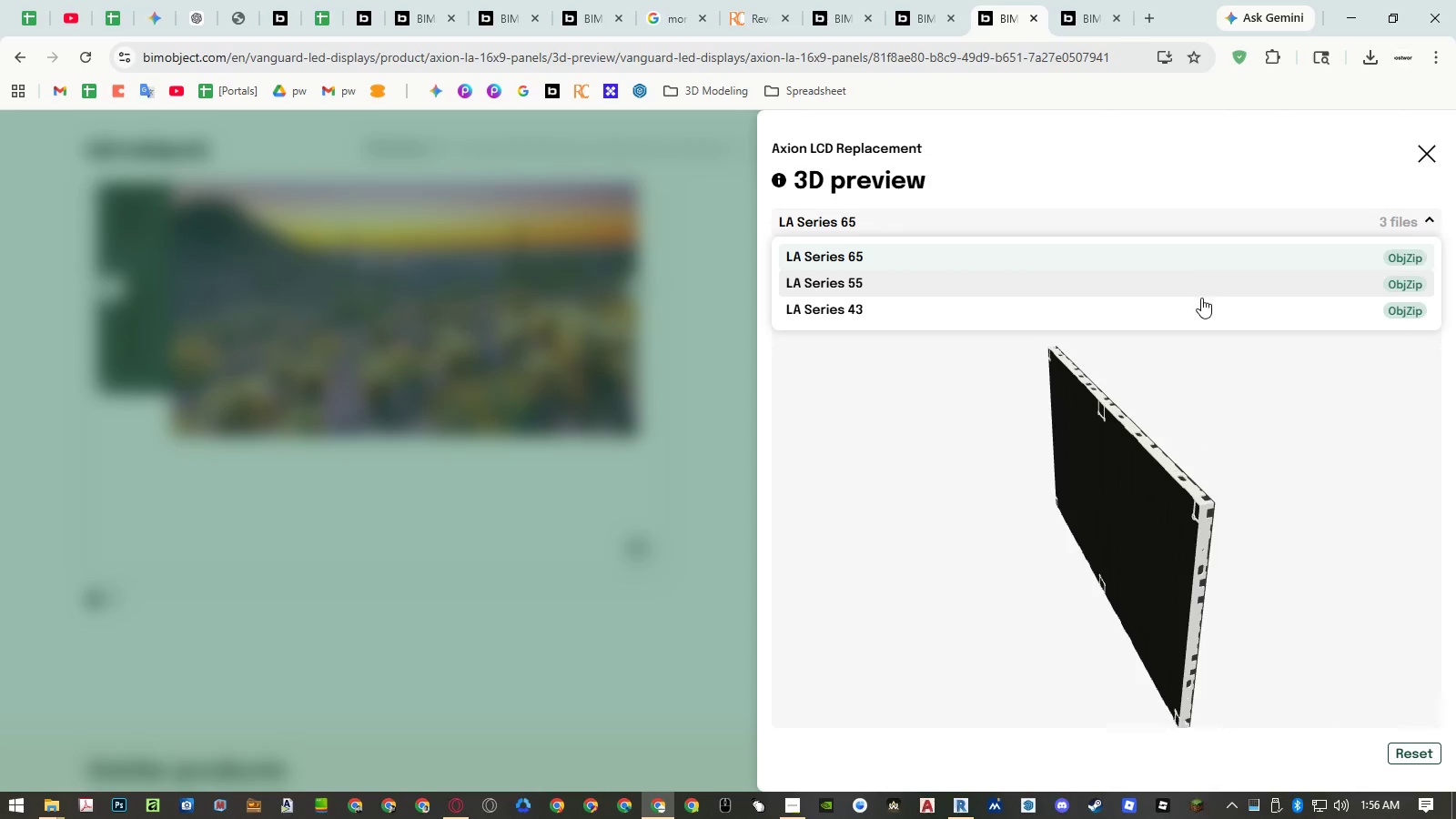 
left_click([1199, 306])
 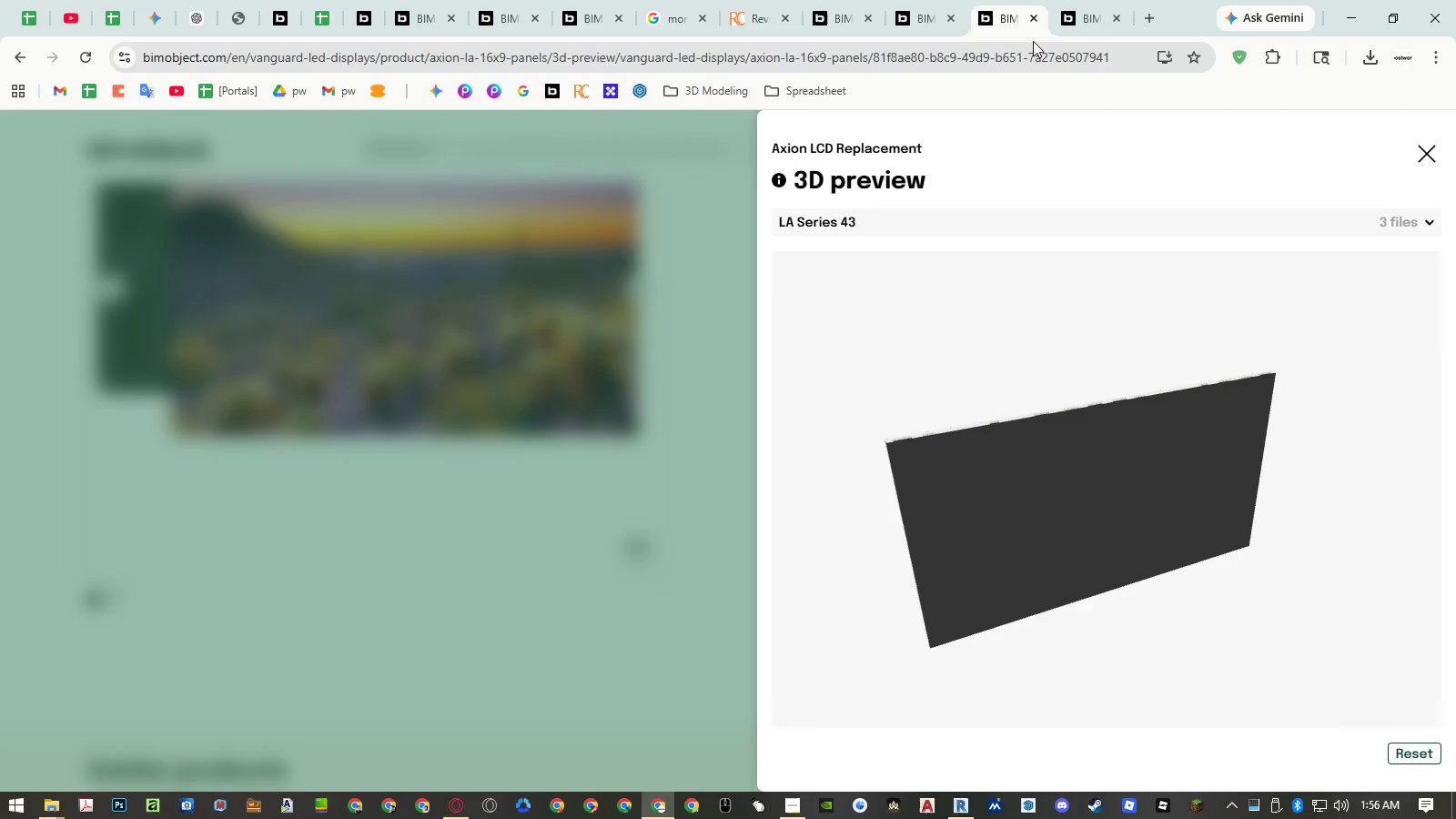 
middle_click([1026, 27])
 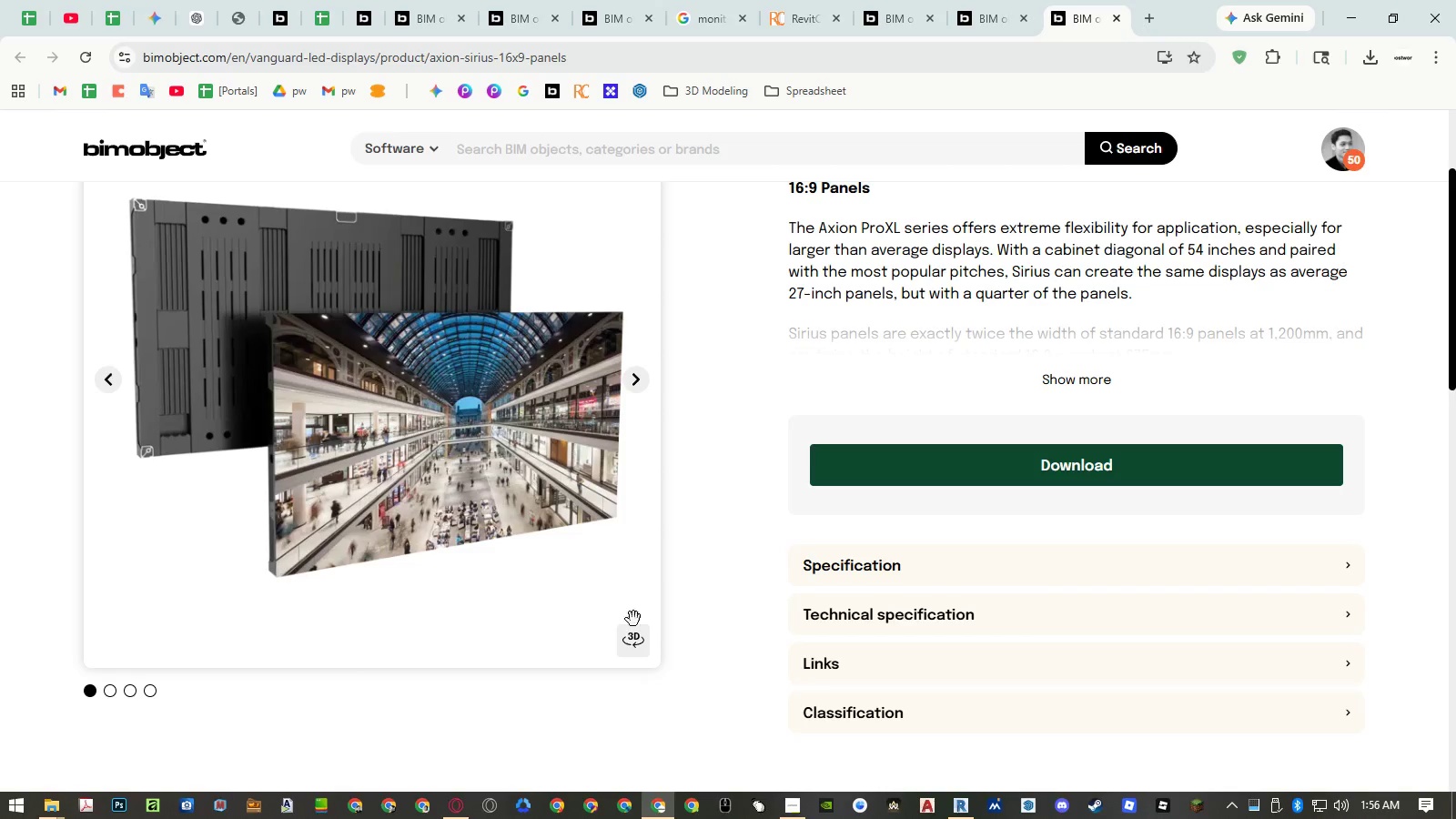 
left_click([631, 631])
 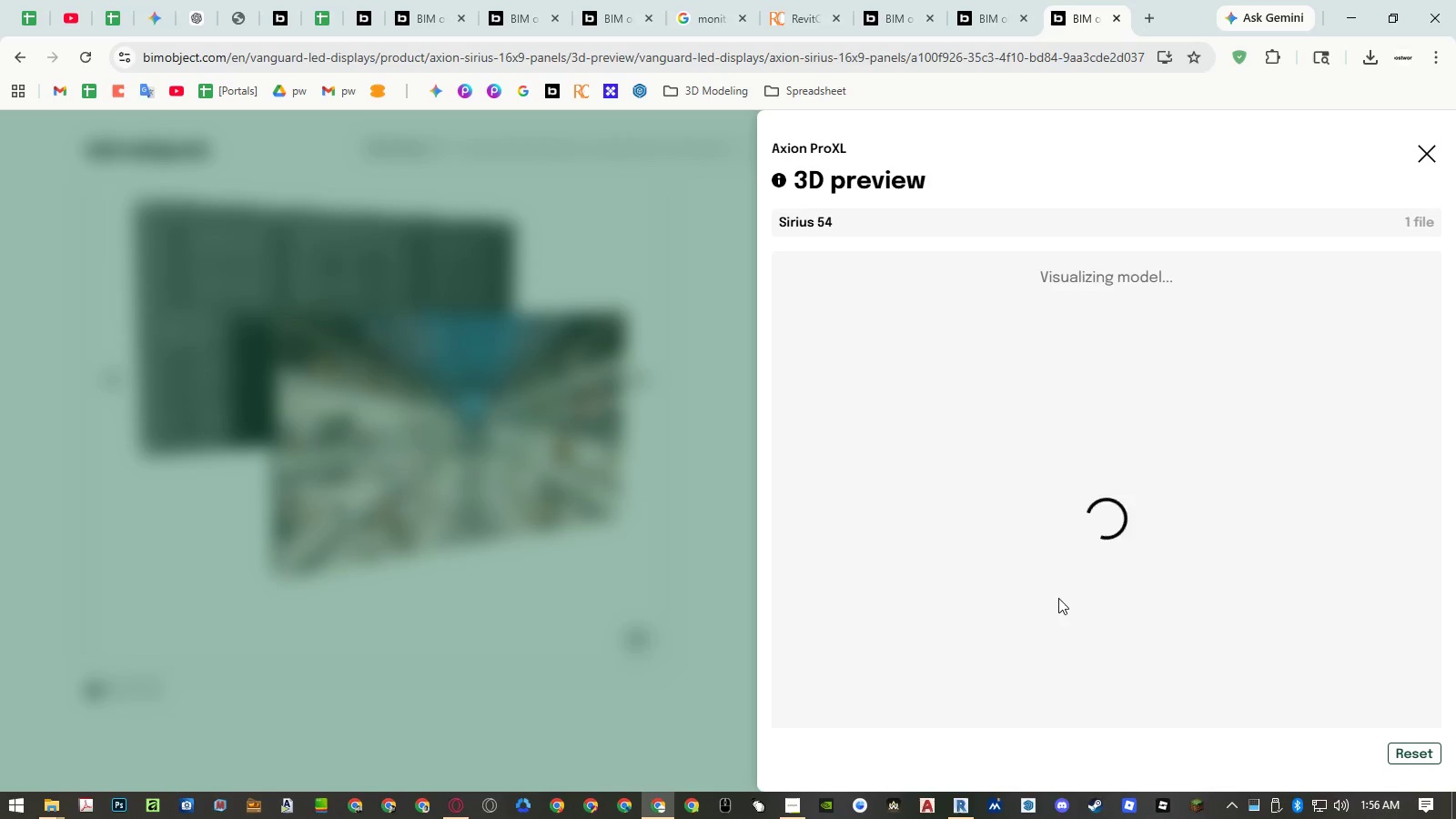 
left_click_drag(start_coordinate=[1066, 594], to_coordinate=[1072, 551])
 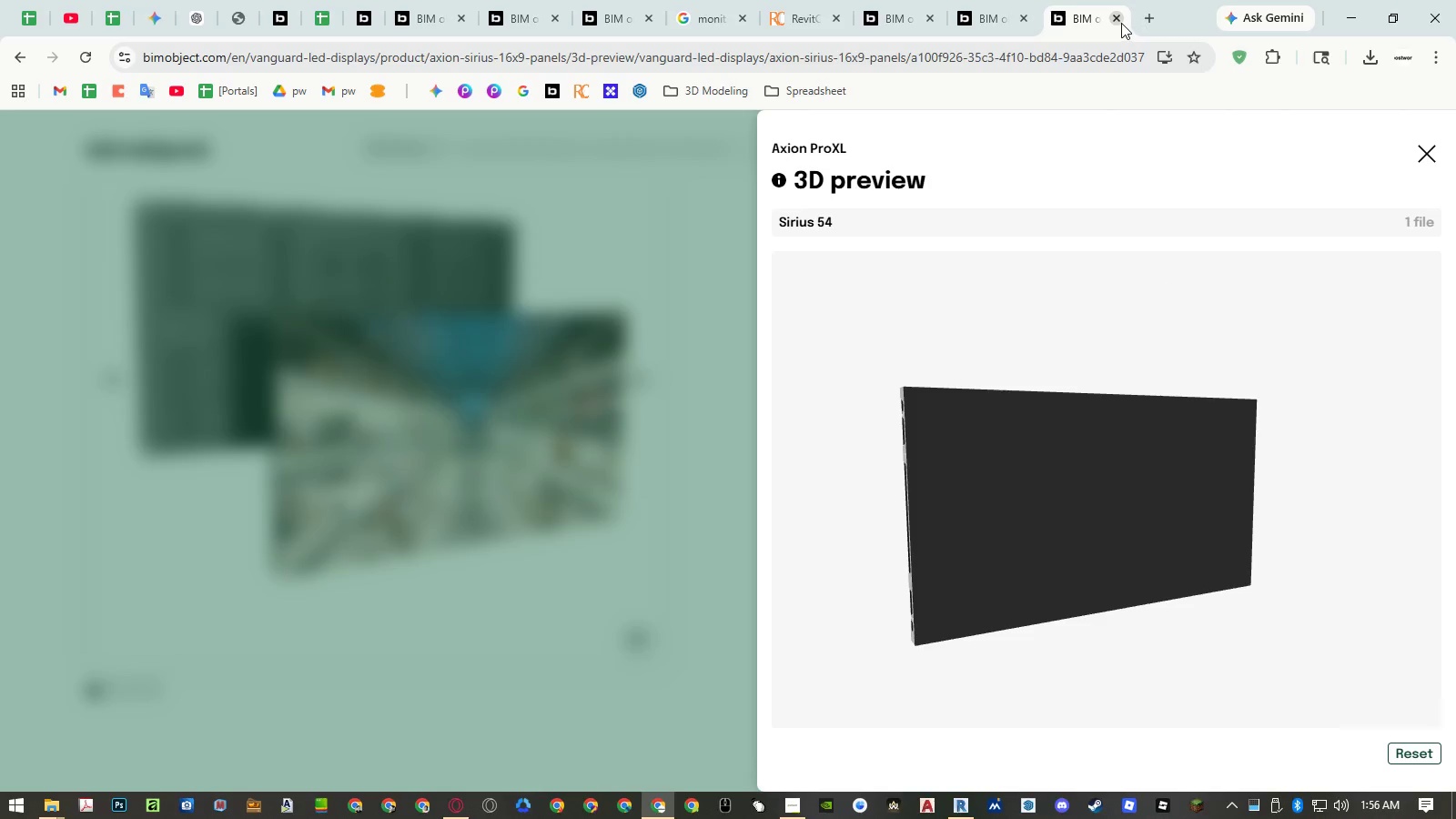 
left_click([1121, 23])
 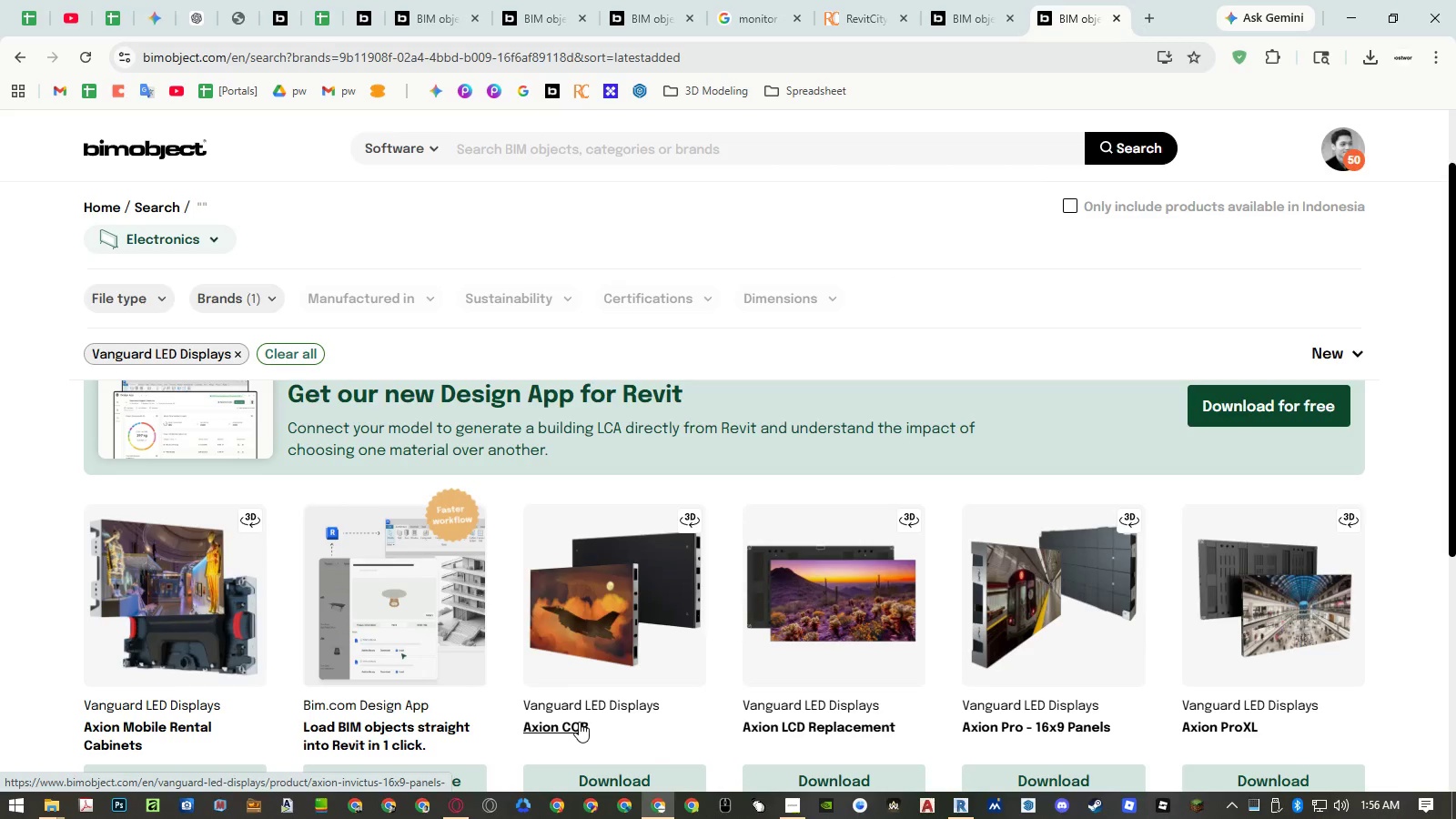 
wait(7.94)
 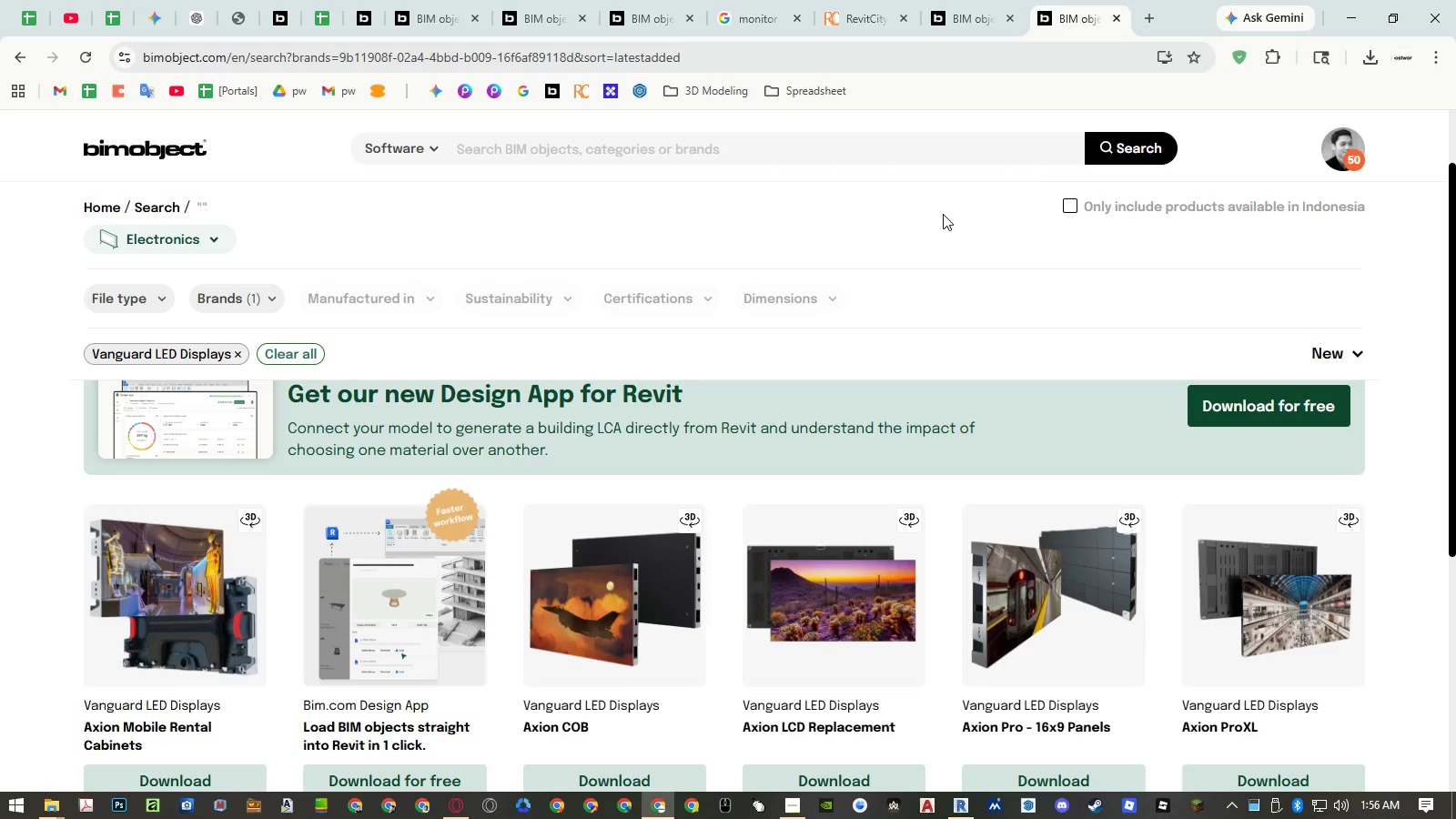 
middle_click([982, 724])
 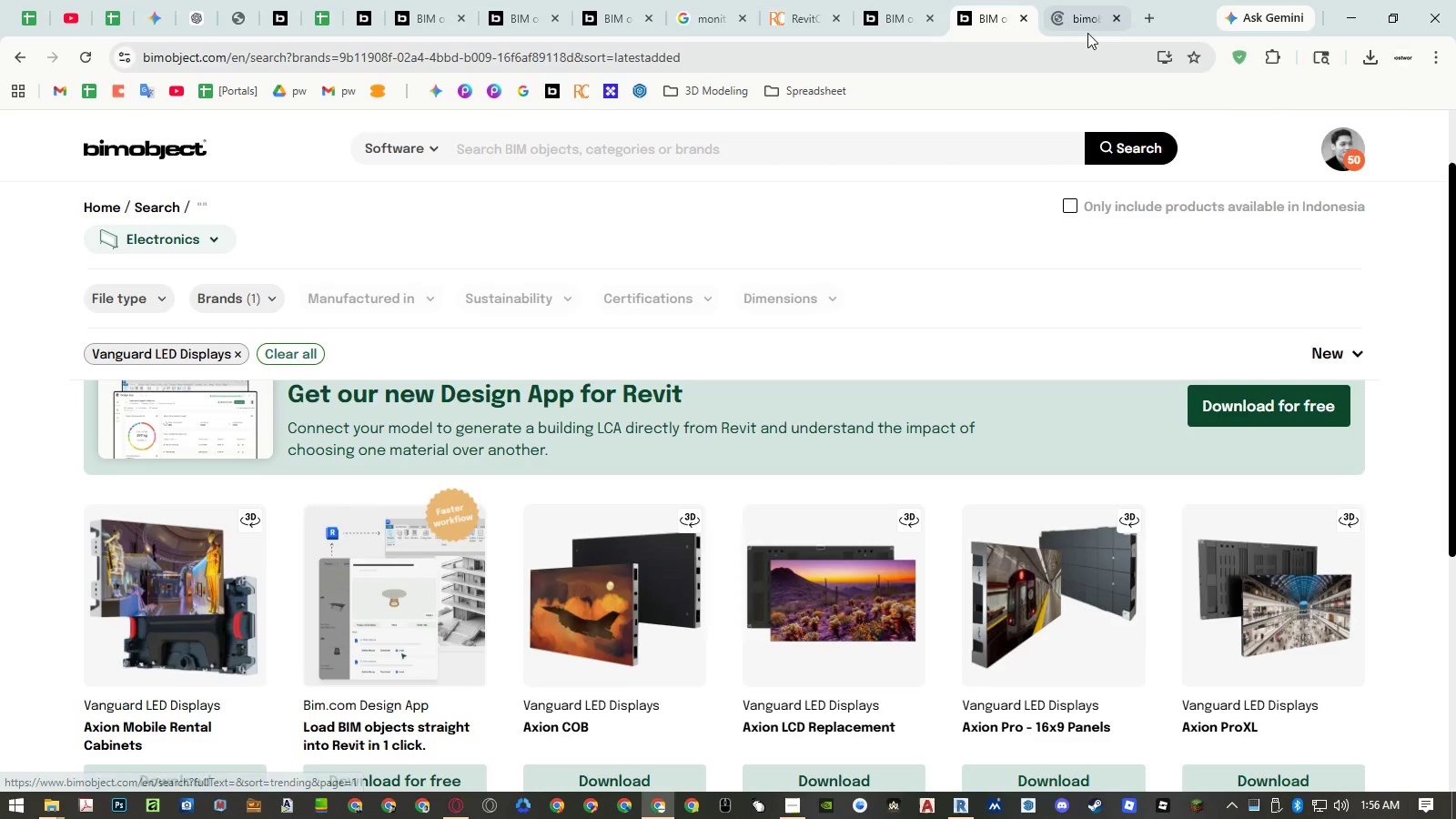 
left_click([1083, 19])
 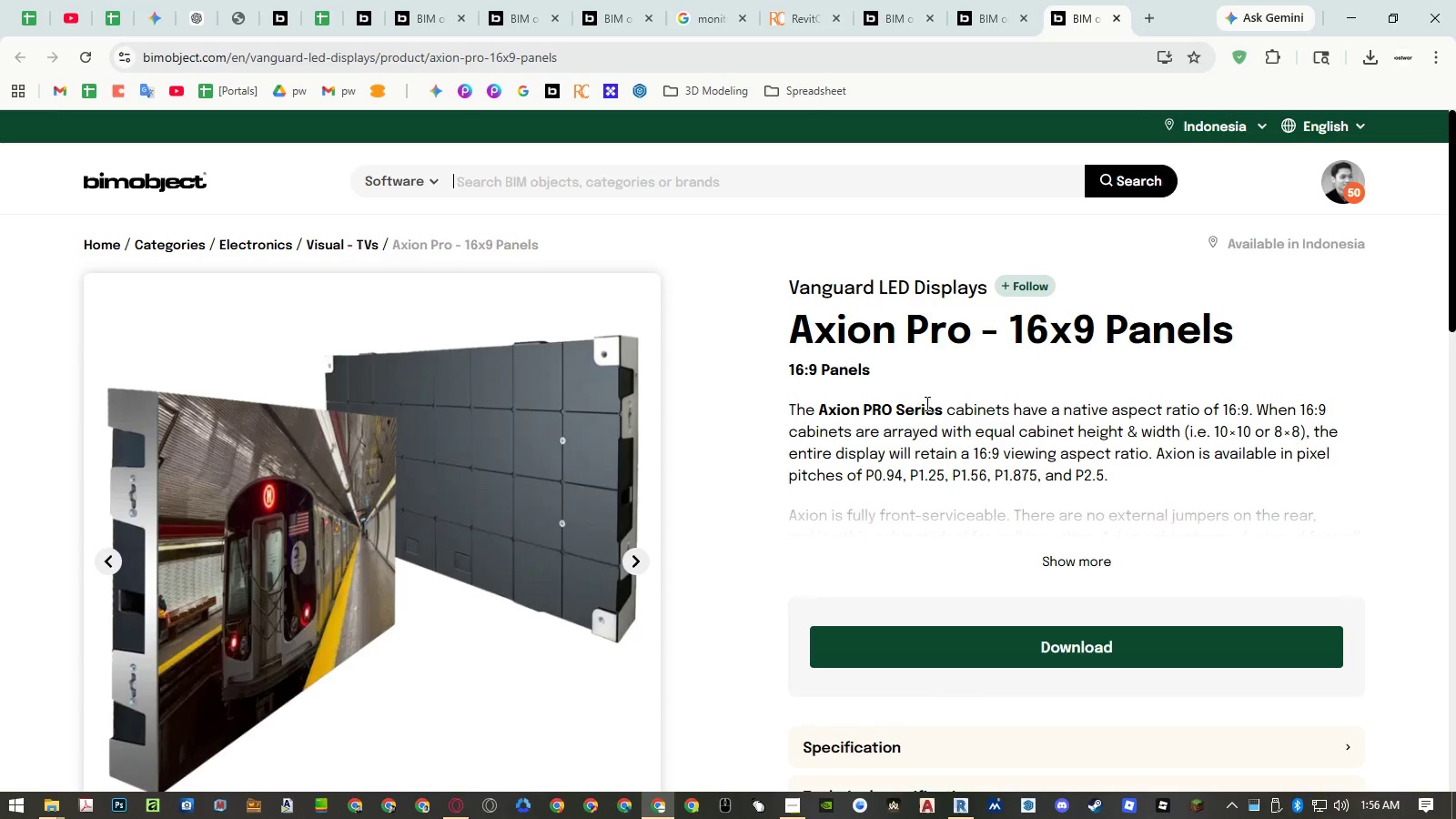 
scroll: coordinate [913, 422], scroll_direction: down, amount: 2.0
 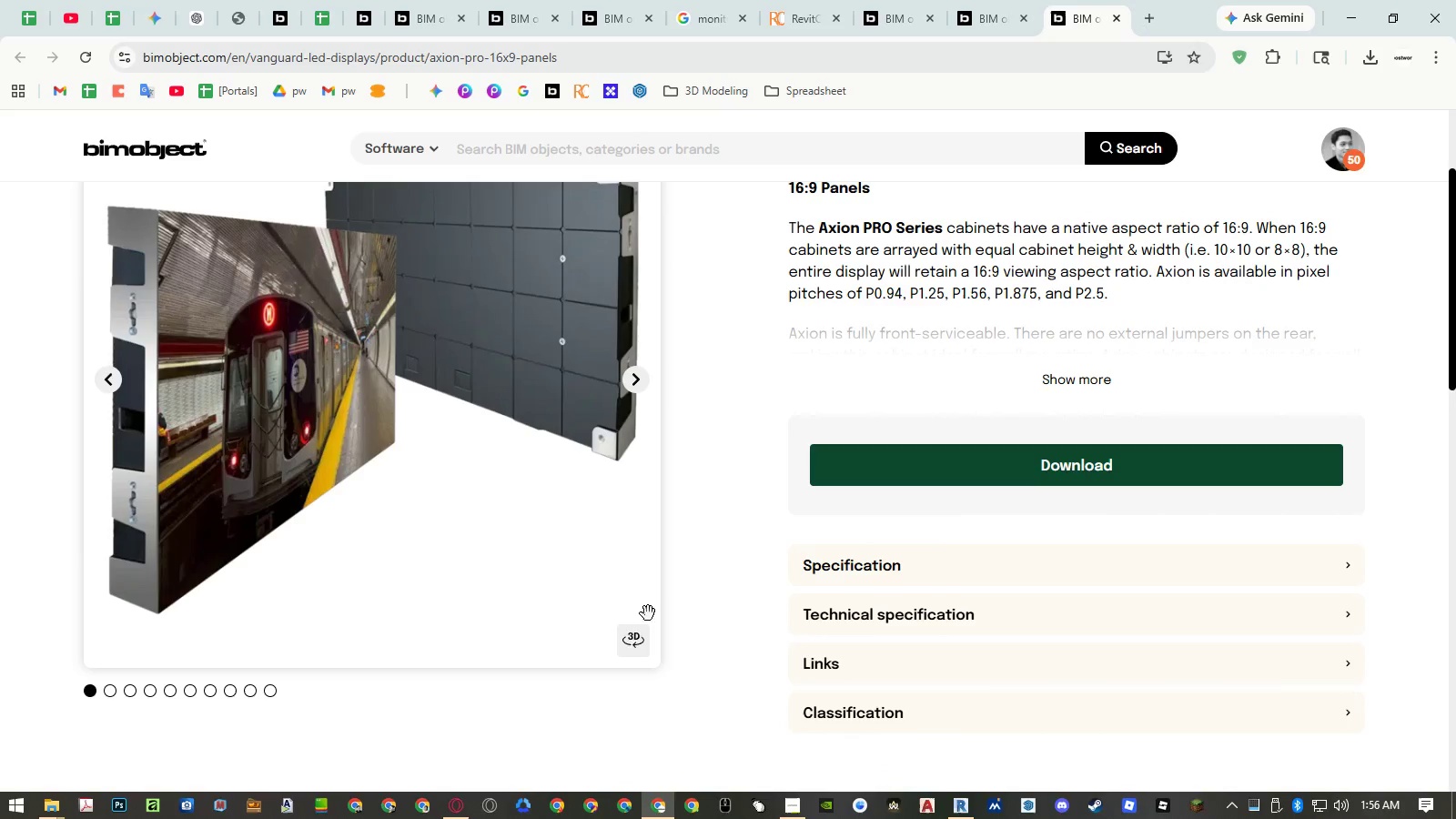 
left_click([630, 644])
 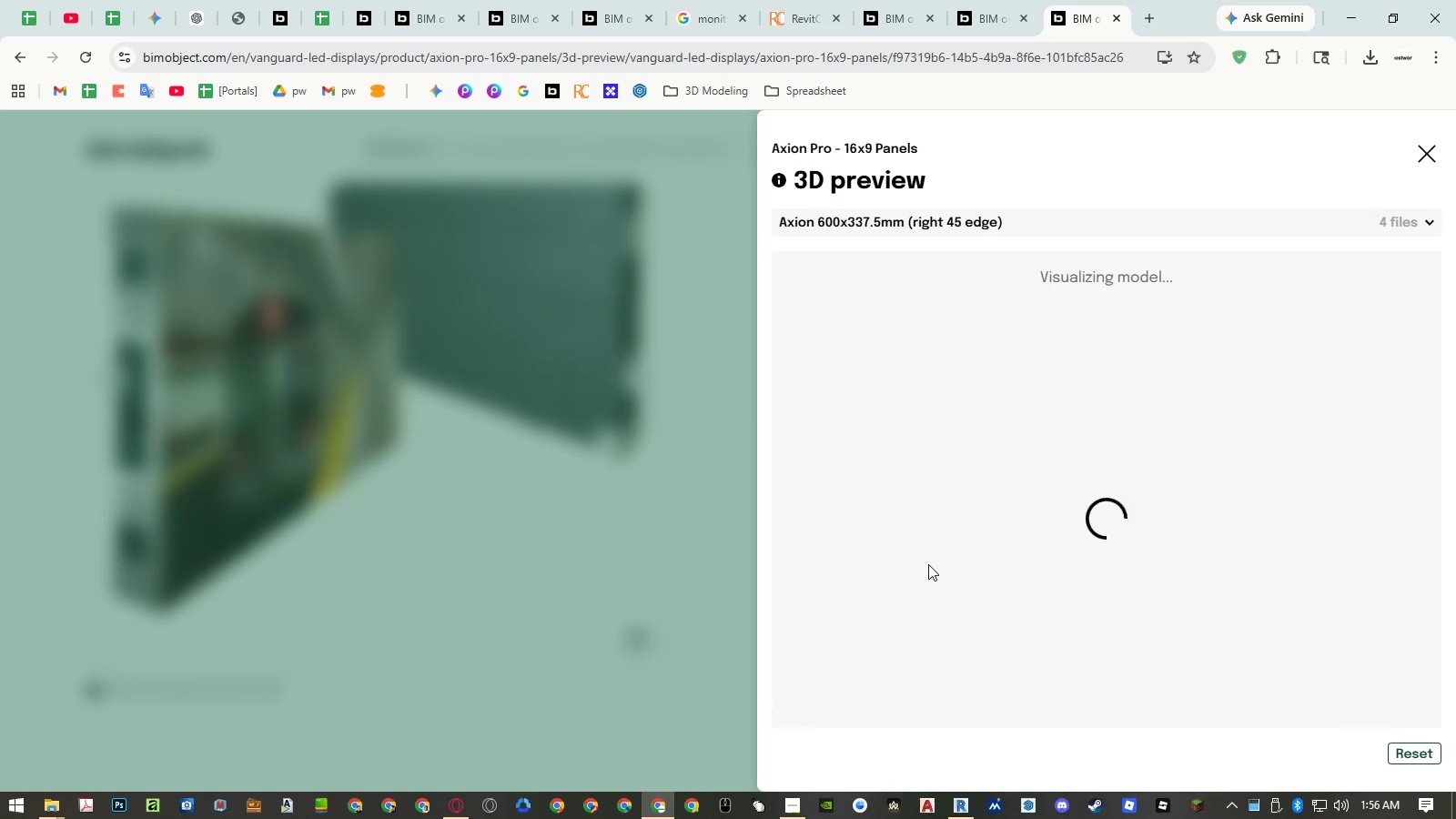 
left_click_drag(start_coordinate=[1005, 559], to_coordinate=[959, 536])
 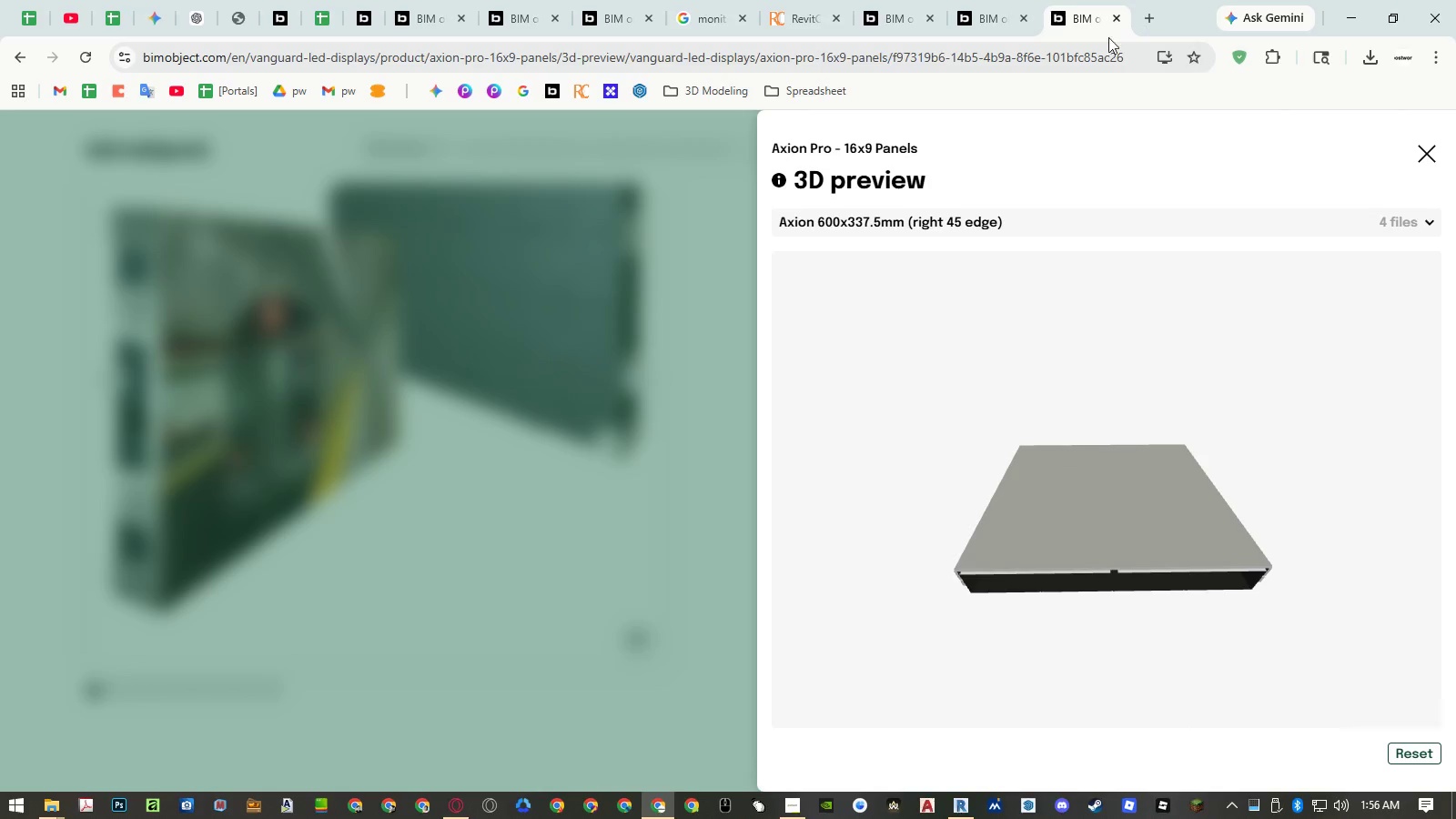 
middle_click([1090, 24])
 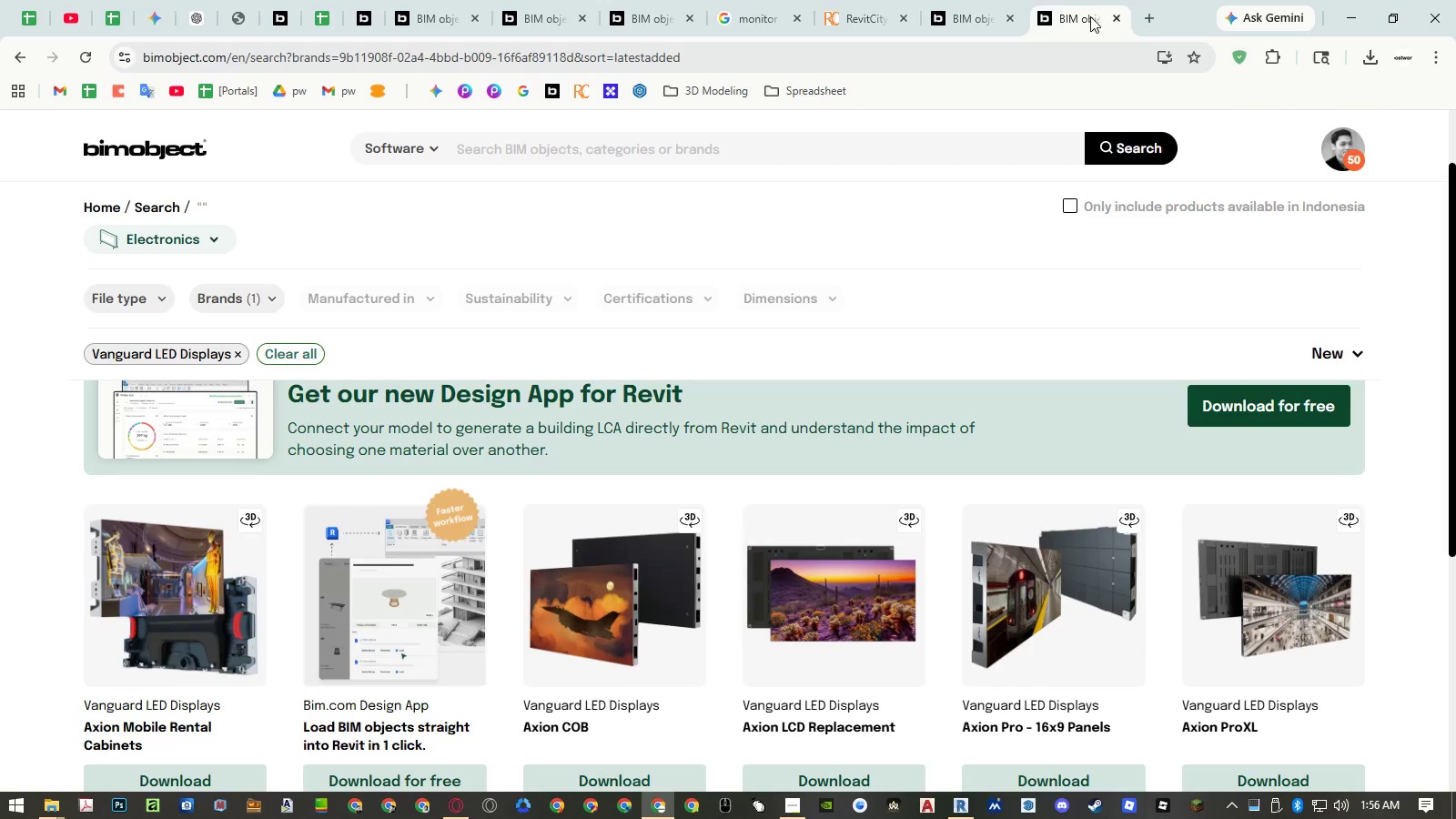 
middle_click([1090, 16])
 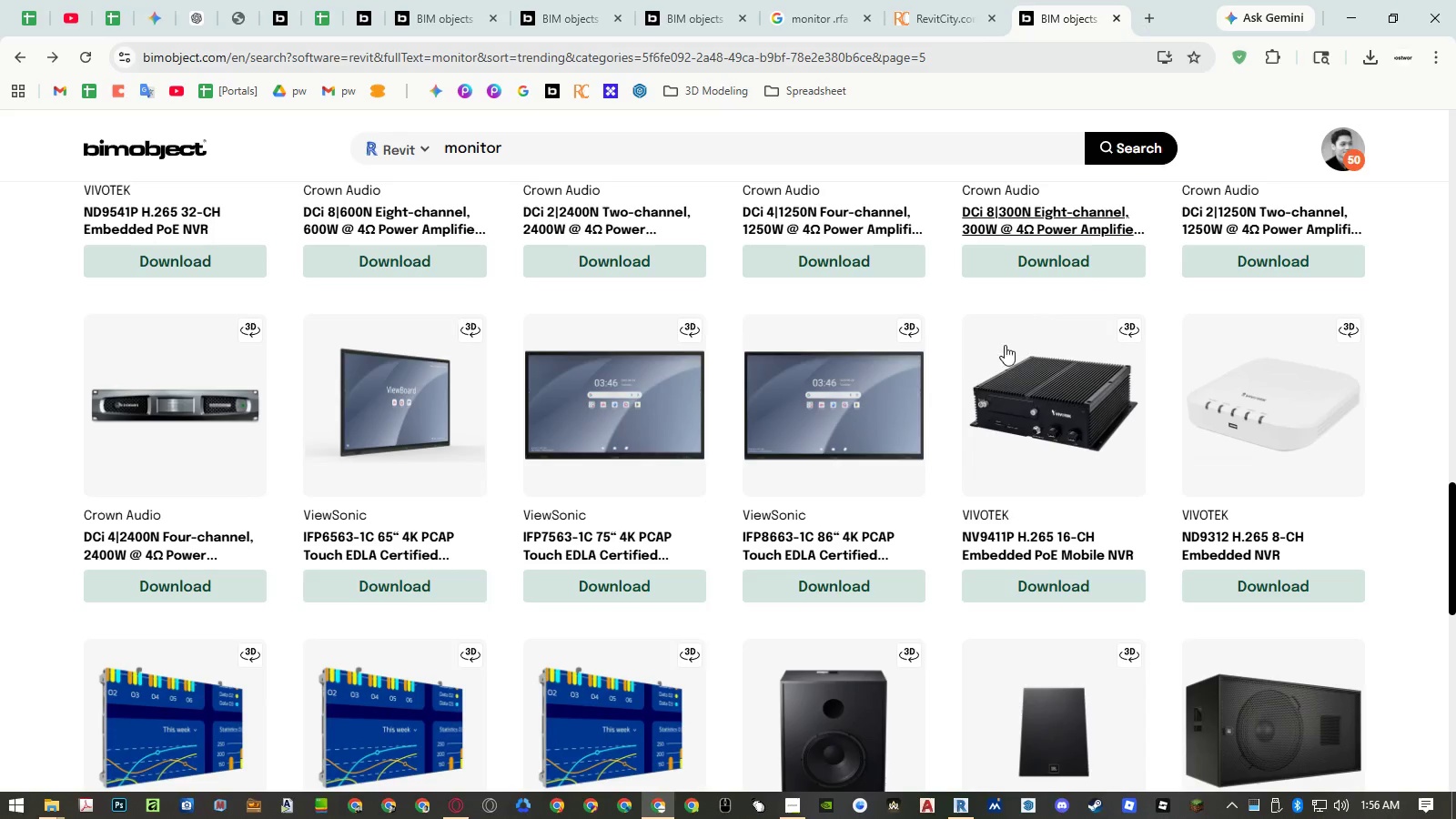 
scroll: coordinate [973, 370], scroll_direction: down, amount: 8.0
 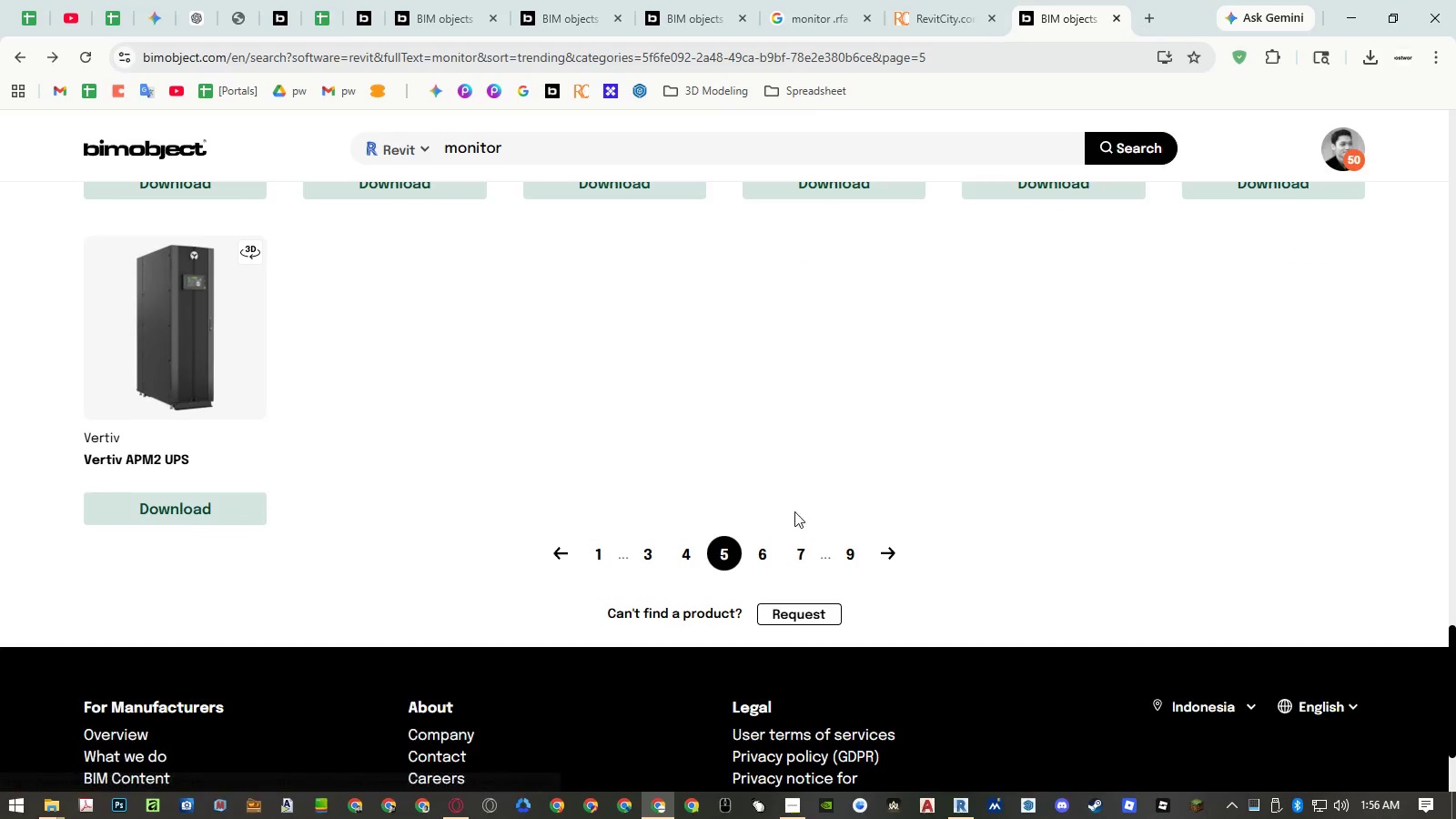 
left_click([759, 554])
 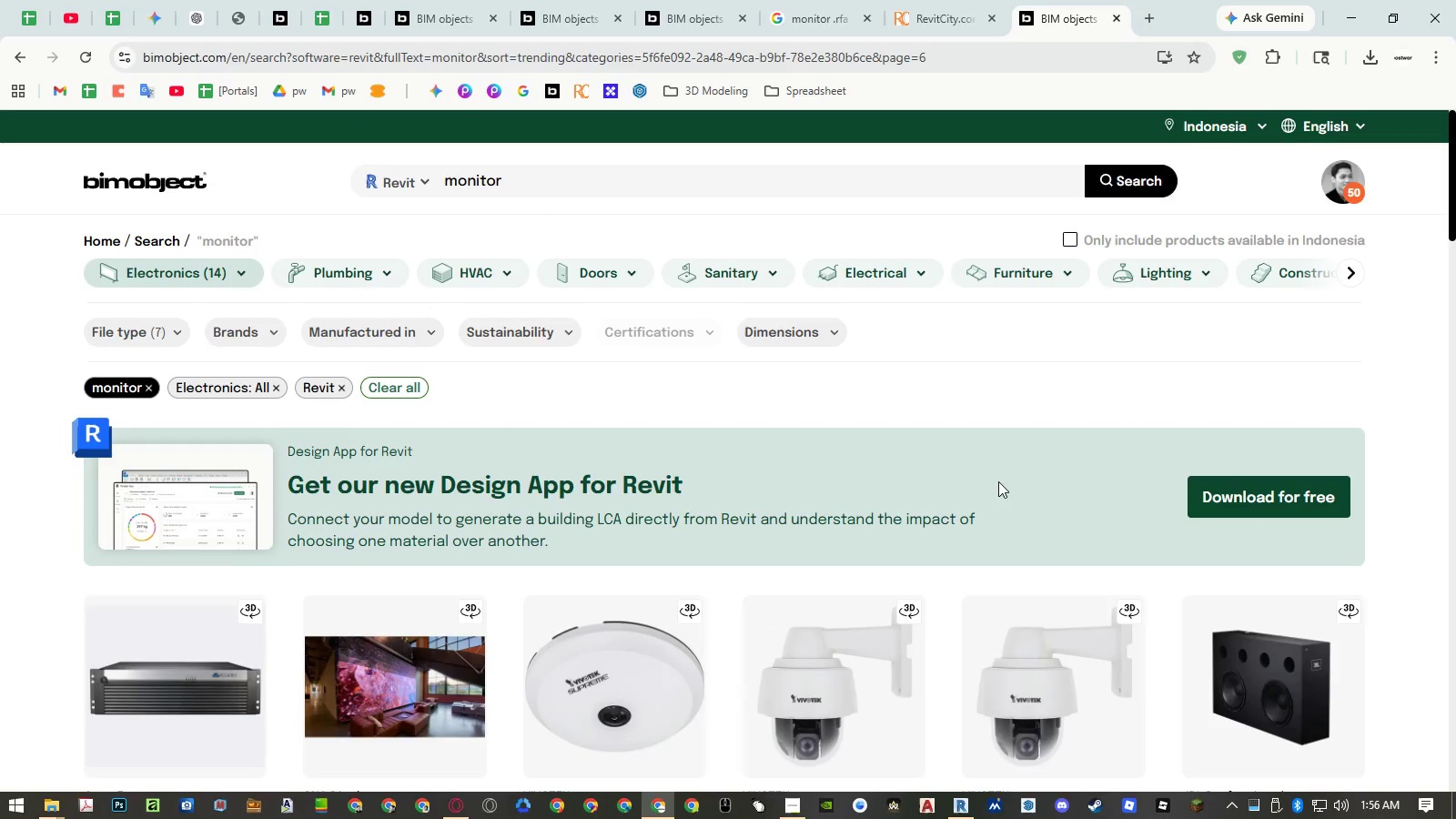 
scroll: coordinate [999, 473], scroll_direction: down, amount: 5.0
 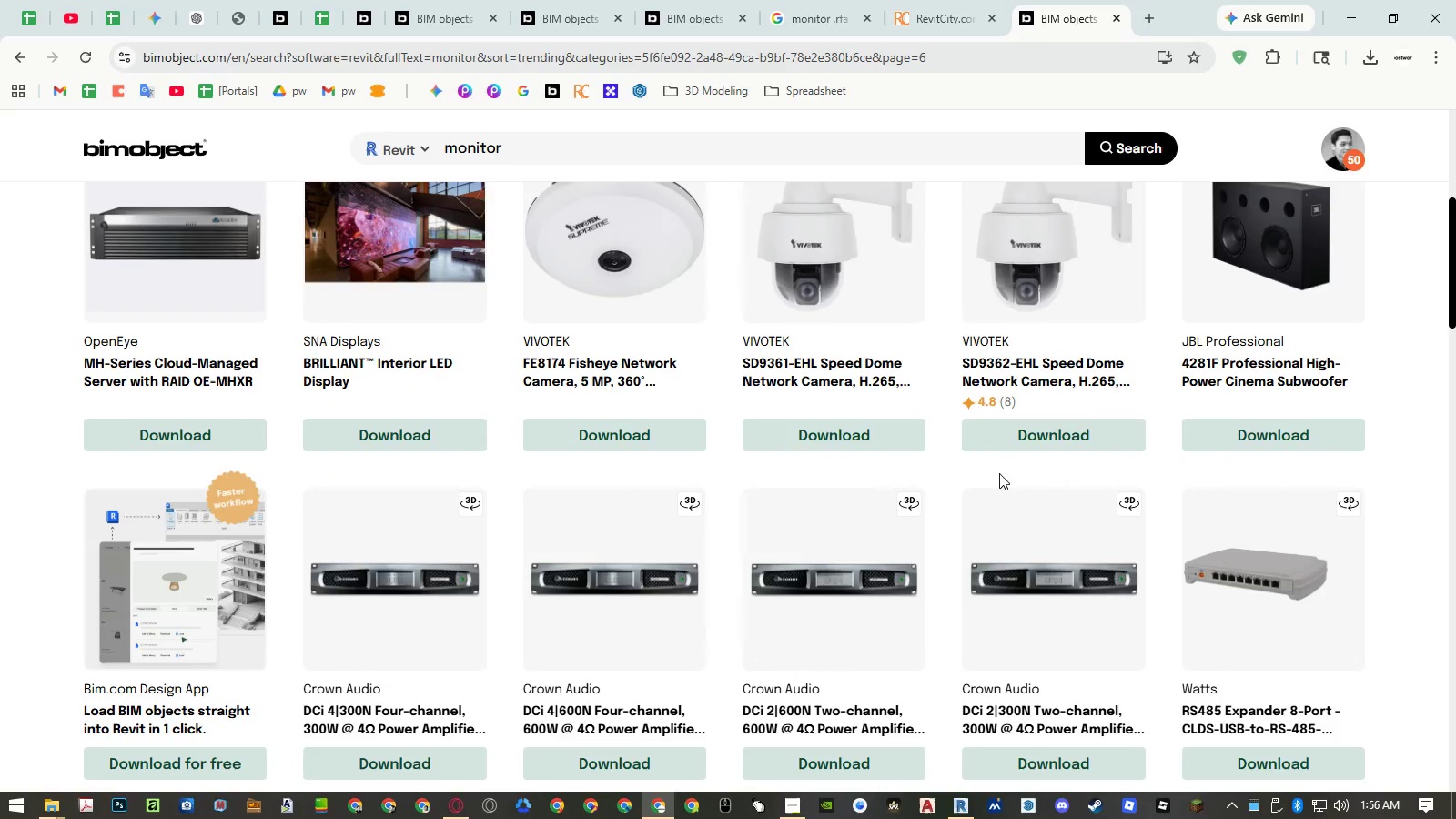 
scroll: coordinate [999, 473], scroll_direction: up, amount: 2.0
 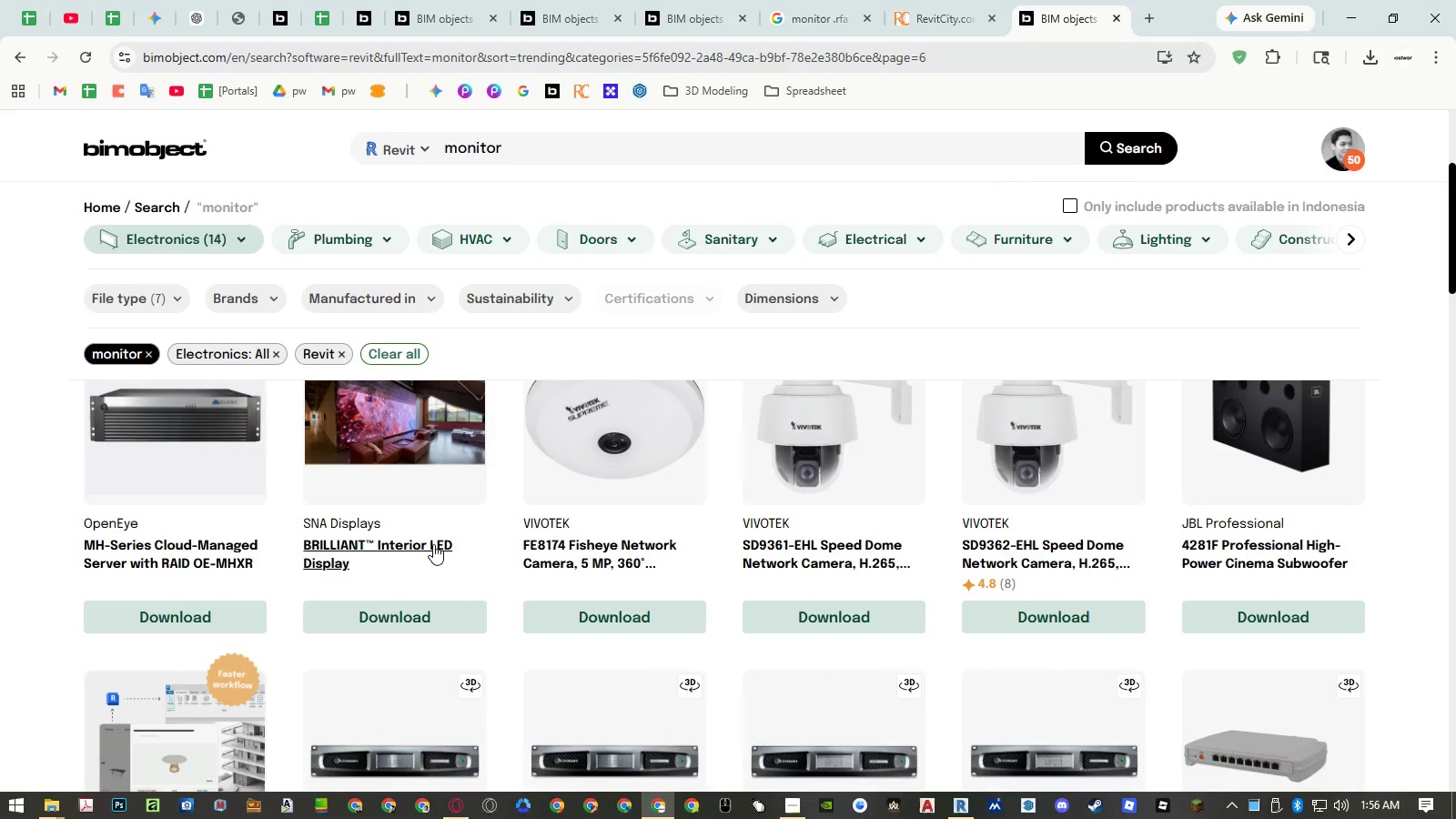 
middle_click([433, 544])
 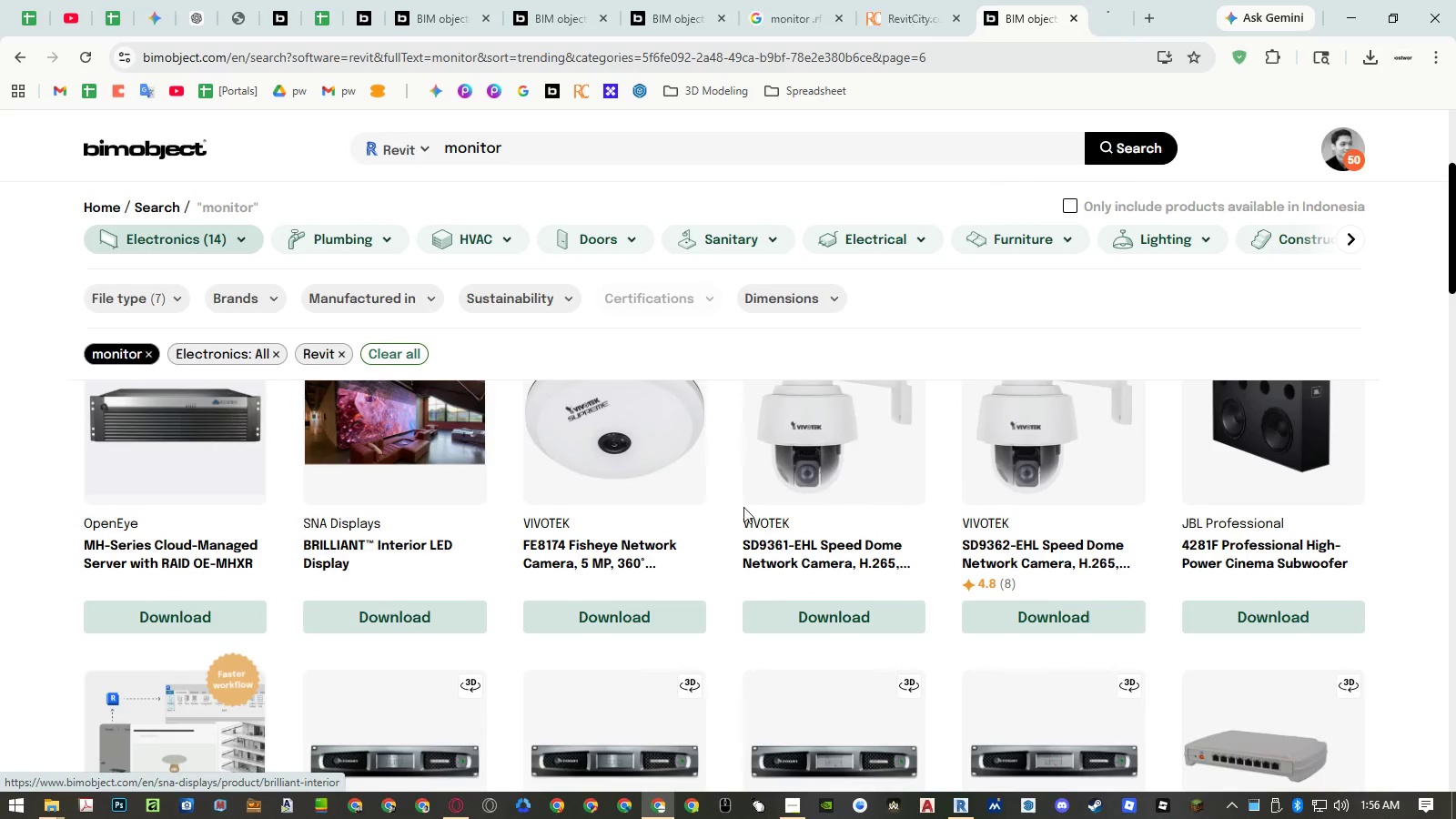 
scroll: coordinate [768, 500], scroll_direction: down, amount: 6.0
 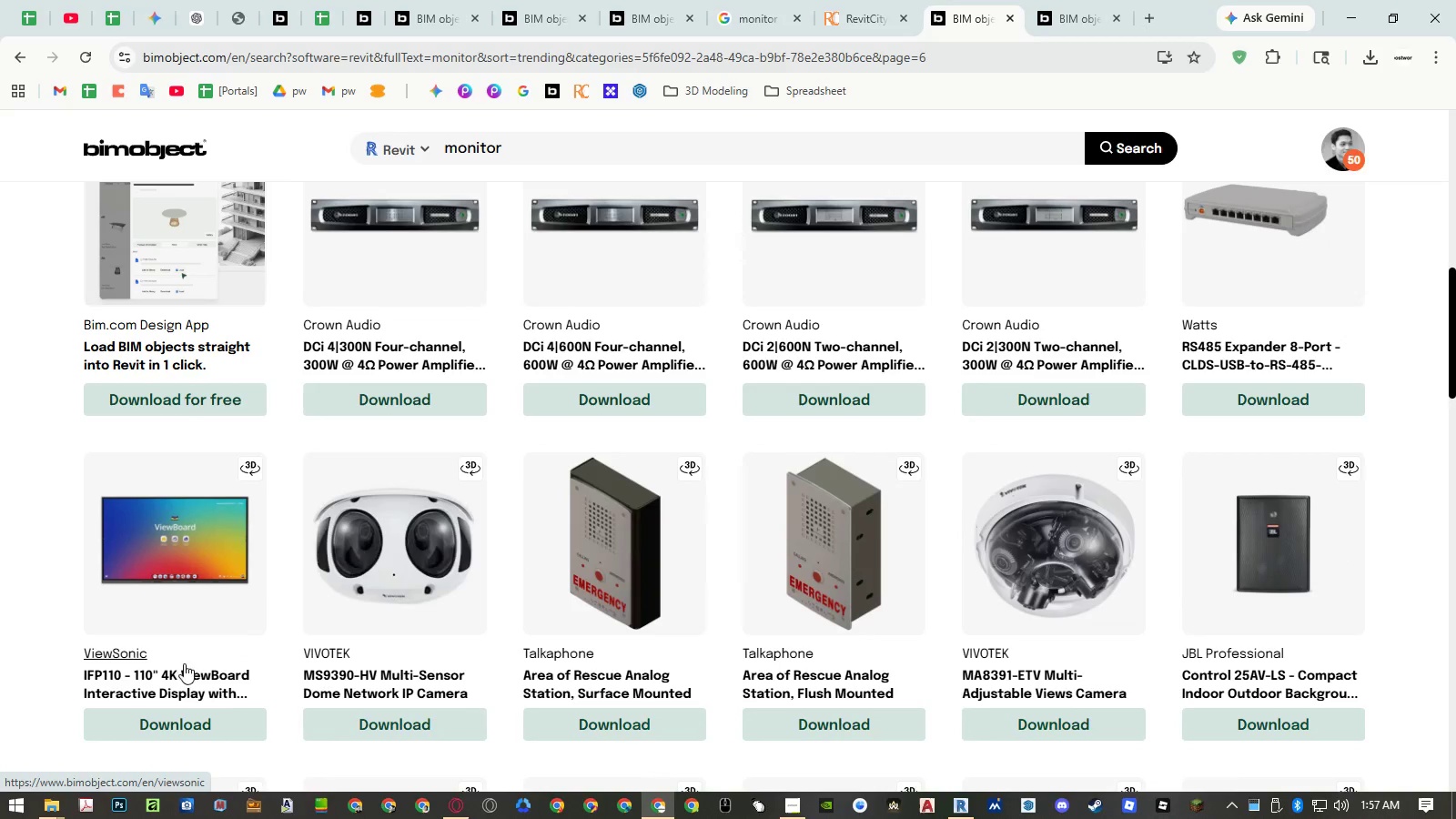 
middle_click([181, 675])
 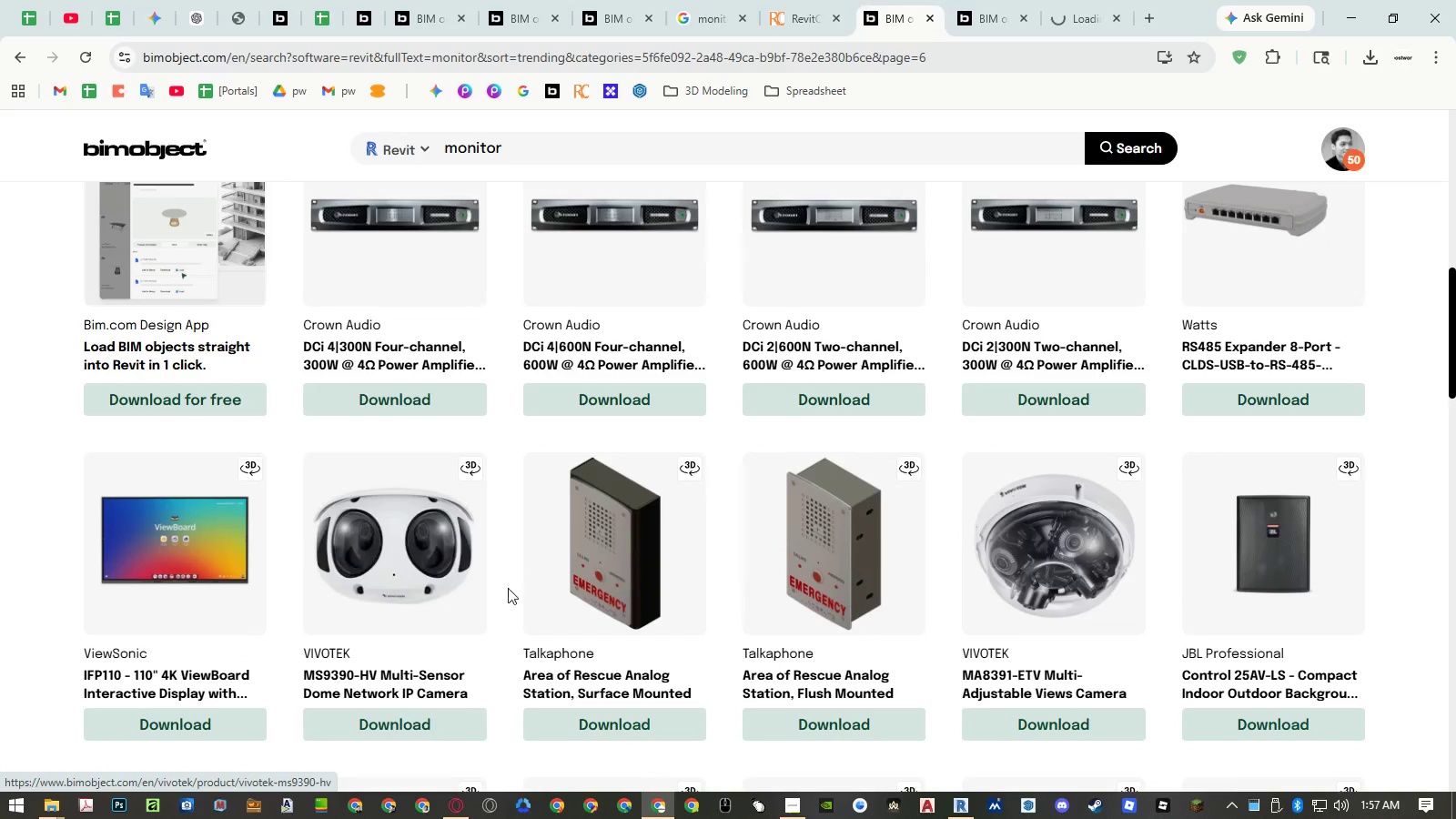 
scroll: coordinate [598, 546], scroll_direction: down, amount: 10.0
 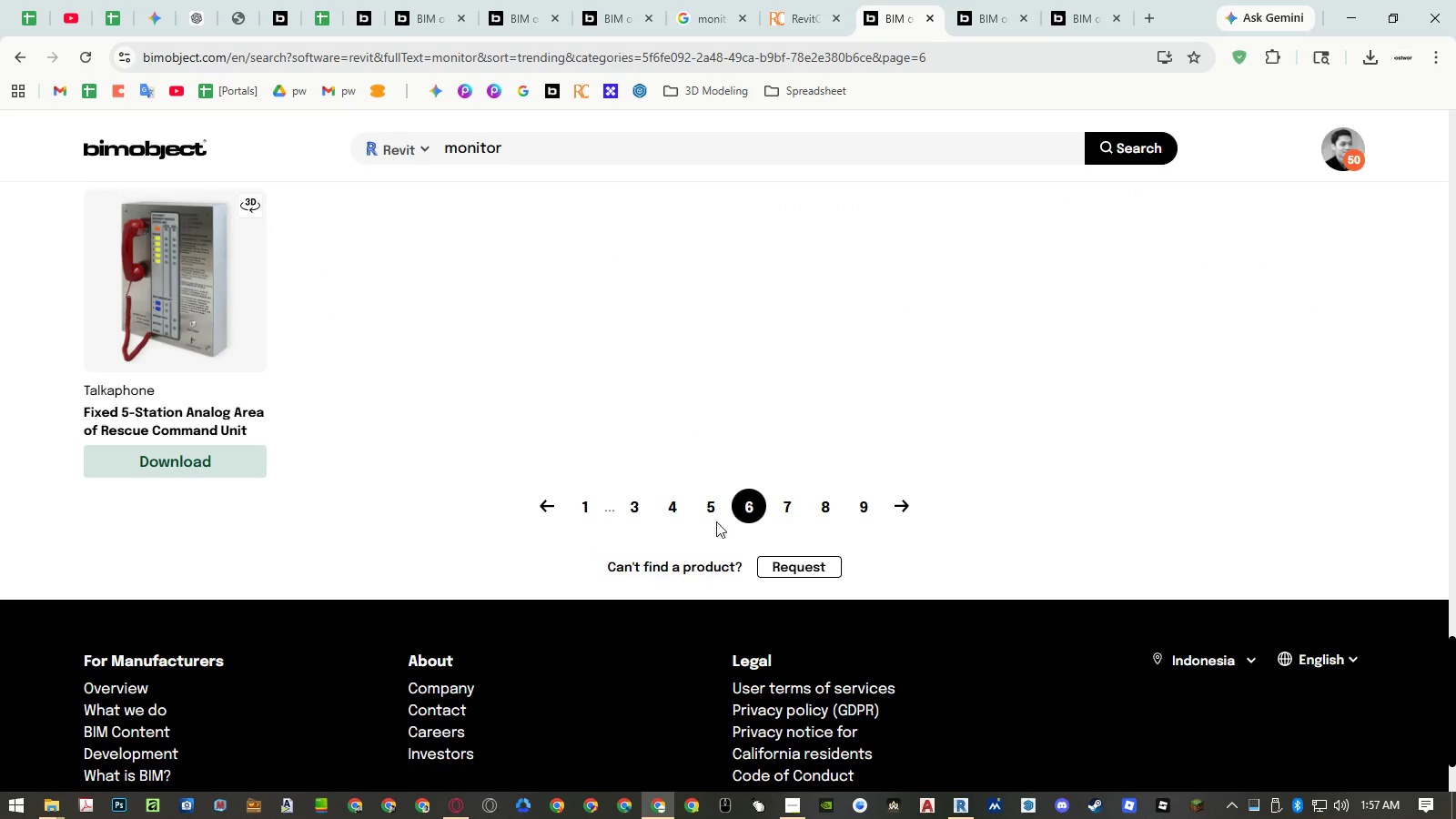 
left_click([789, 501])
 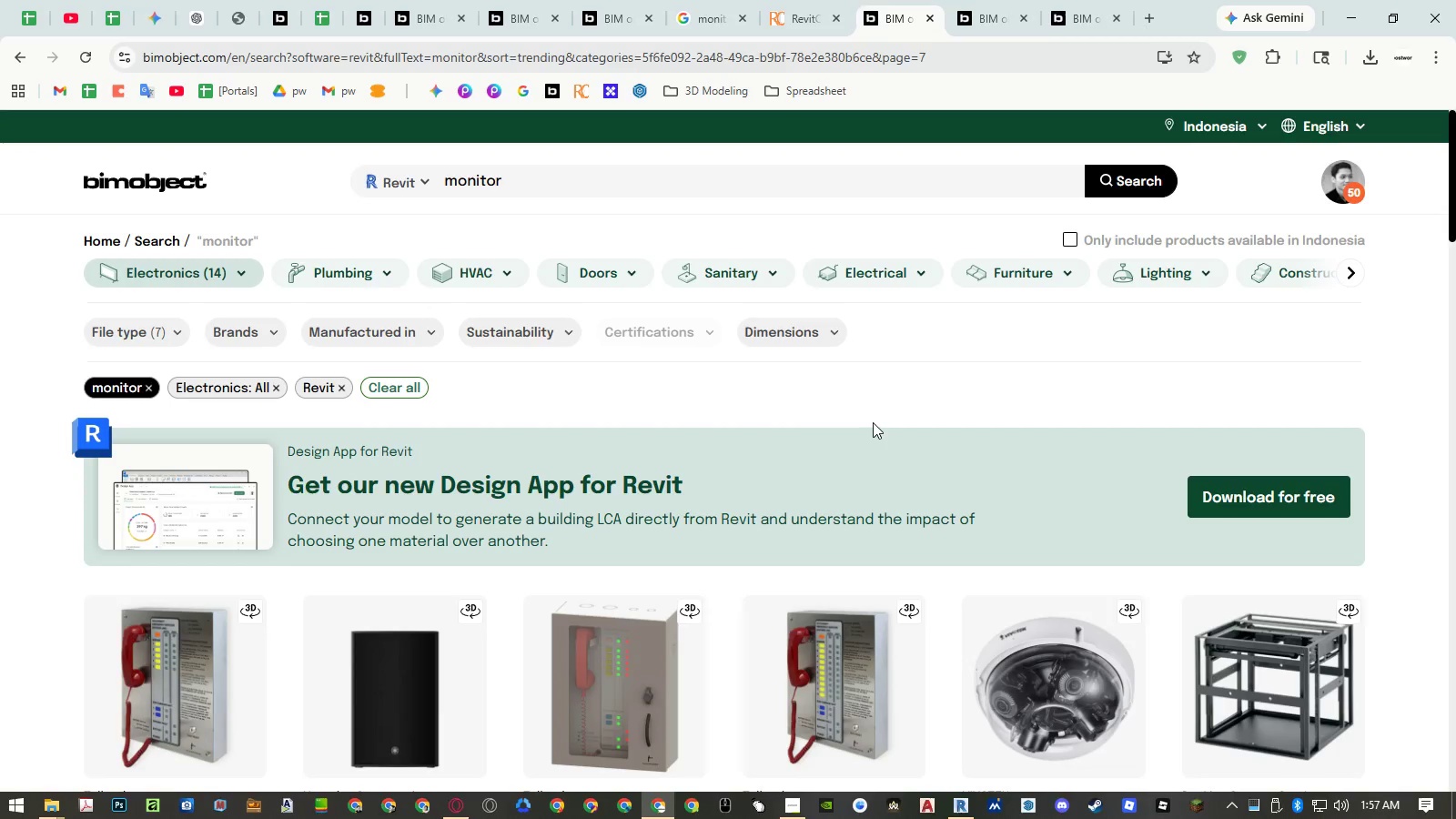 
scroll: coordinate [874, 422], scroll_direction: down, amount: 20.0
 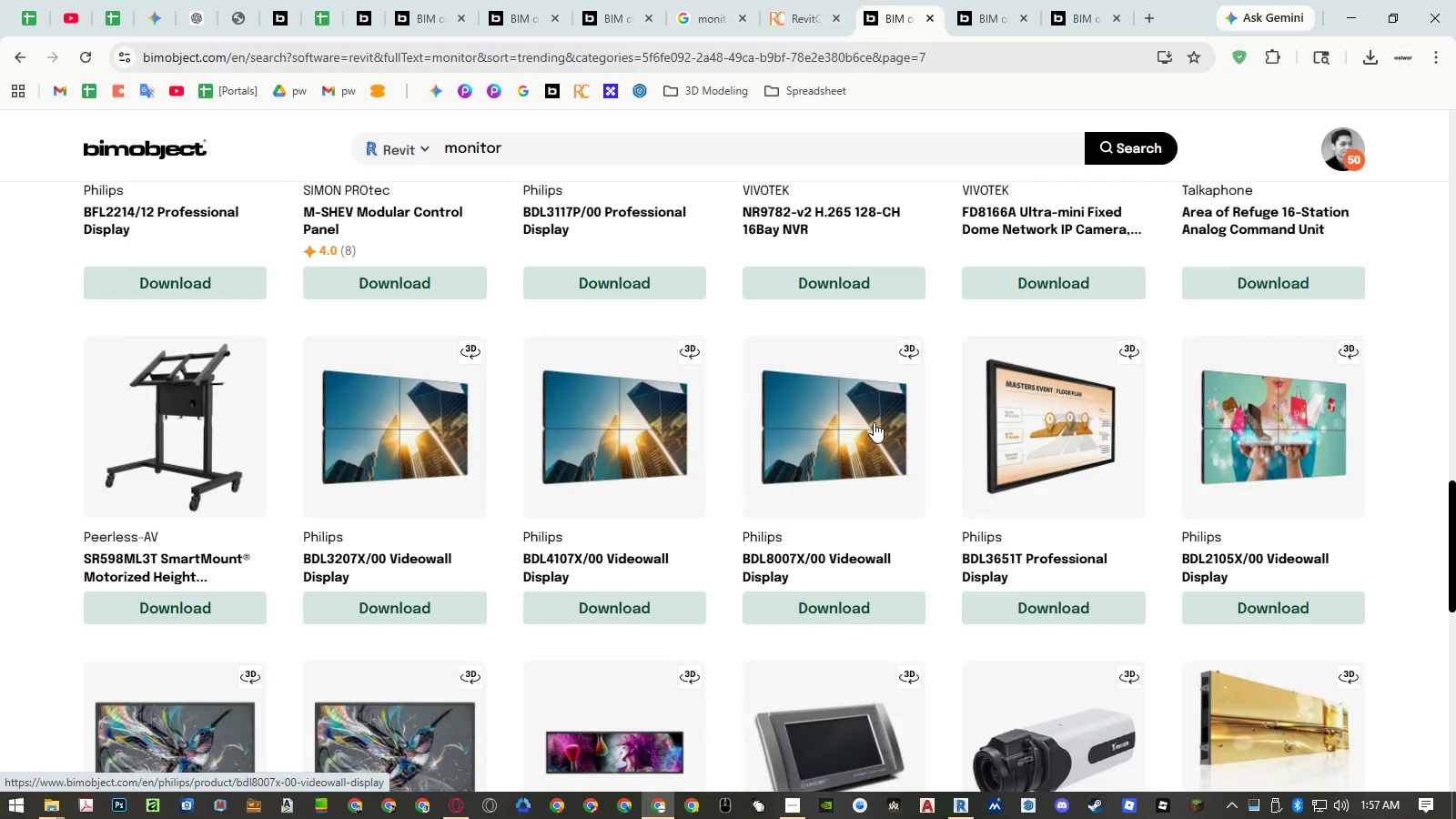 
scroll: coordinate [874, 422], scroll_direction: up, amount: 3.0
 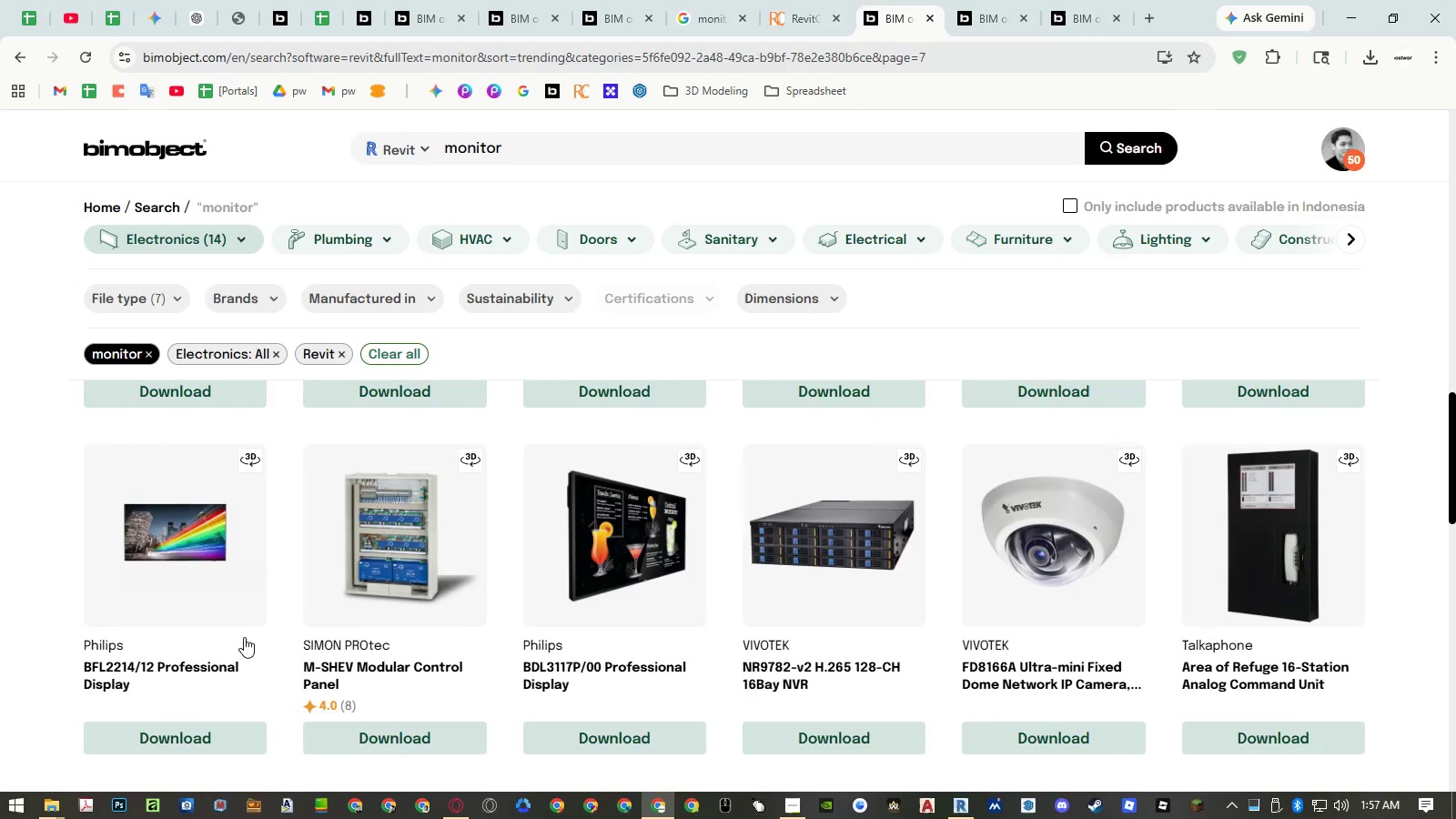 
middle_click([173, 662])
 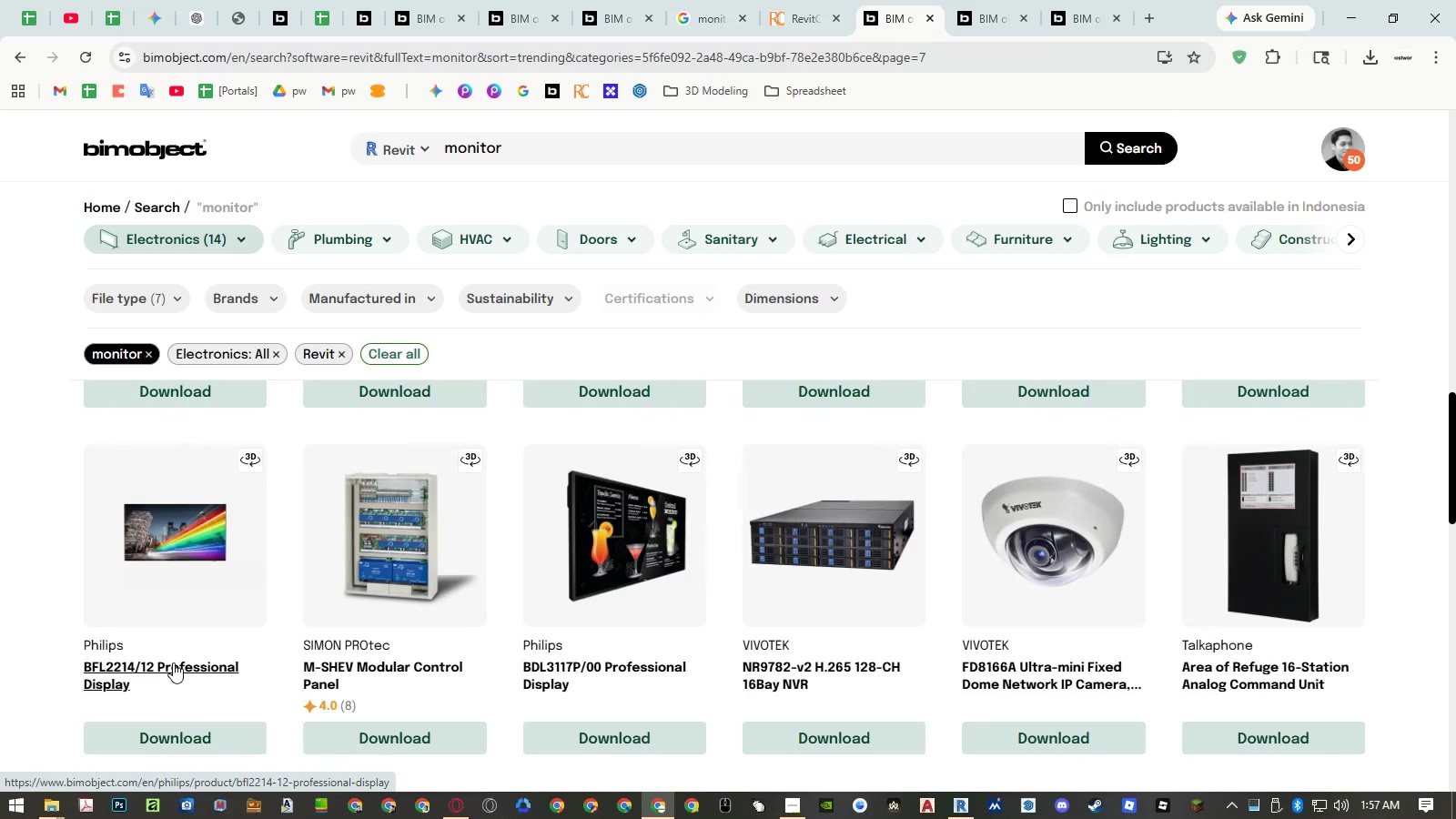 
scroll: coordinate [173, 662], scroll_direction: up, amount: 1.0
 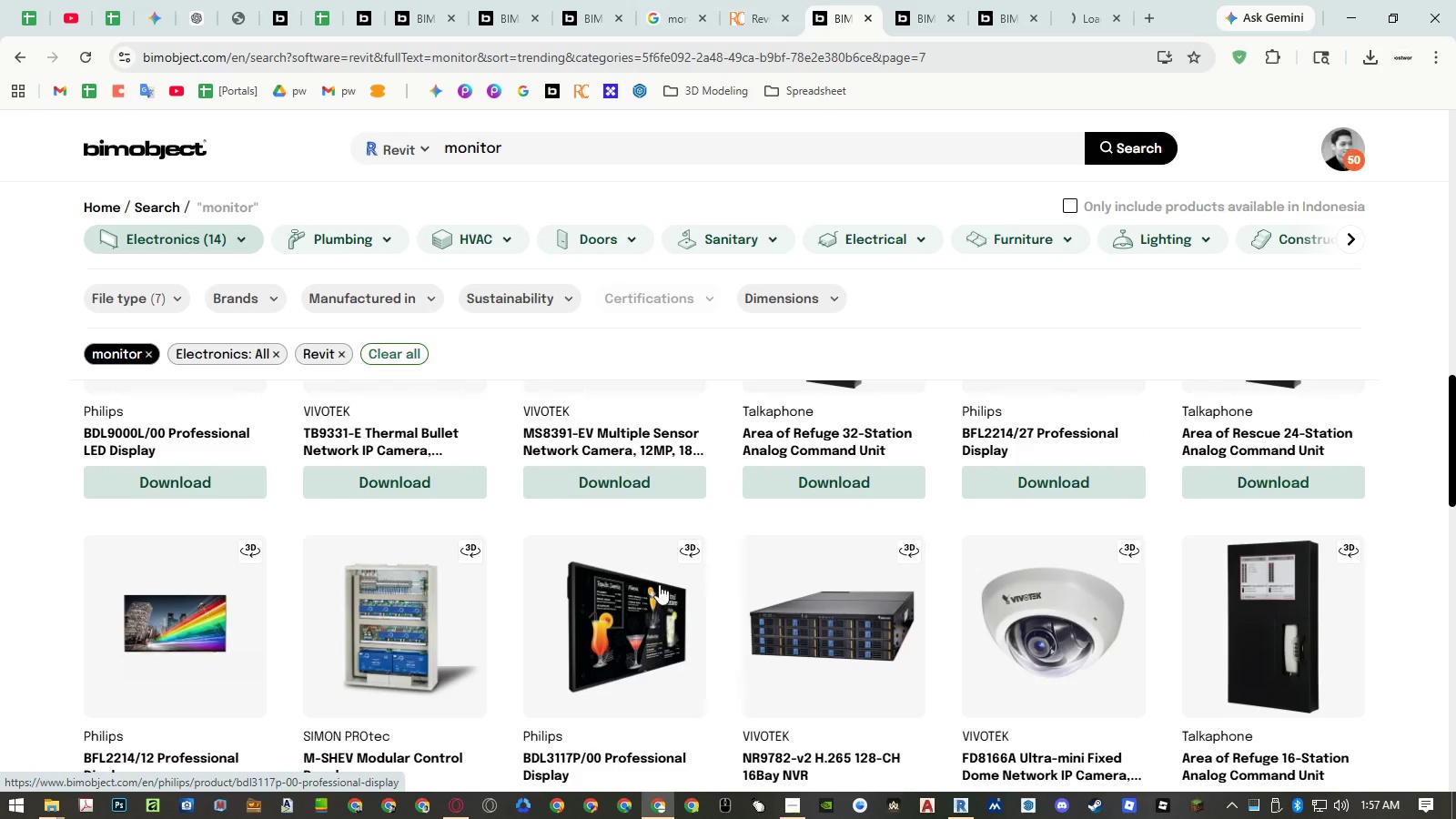 
scroll: coordinate [700, 551], scroll_direction: down, amount: 6.0
 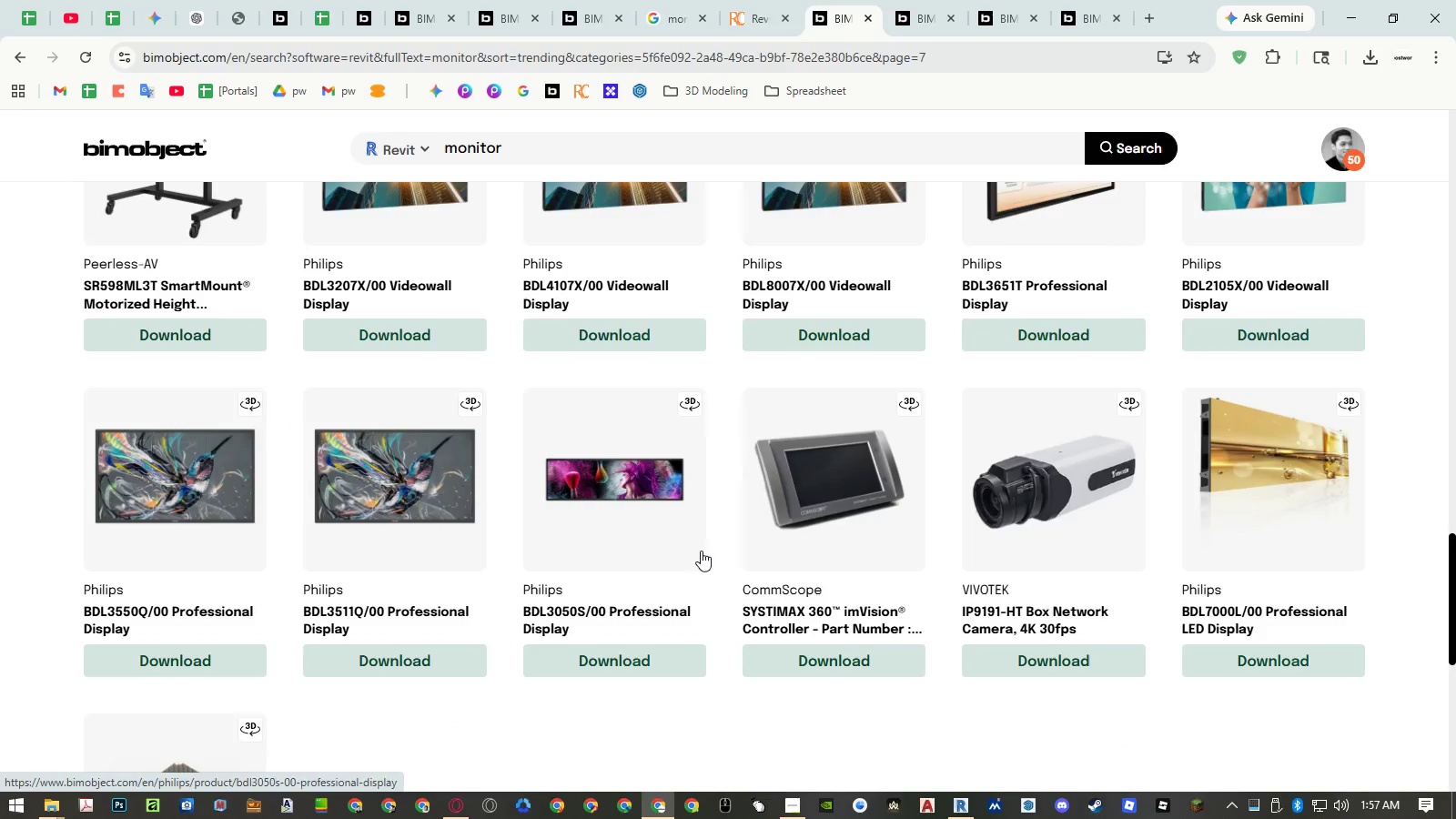 
scroll: coordinate [702, 549], scroll_direction: up, amount: 2.0
 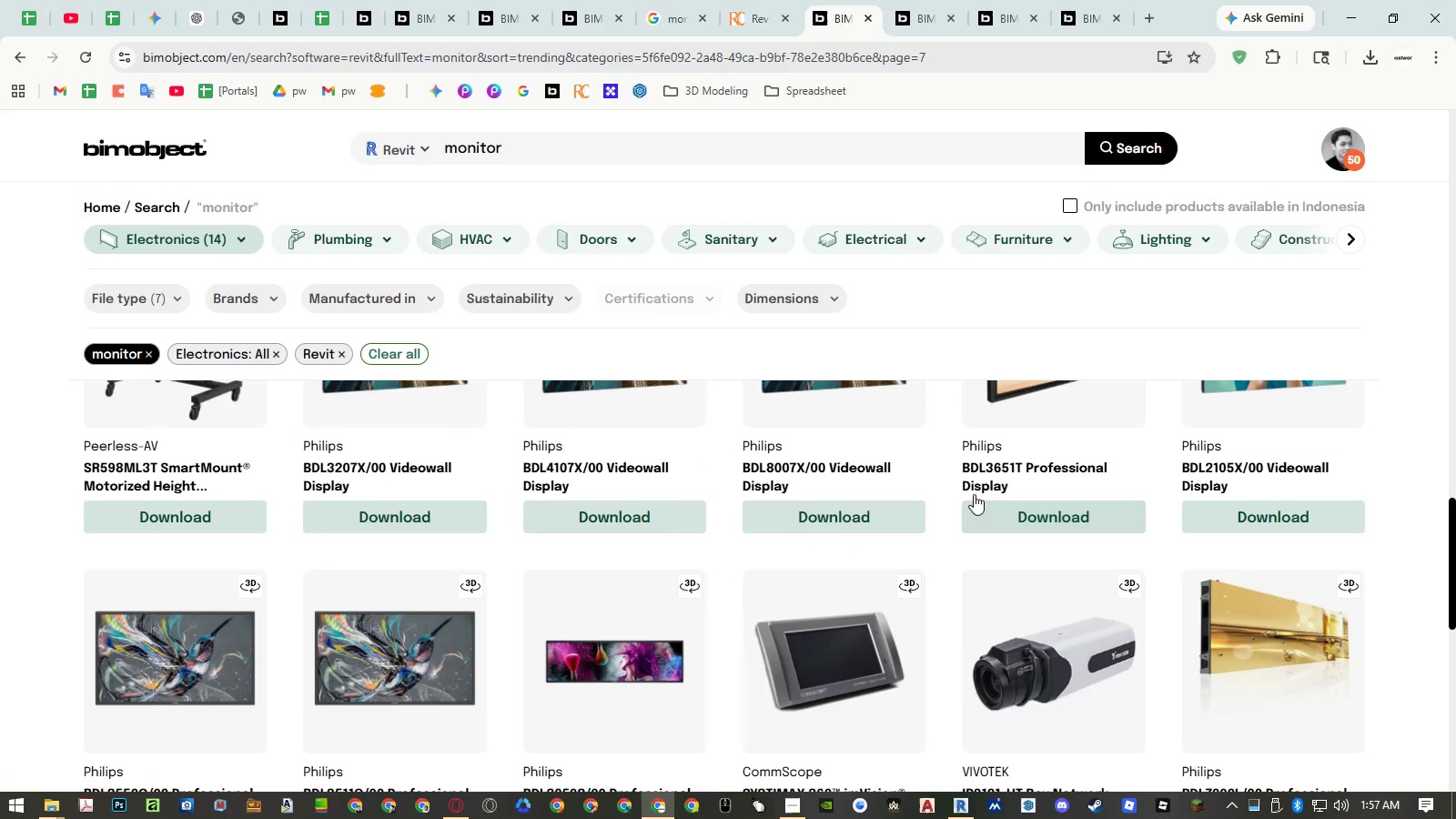 
middle_click([986, 477])
 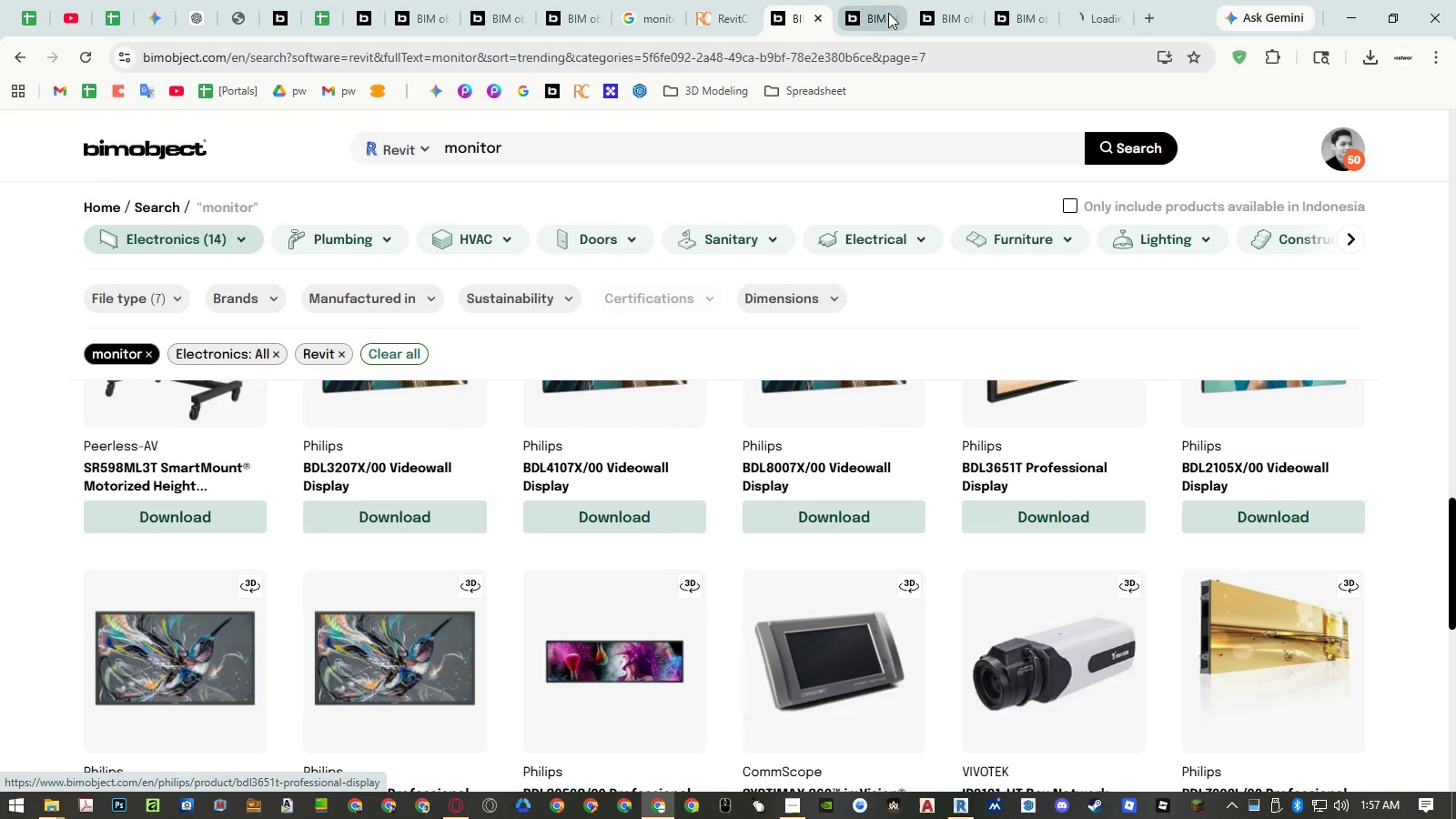 
left_click([865, 17])
 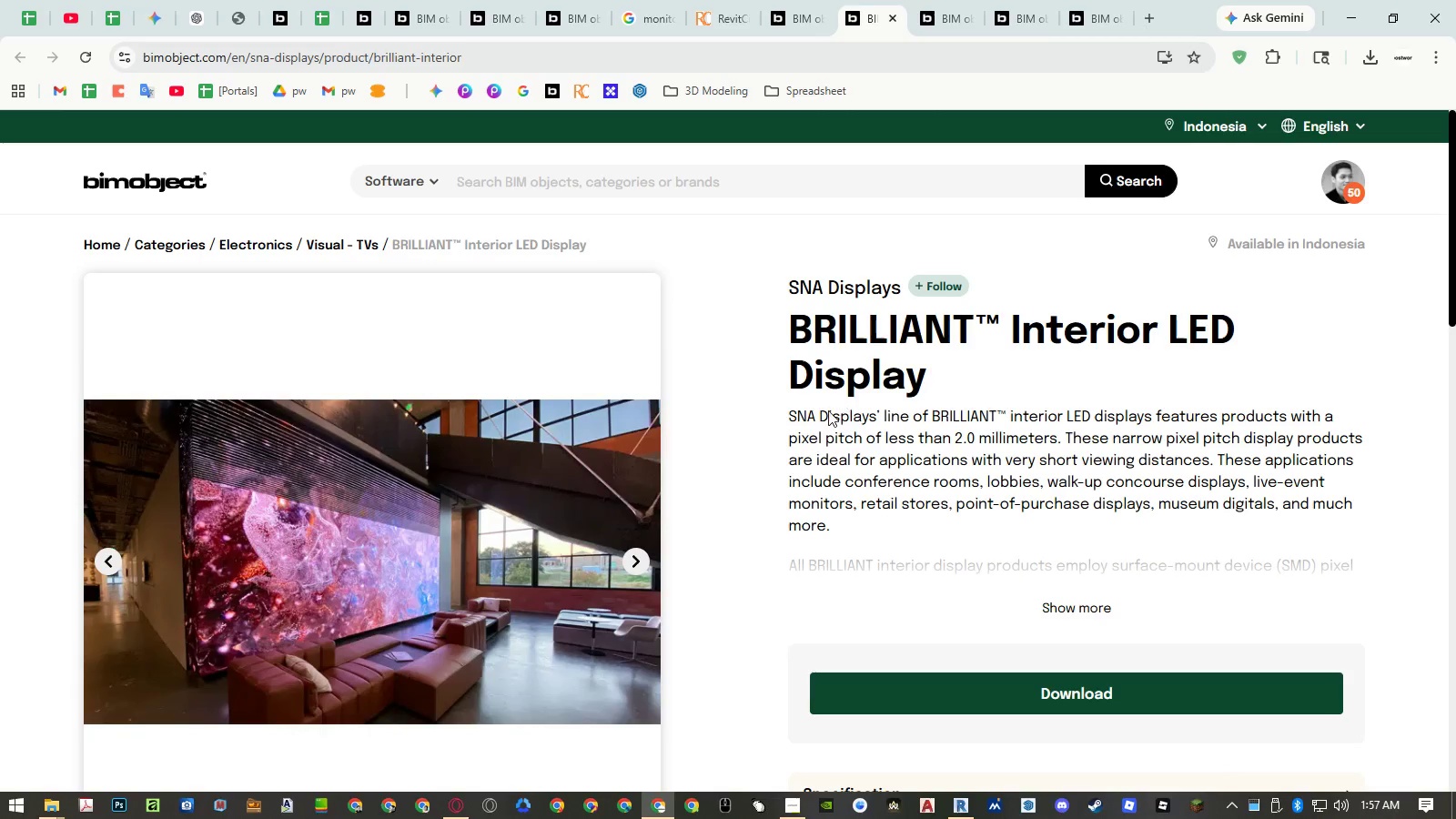 
scroll: coordinate [727, 489], scroll_direction: down, amount: 1.0
 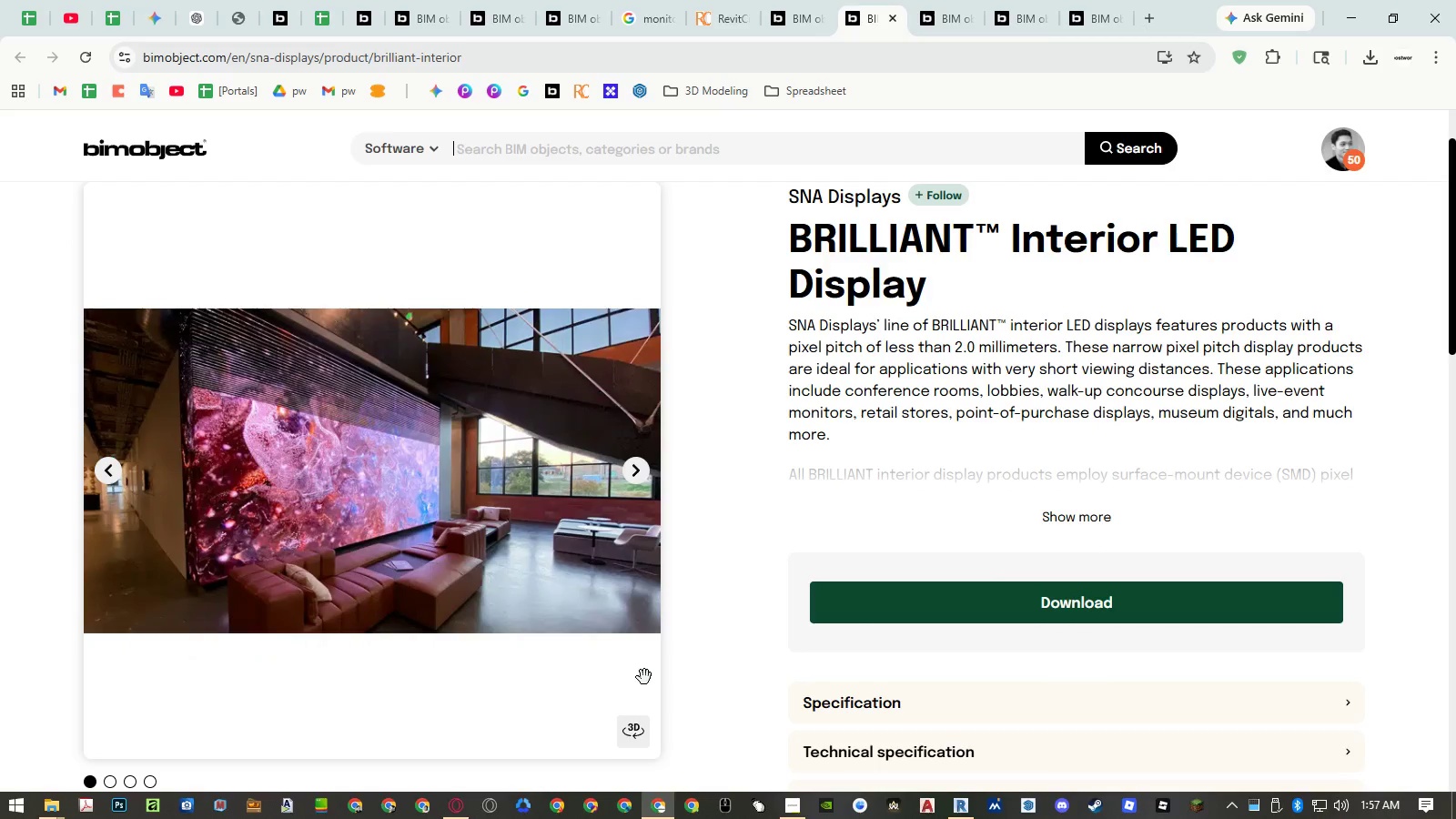 
left_click([637, 729])
 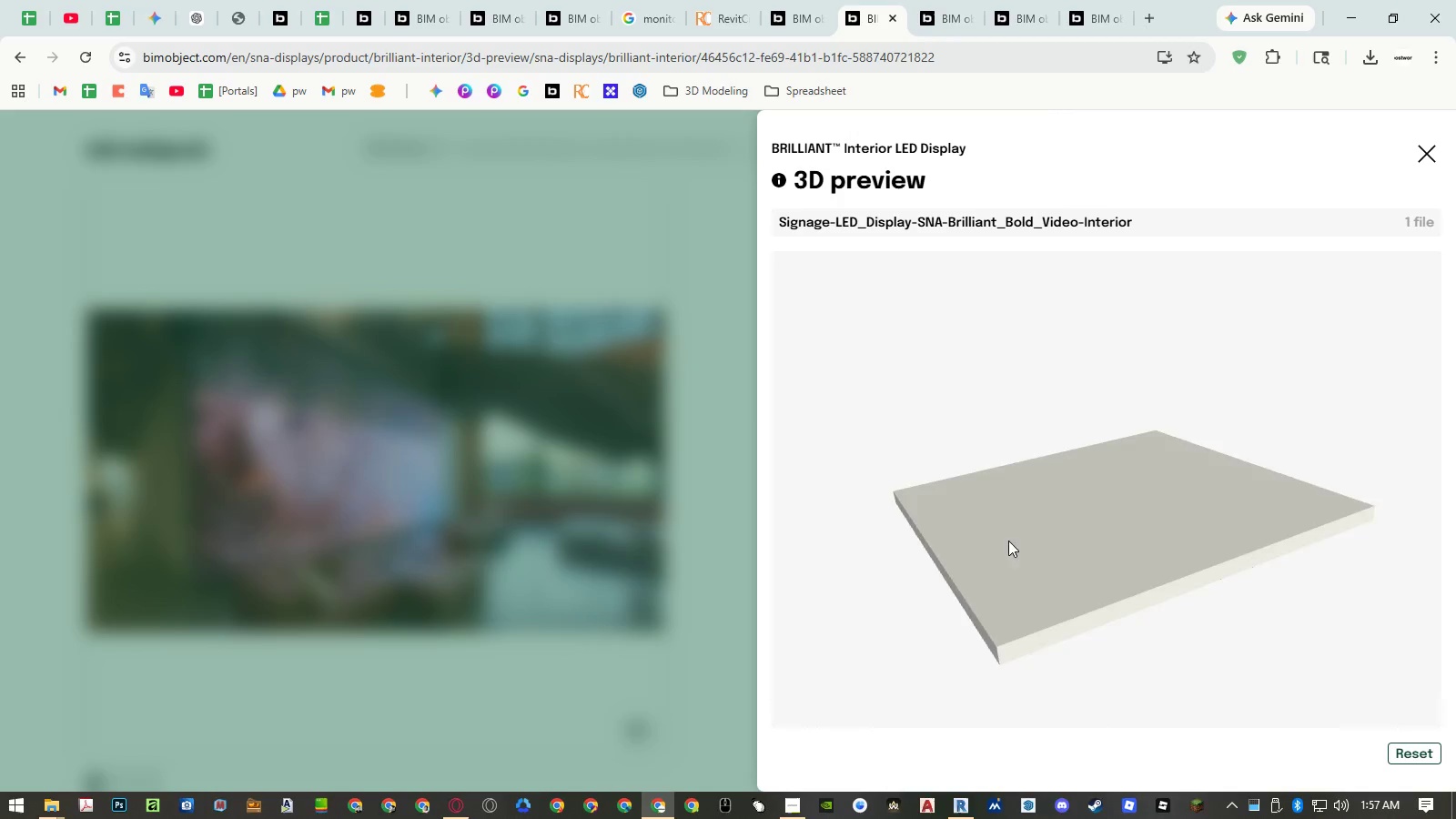 
left_click_drag(start_coordinate=[1036, 541], to_coordinate=[1049, 454])
 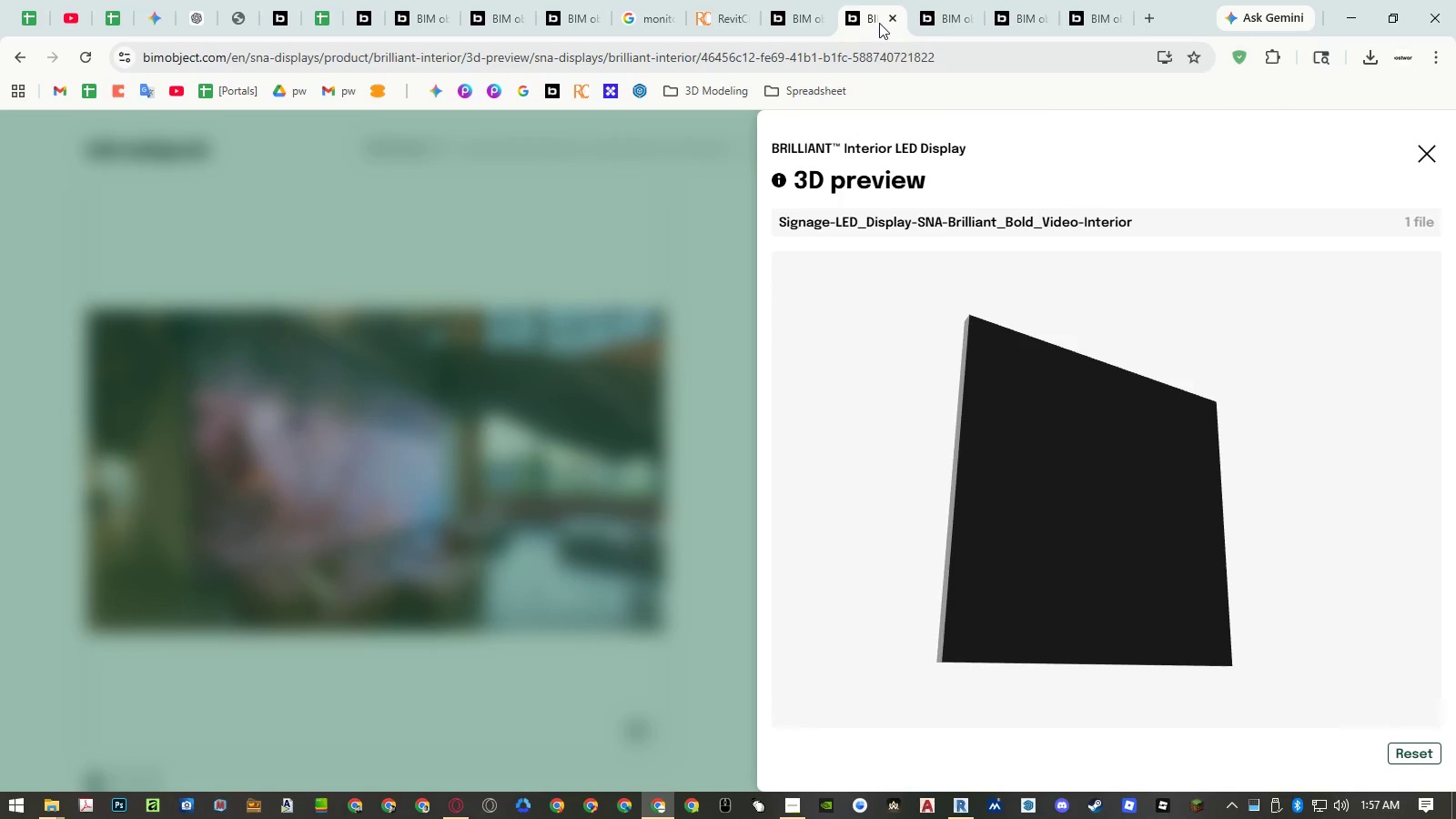 
left_click([887, 17])
 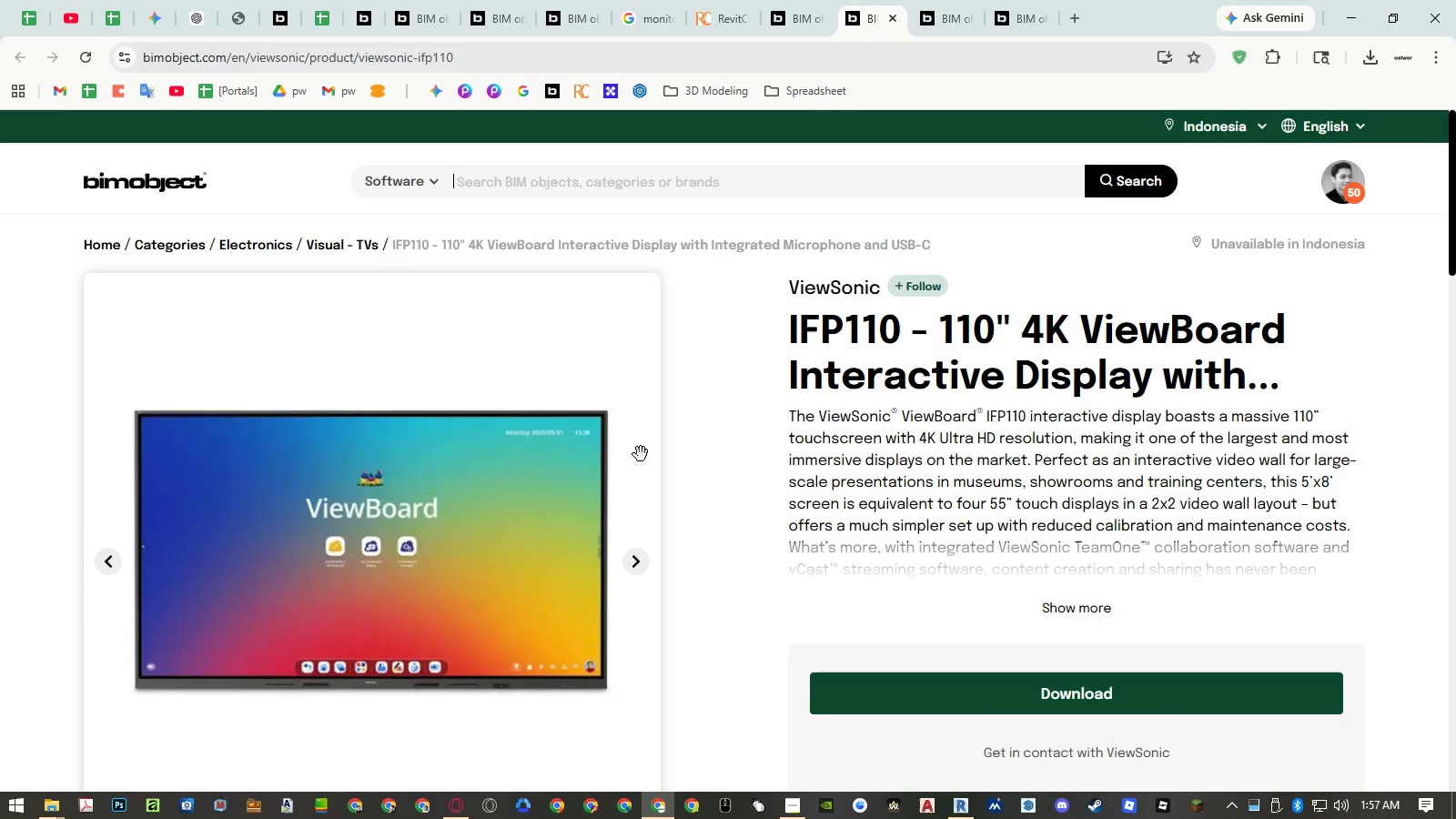 
scroll: coordinate [631, 461], scroll_direction: down, amount: 3.0
 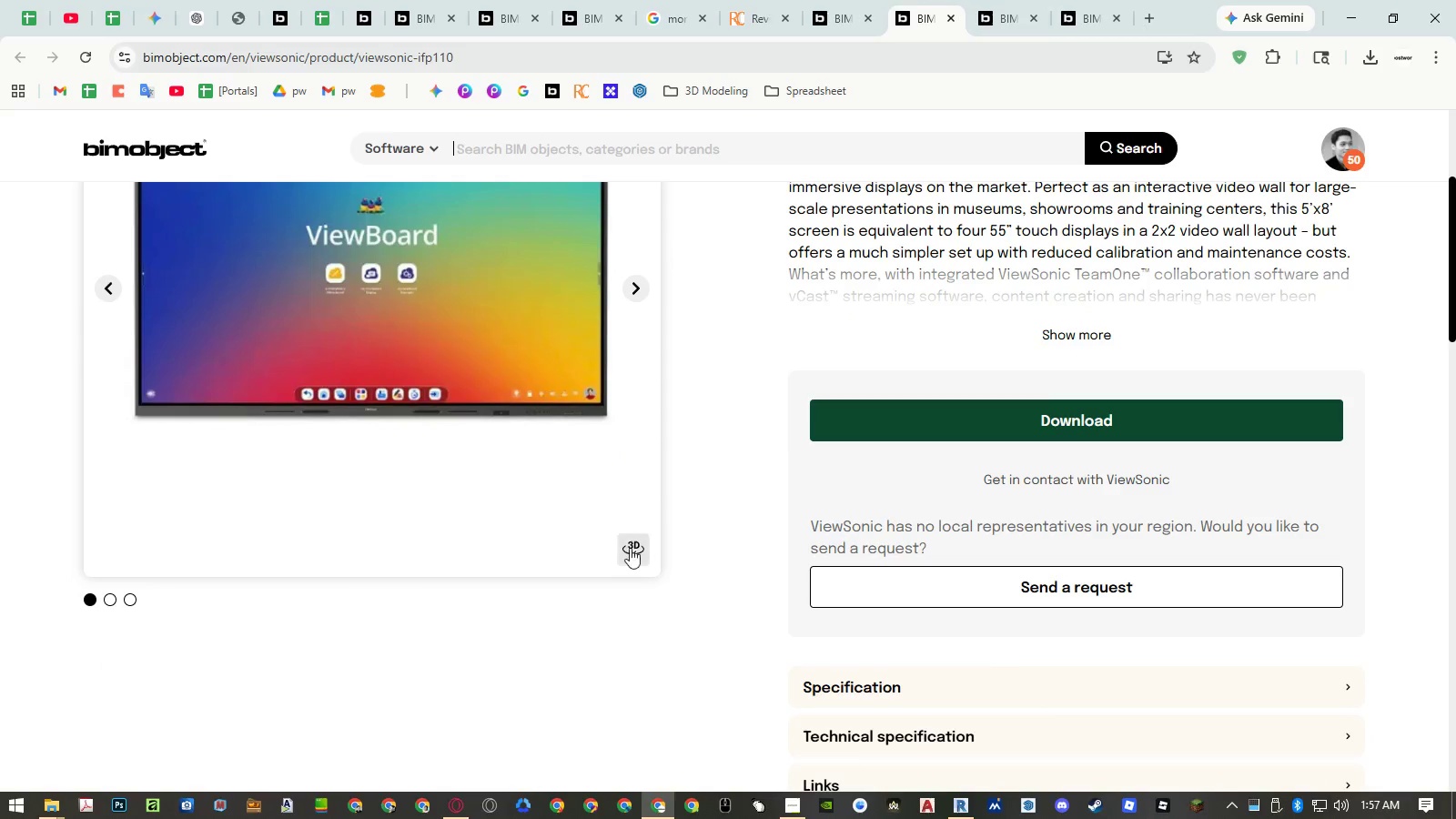 
left_click([635, 552])
 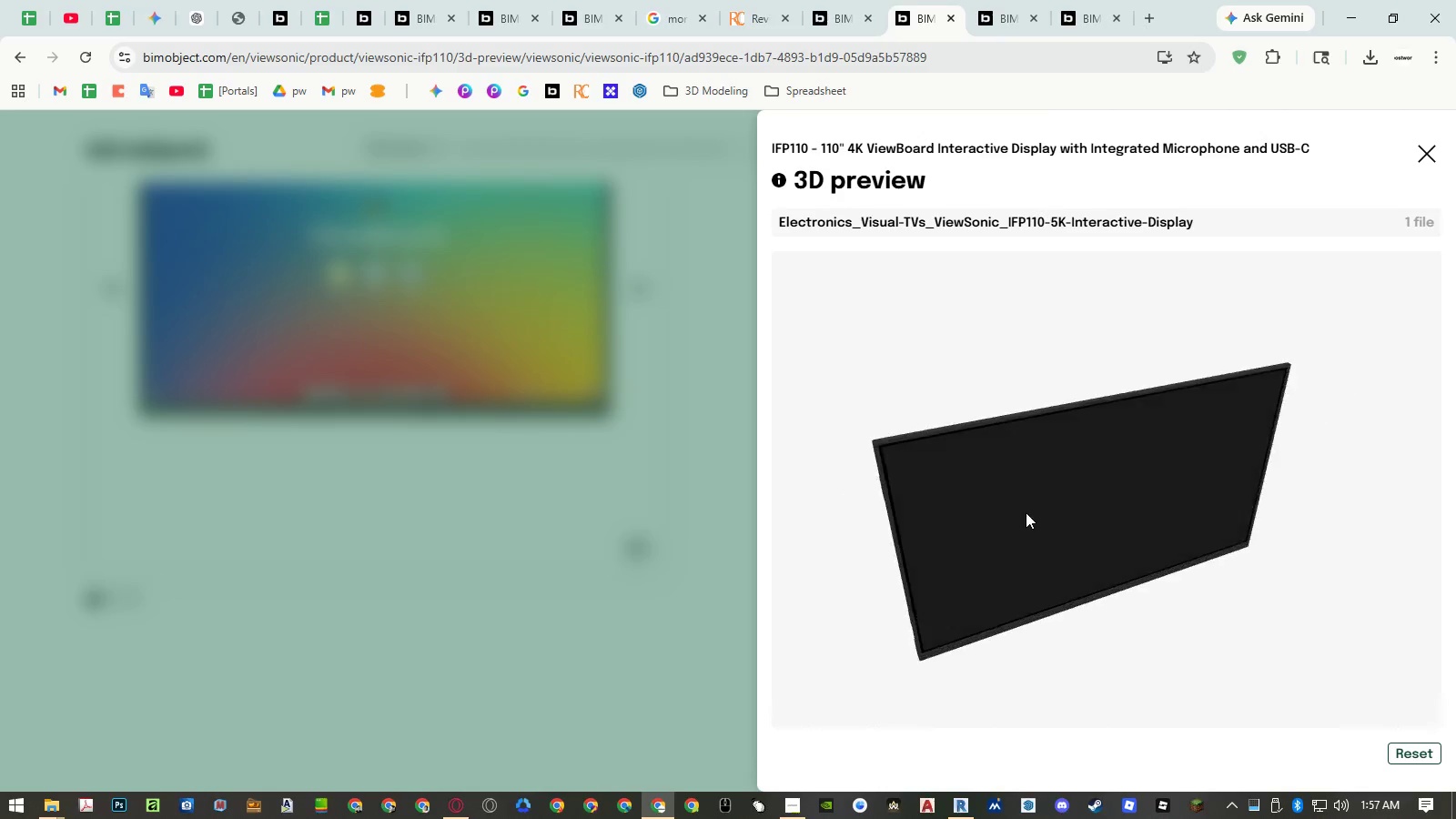 
left_click_drag(start_coordinate=[996, 580], to_coordinate=[1048, 536])
 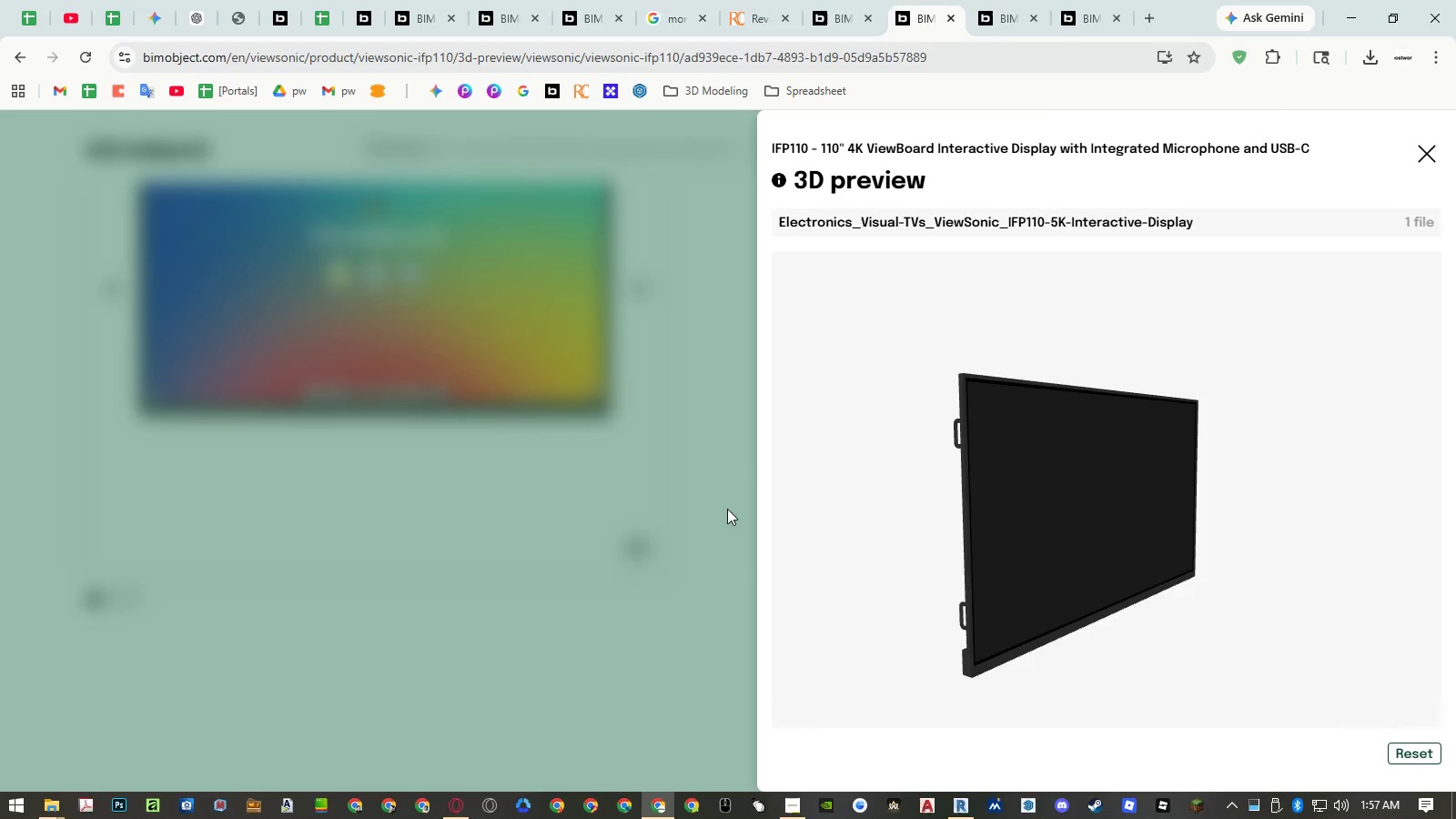 
left_click([652, 508])
 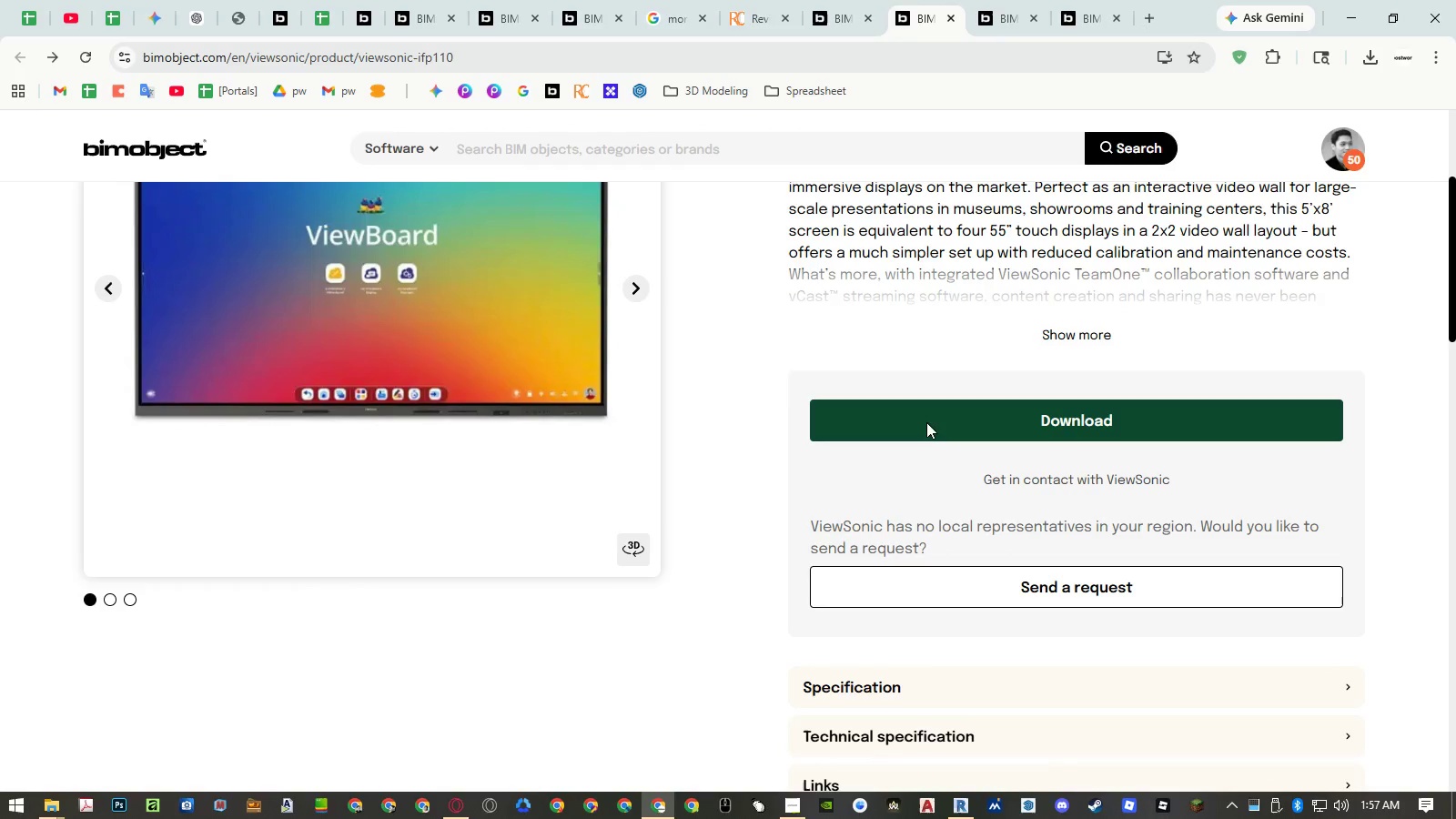 
scroll: coordinate [875, 414], scroll_direction: up, amount: 6.0
 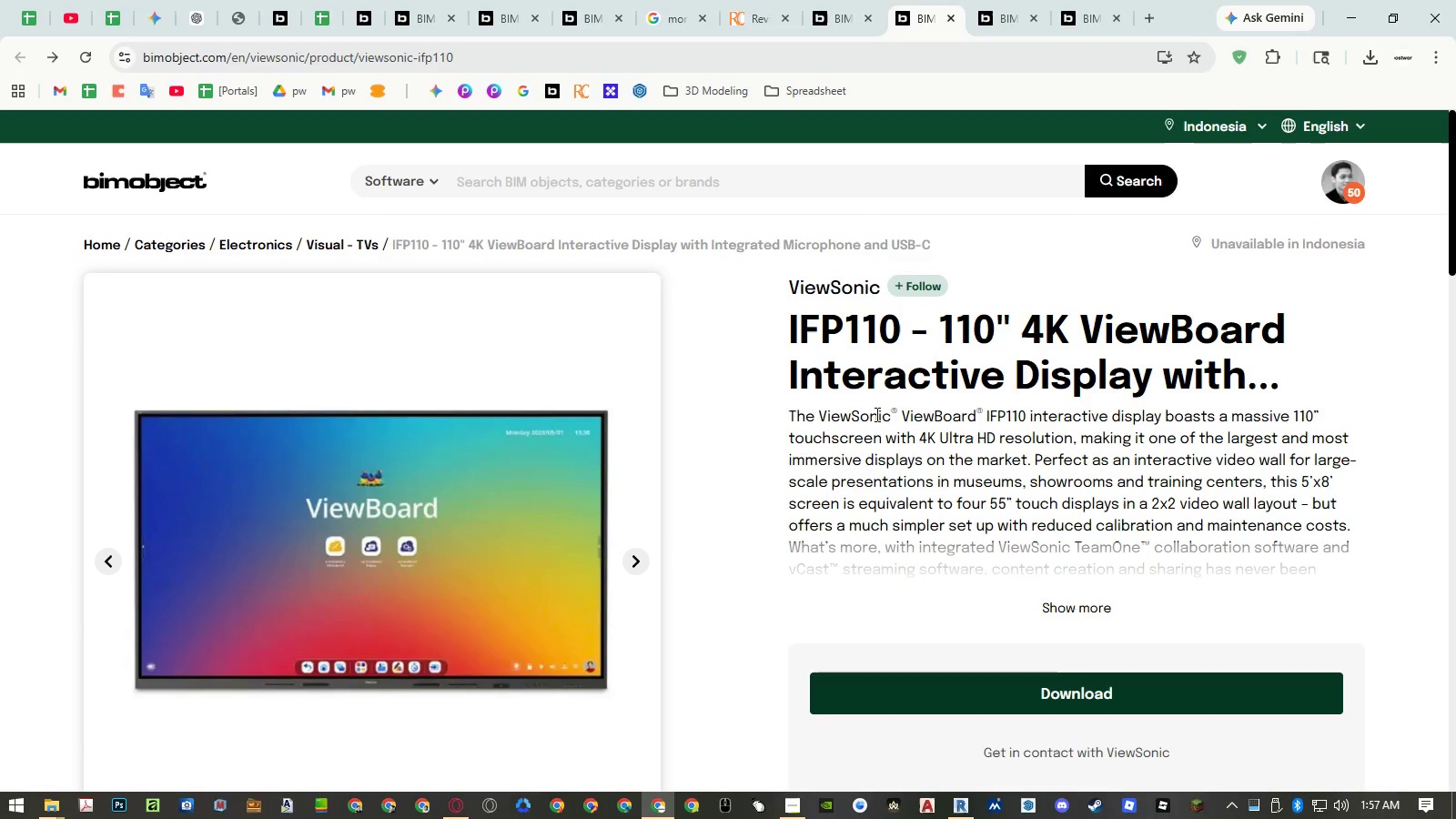 
scroll: coordinate [875, 414], scroll_direction: down, amount: 2.0
 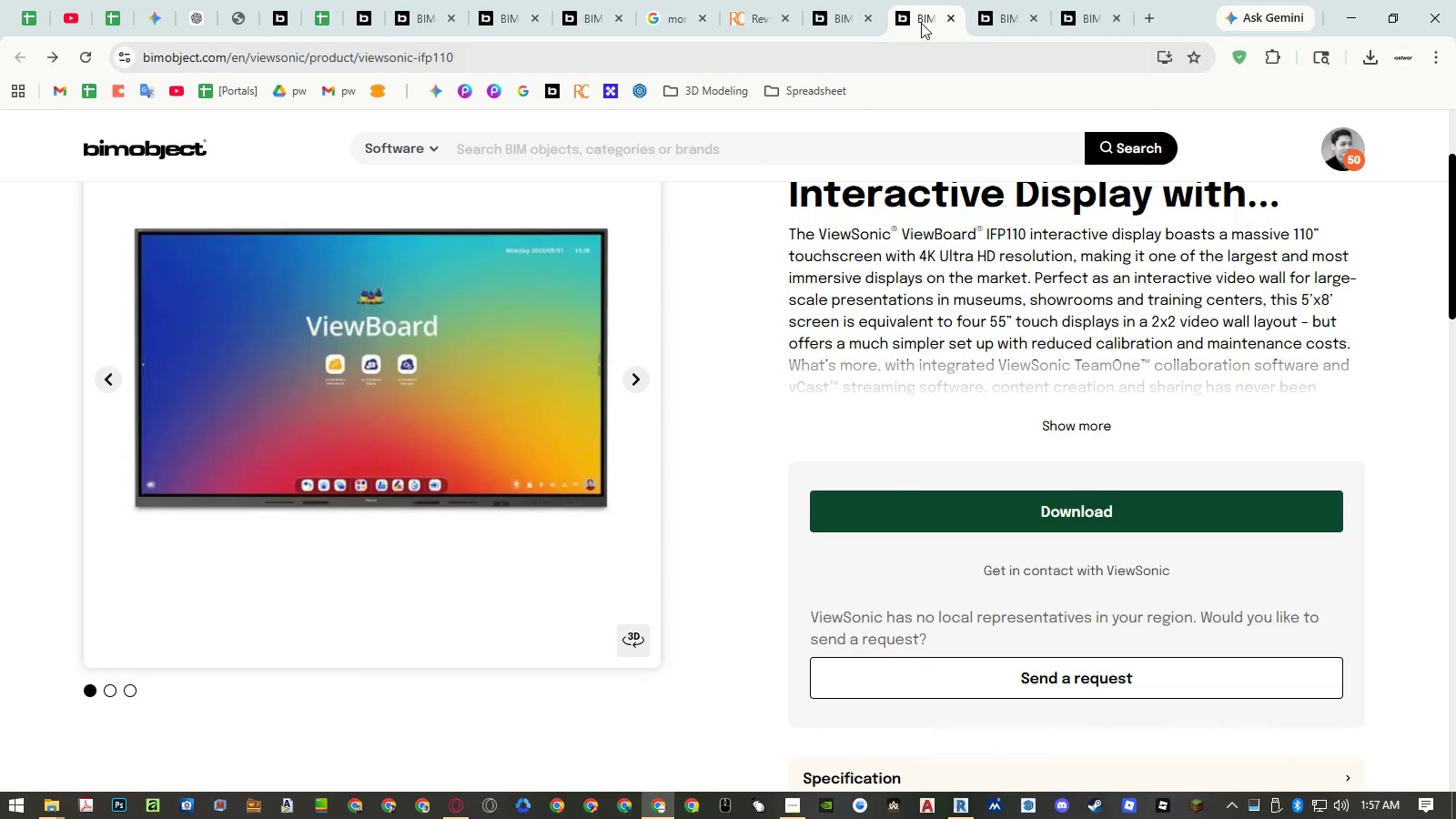 
middle_click([922, 21])
 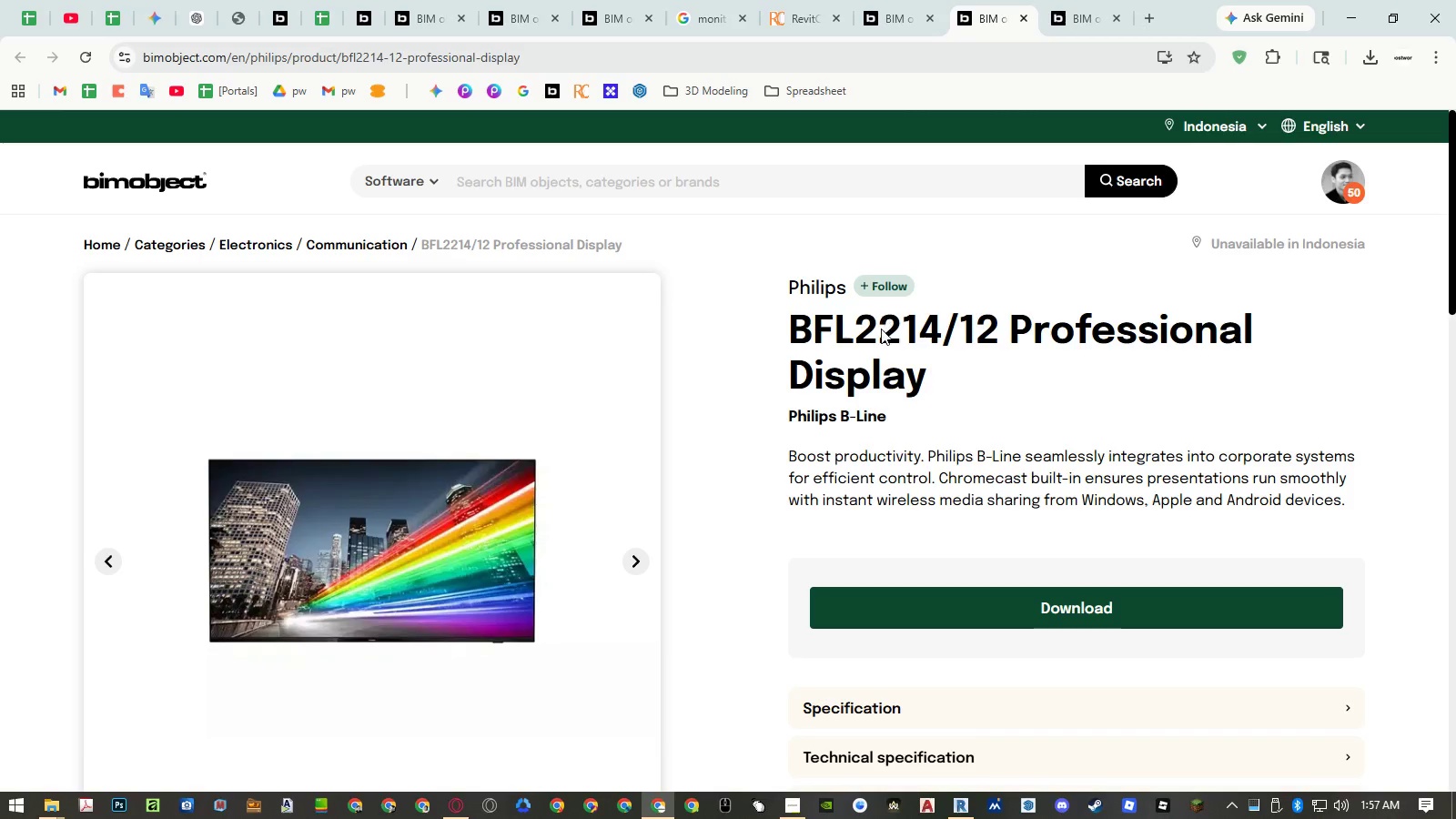 
scroll: coordinate [743, 458], scroll_direction: down, amount: 2.0
 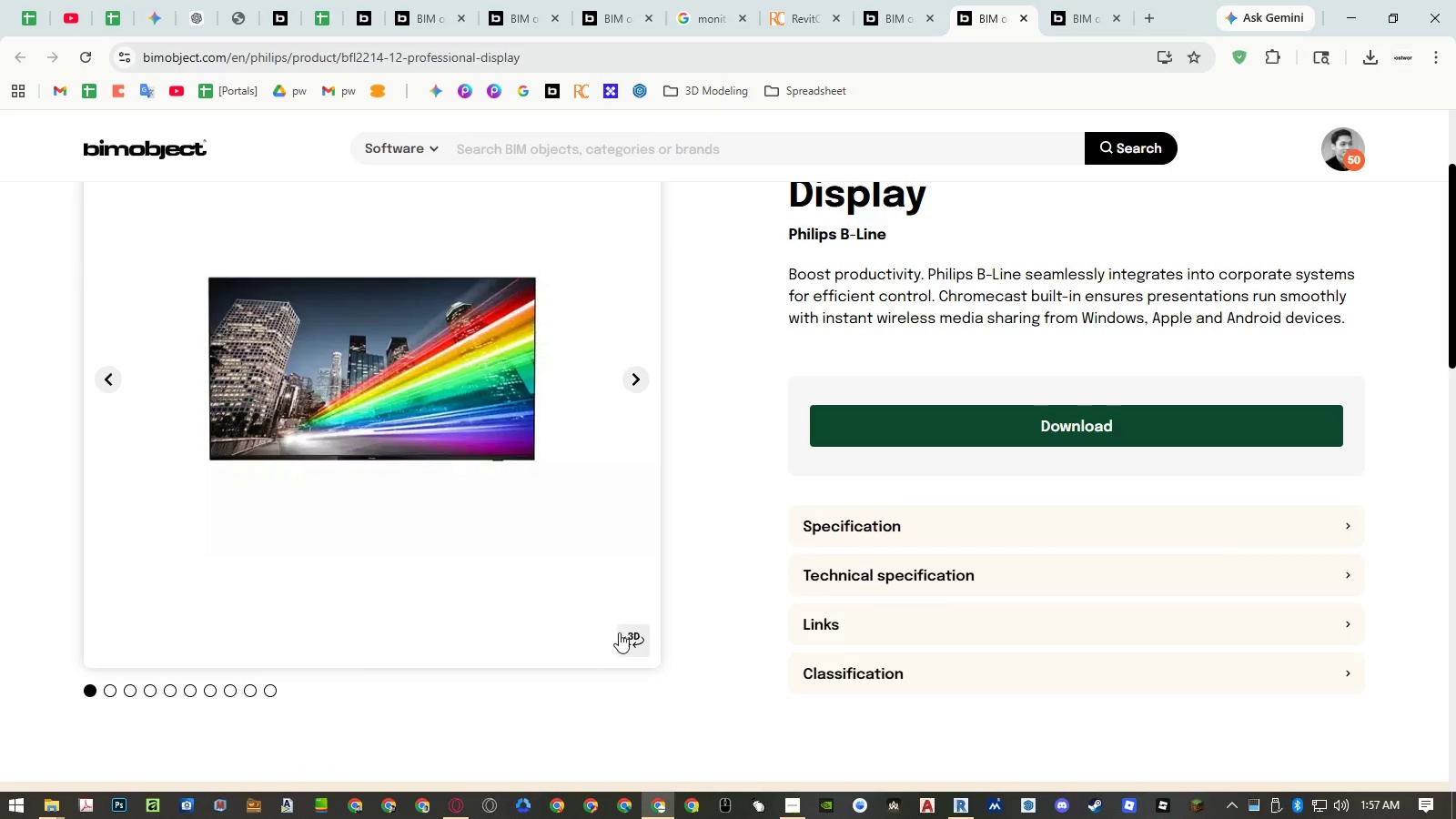 
left_click([632, 644])
 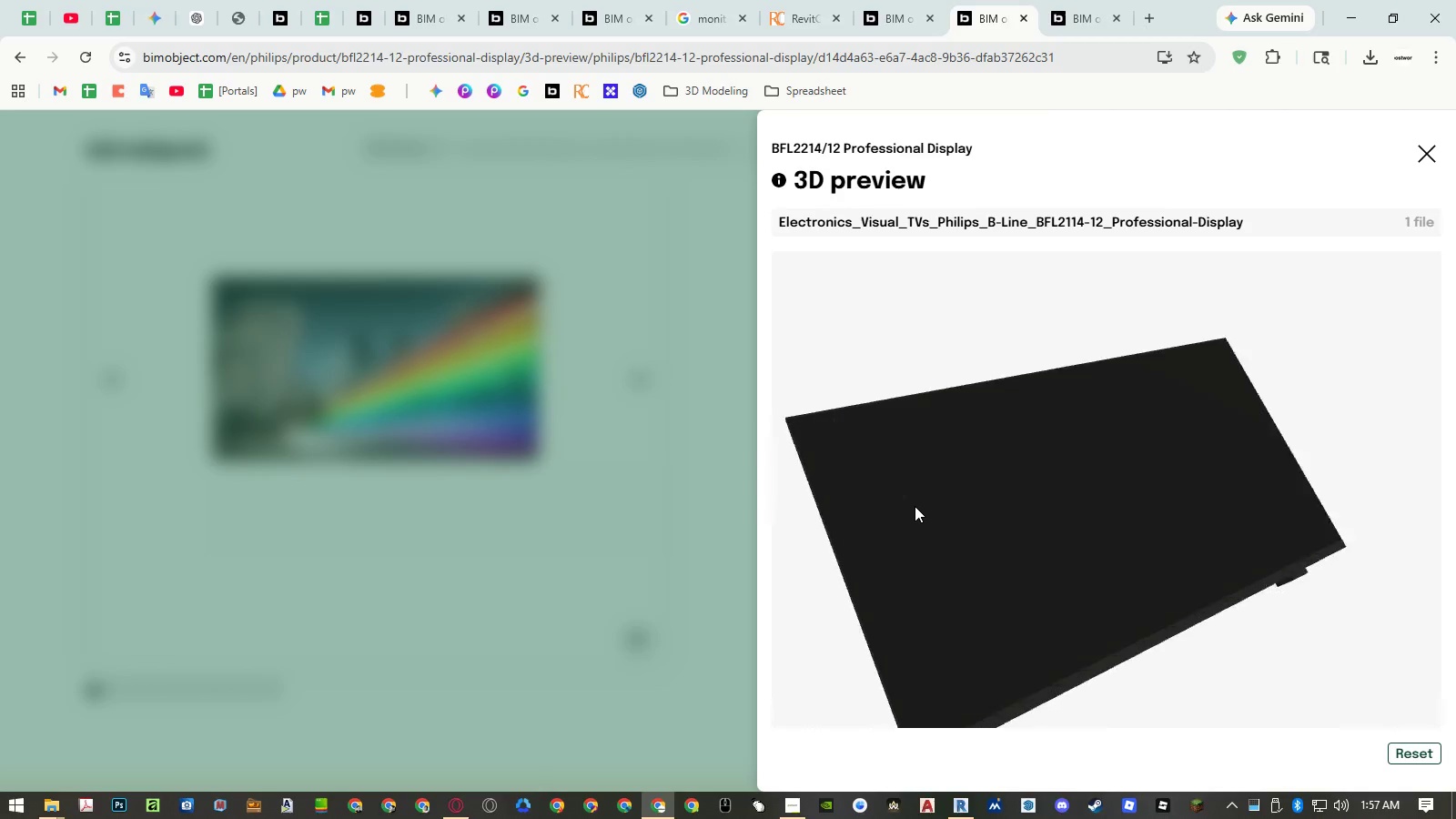 
left_click_drag(start_coordinate=[925, 543], to_coordinate=[1007, 494])
 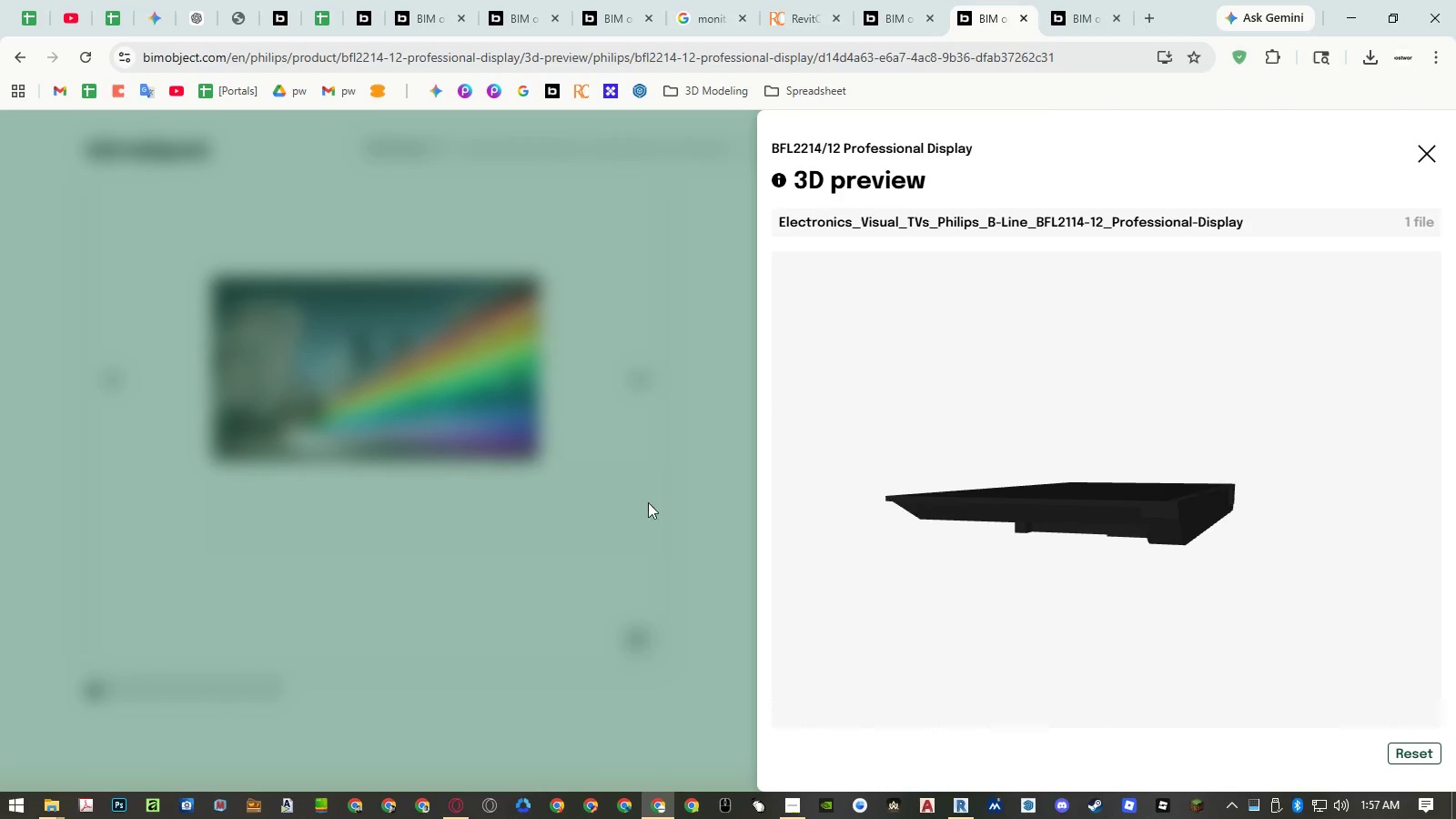 
left_click([628, 499])
 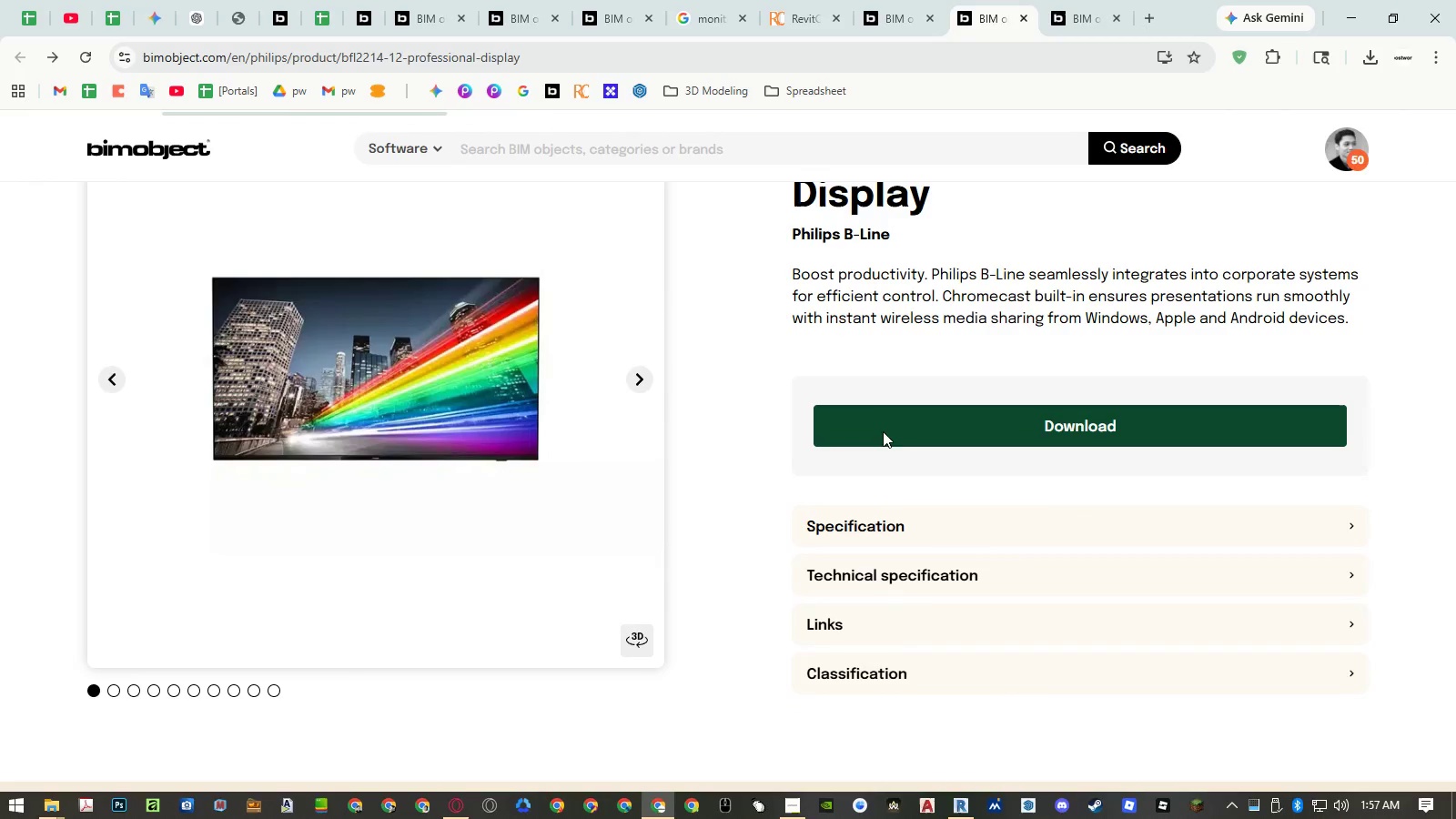 
scroll: coordinate [891, 359], scroll_direction: up, amount: 5.0
 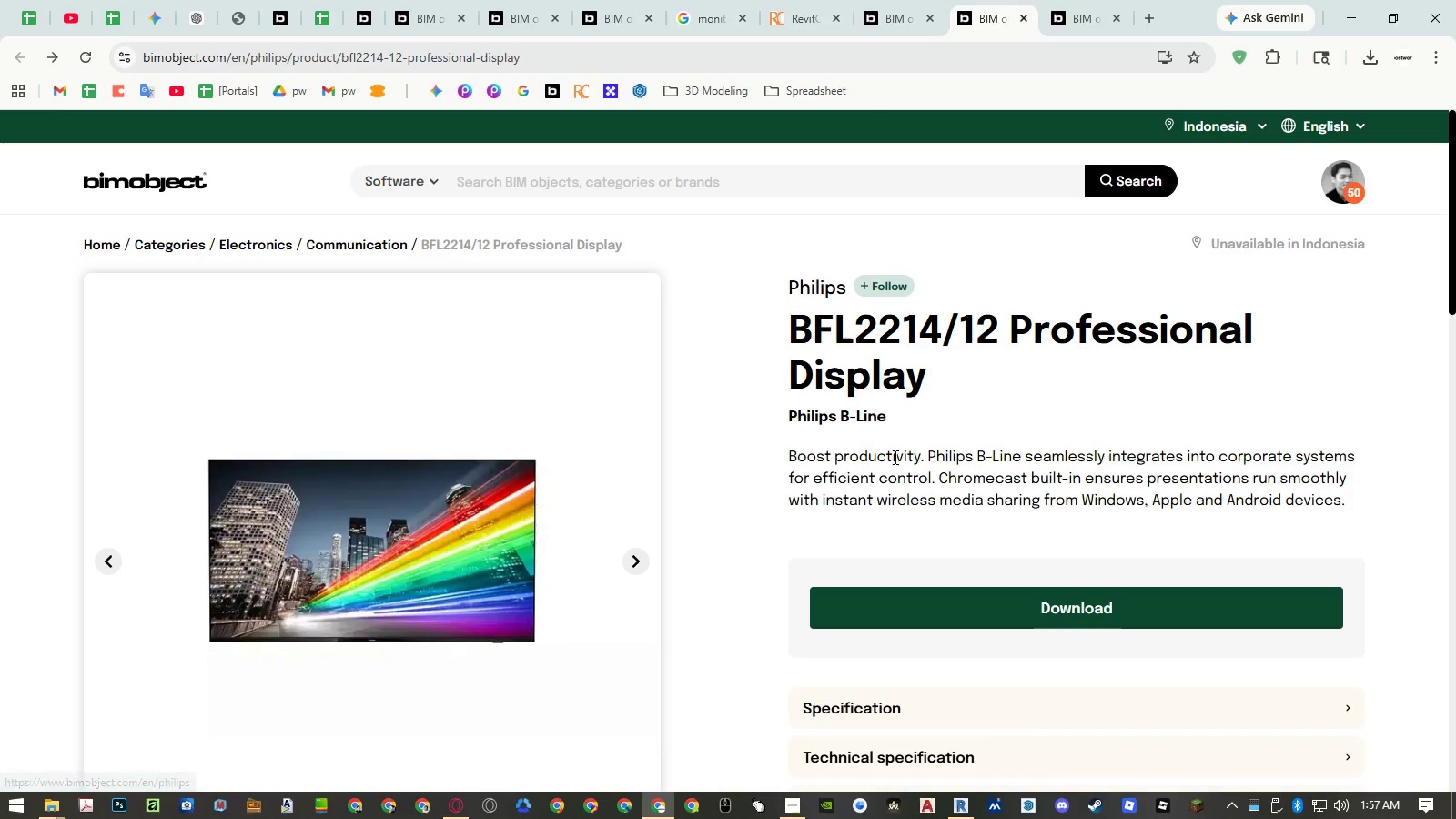 
left_click([919, 589])
 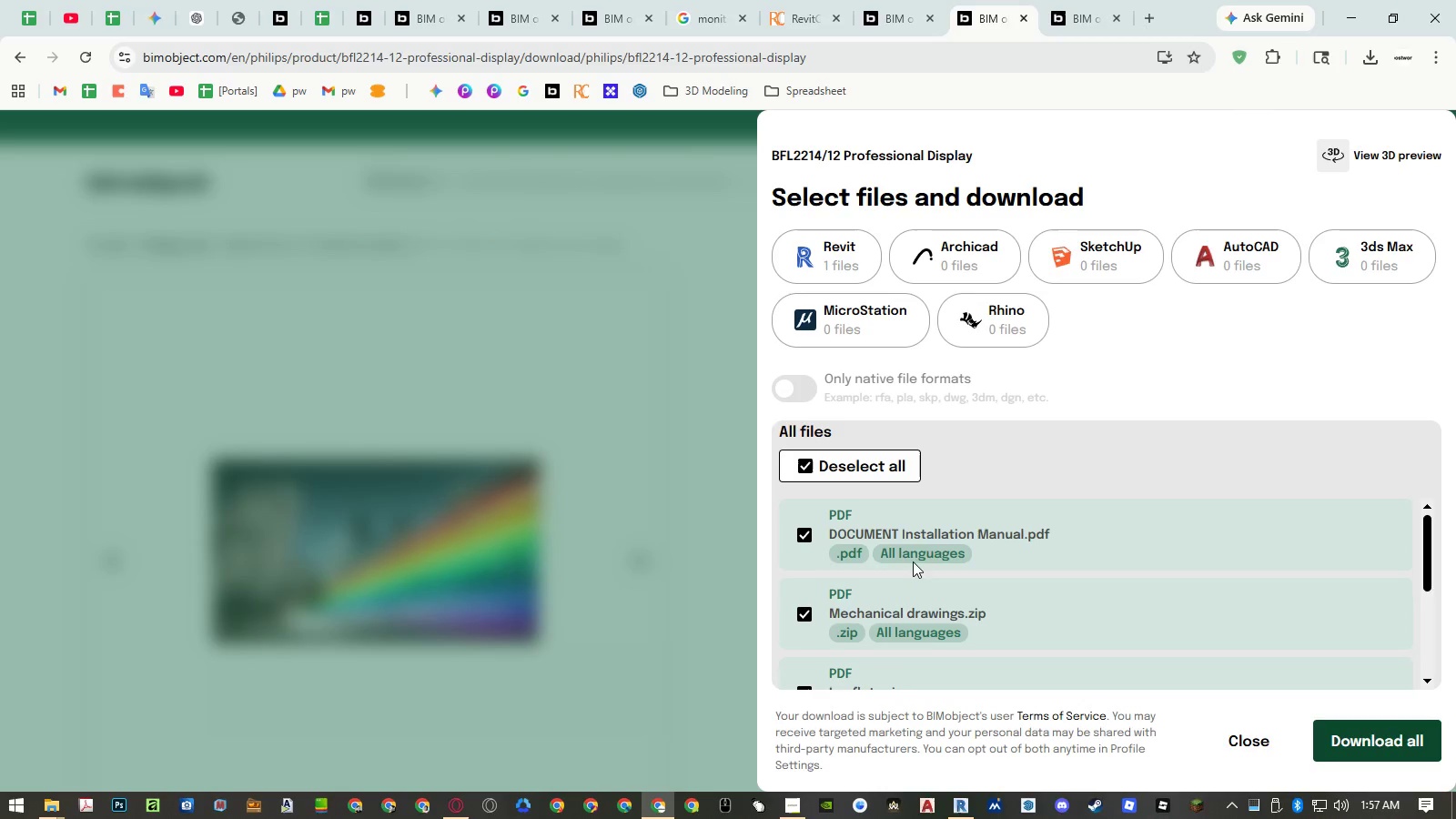 
left_click([822, 256])
 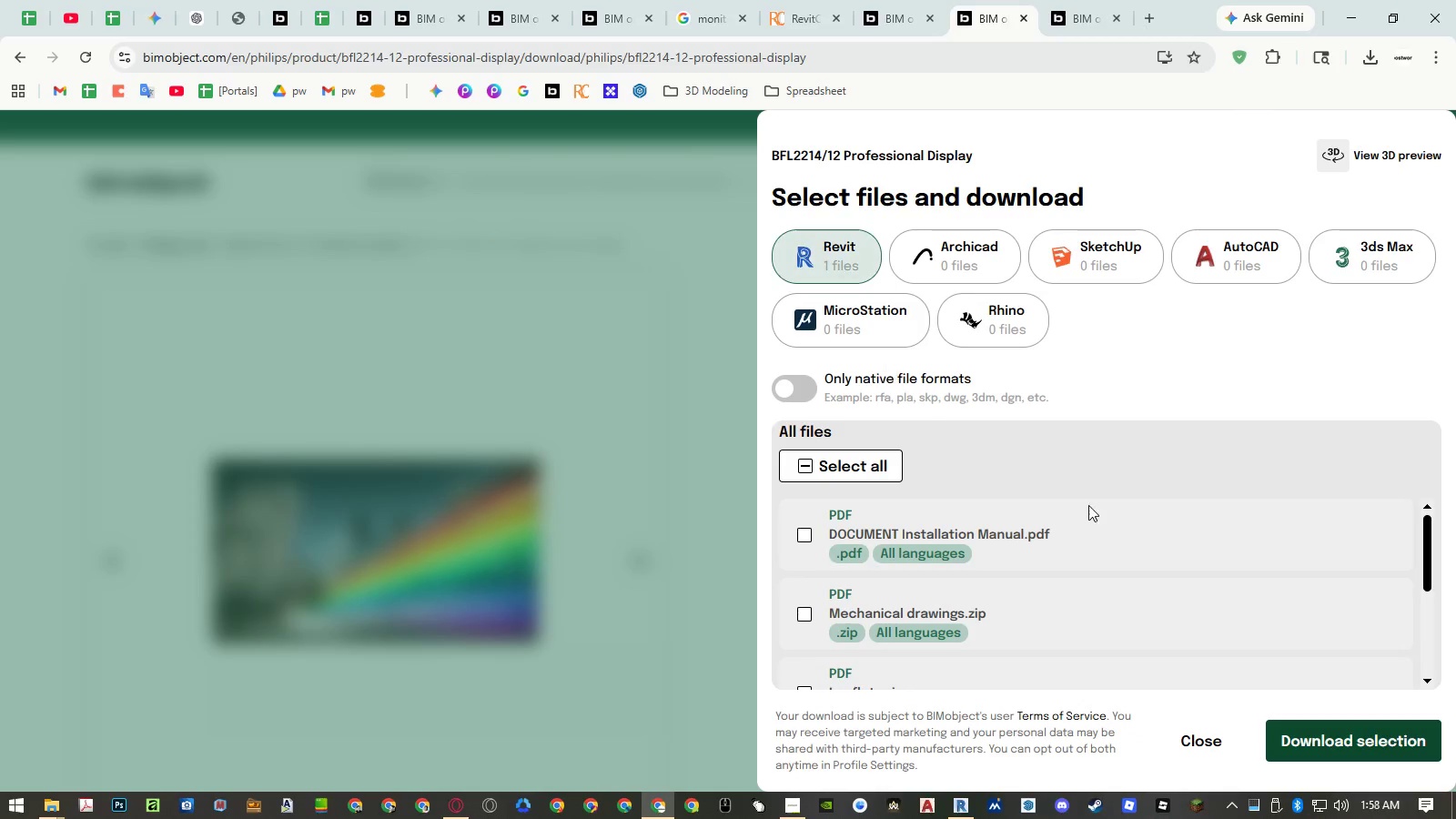 
scroll: coordinate [1130, 517], scroll_direction: down, amount: 7.0
 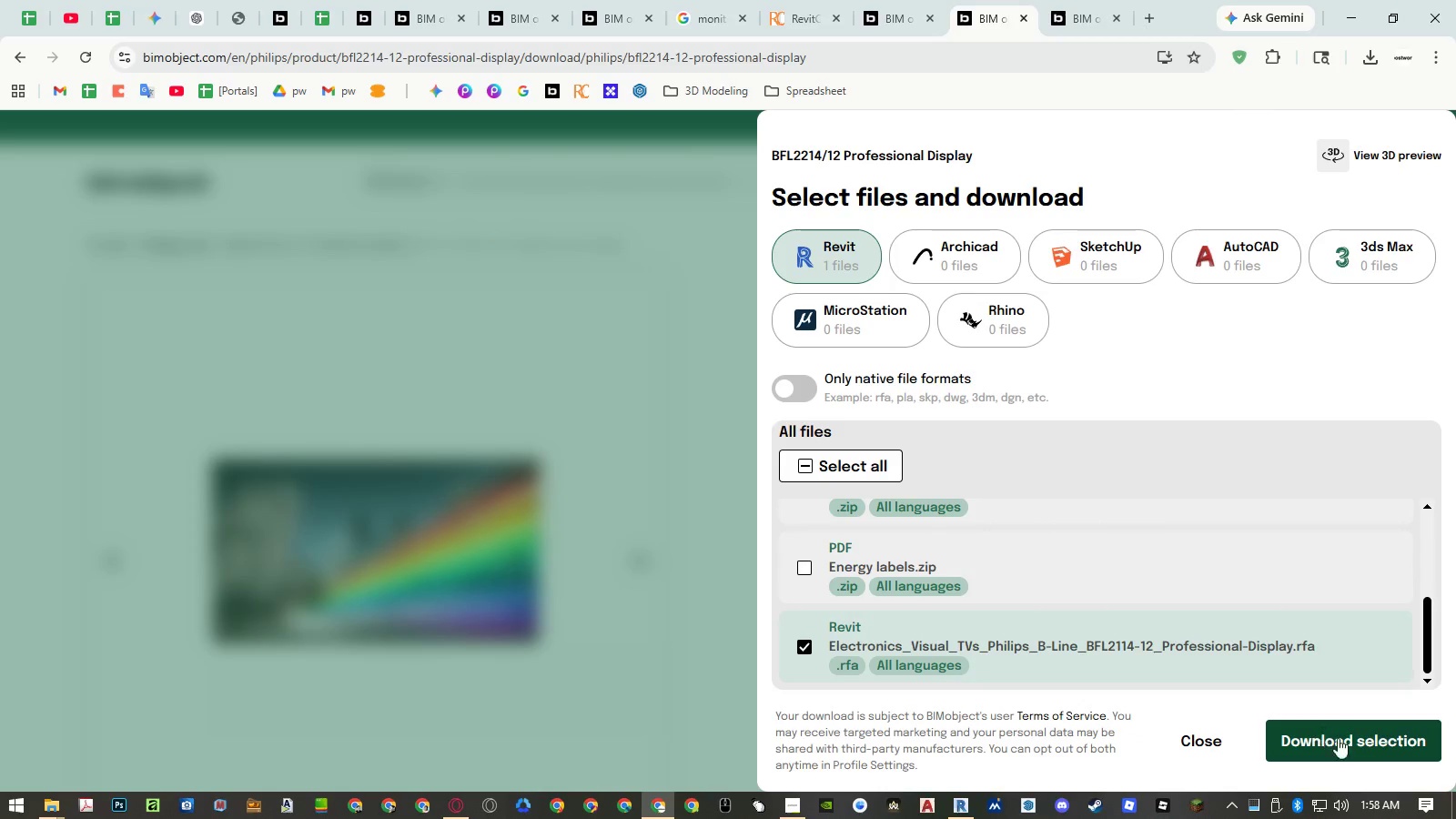 
left_click([1350, 750])
 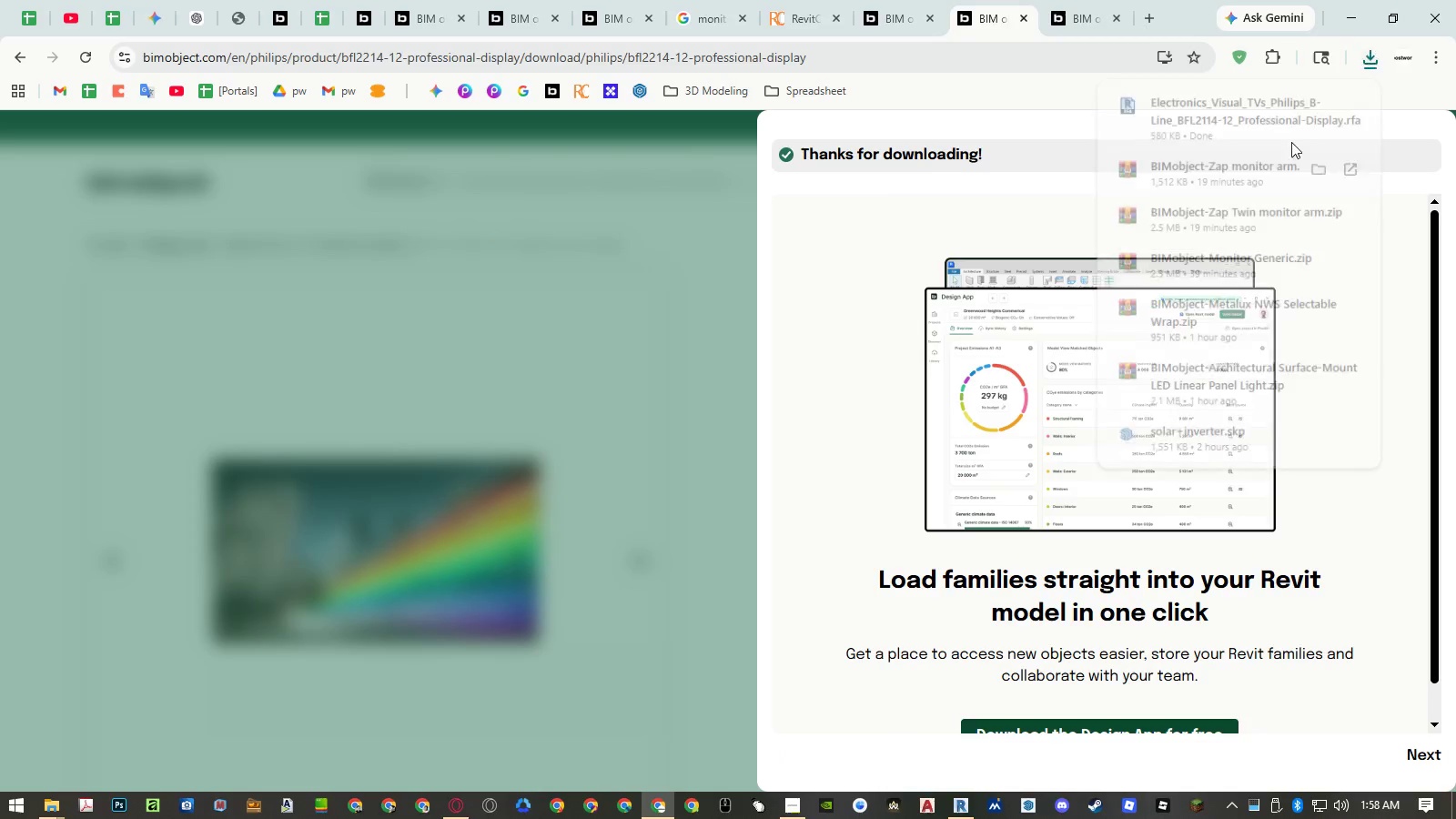 
left_click([1245, 121])
 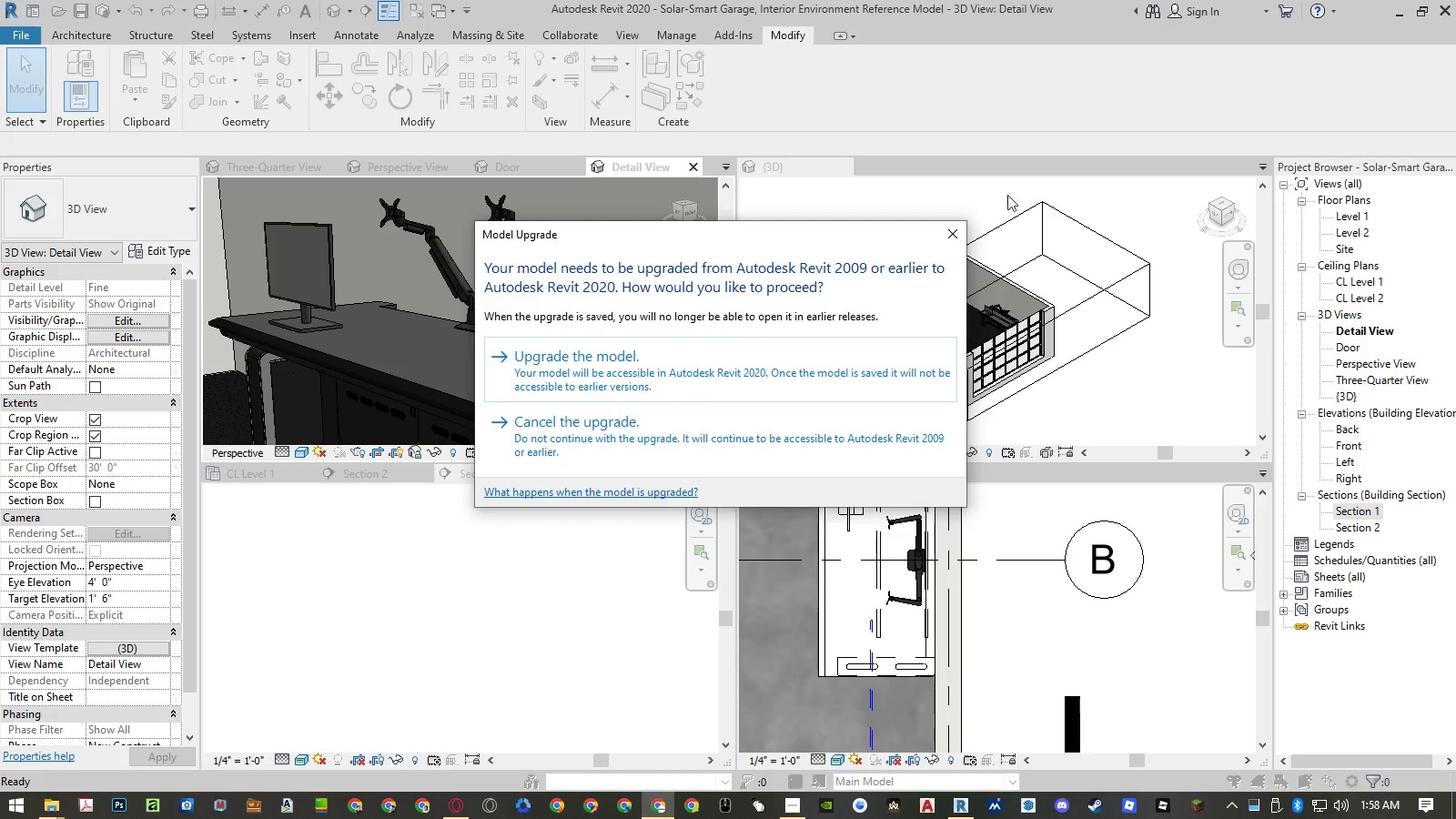 
left_click([798, 347])
 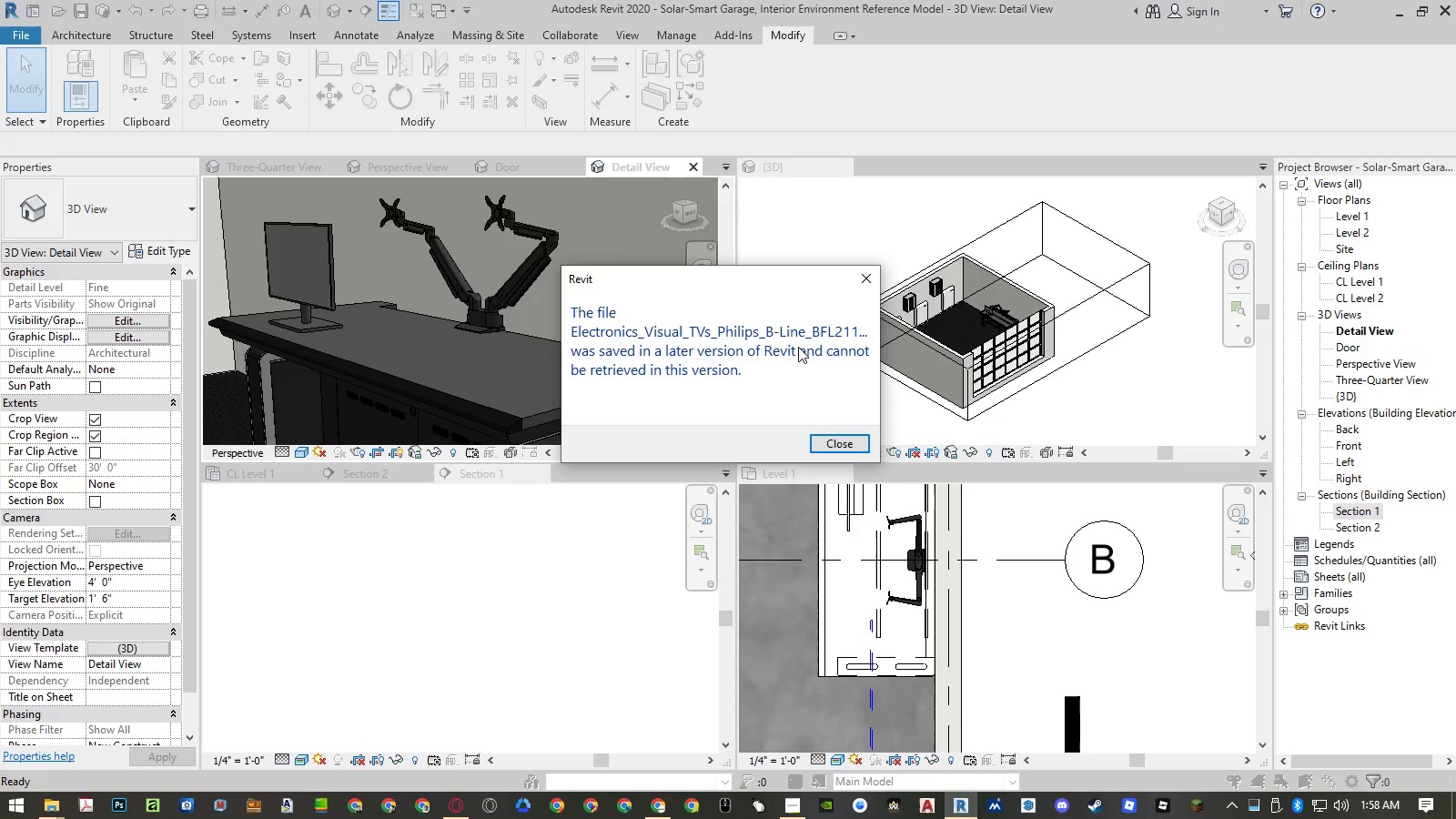 
left_click([830, 449])
 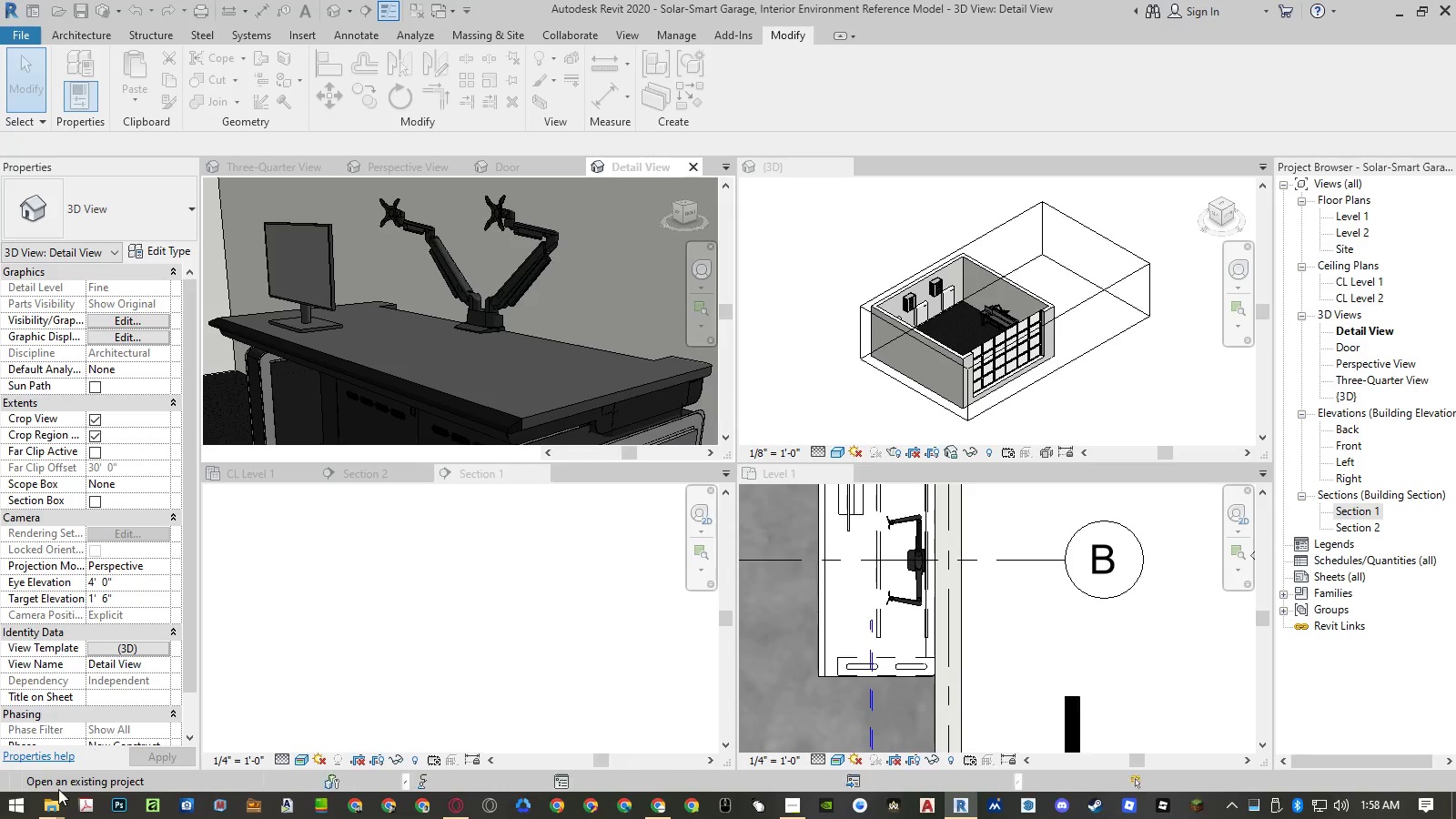 
left_click([41, 814])
 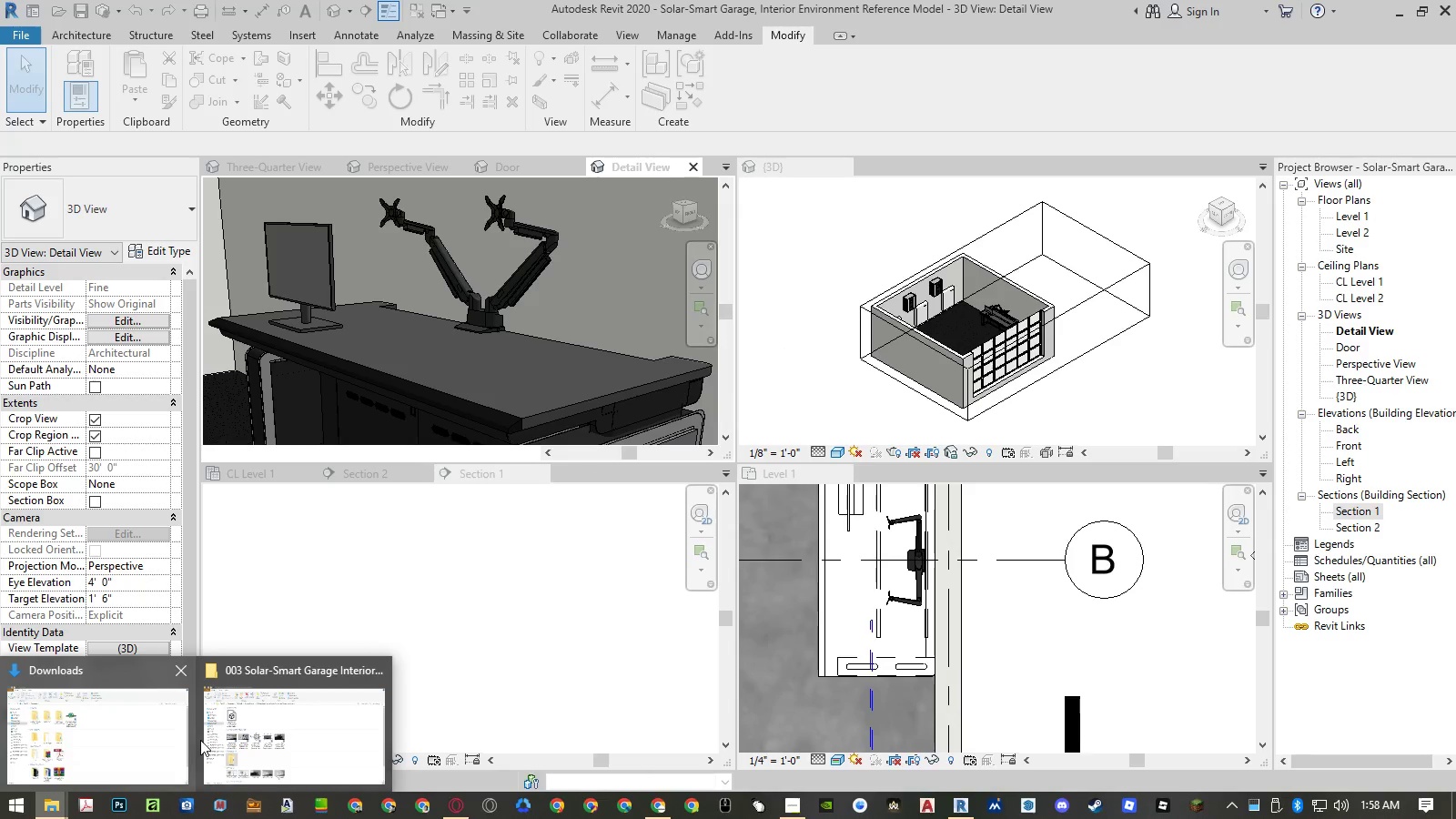 
left_click([159, 742])
 